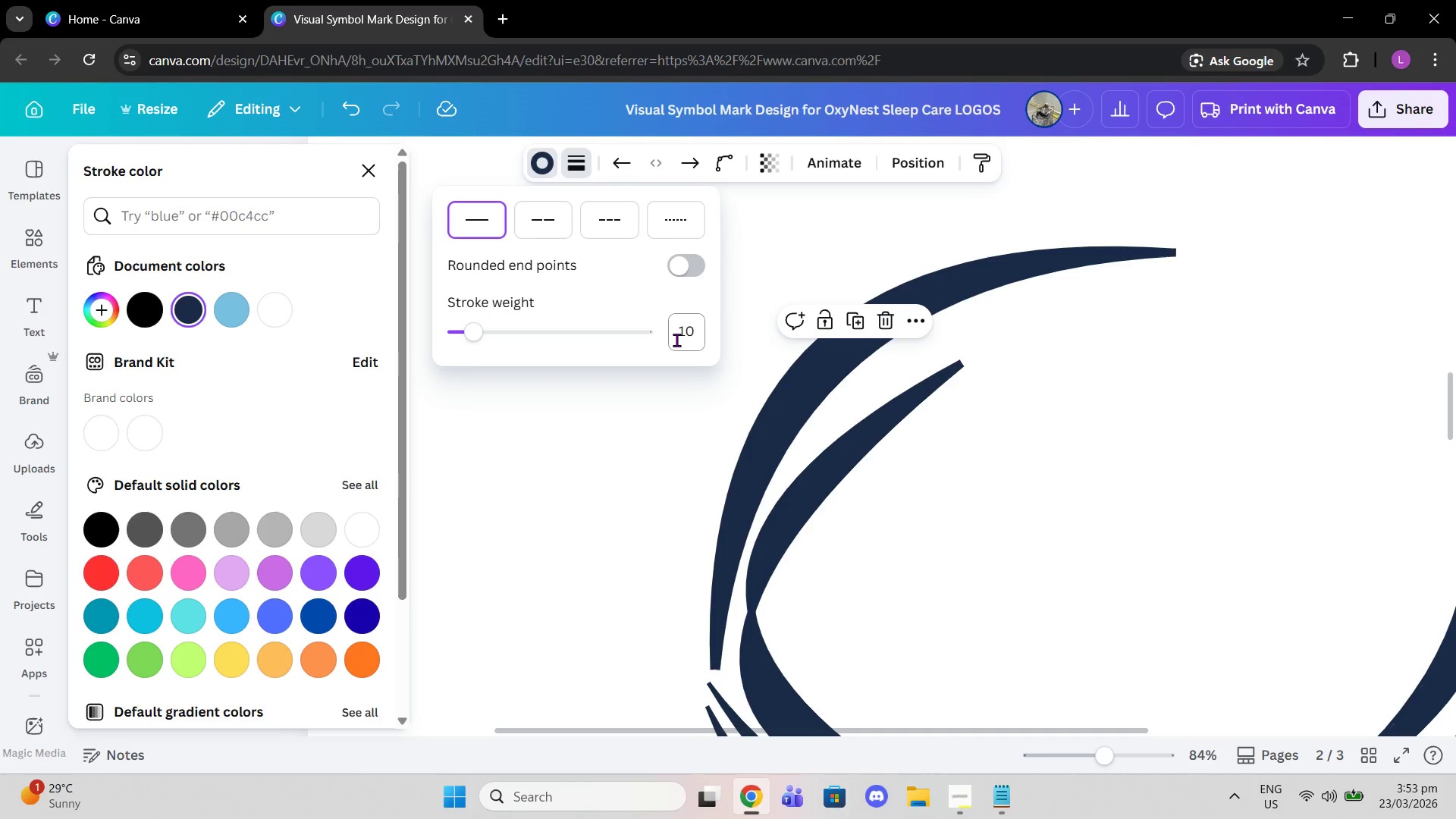 
key(Enter)
 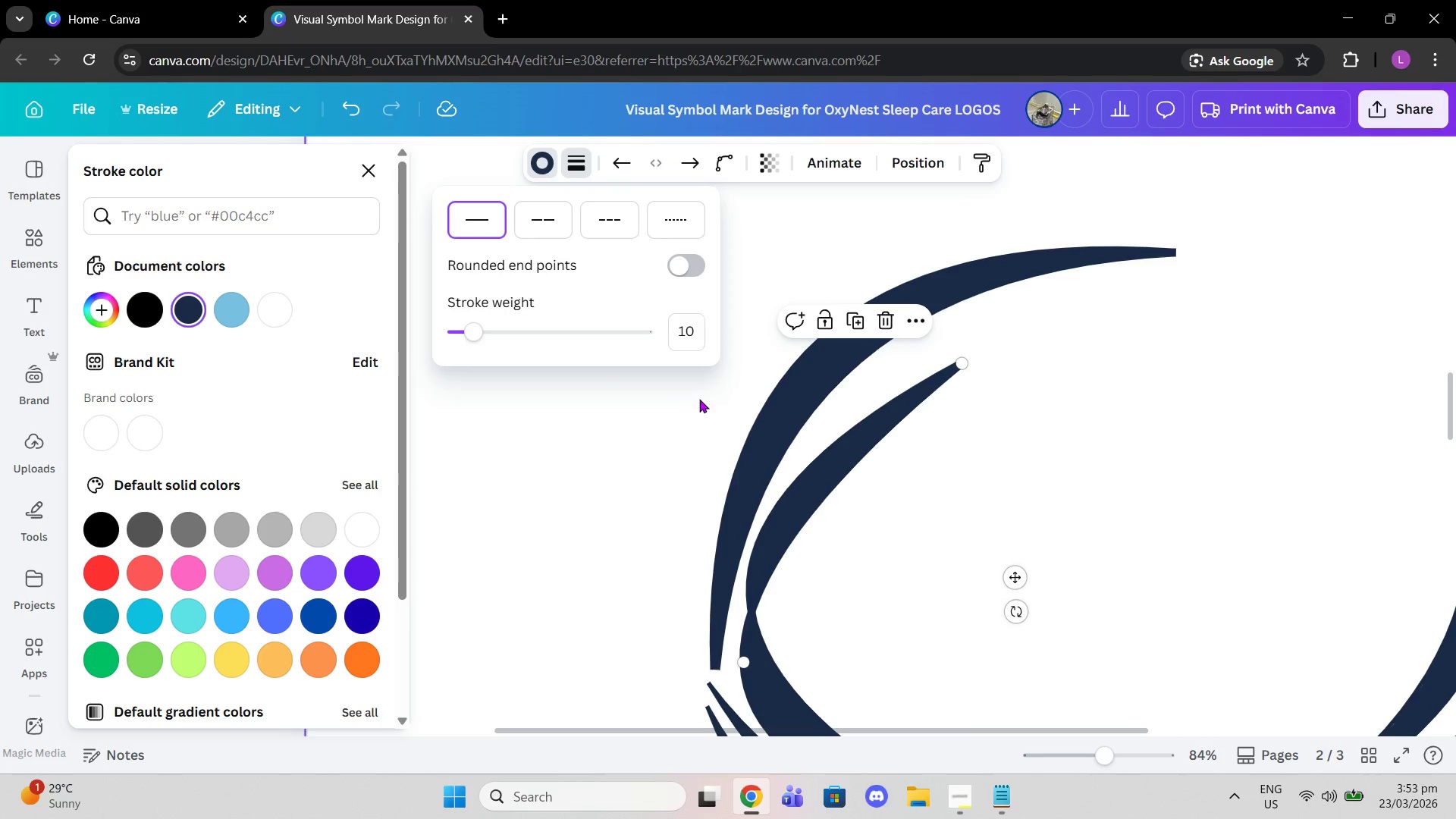 
scroll: coordinate [763, 442], scroll_direction: down, amount: 2.0
 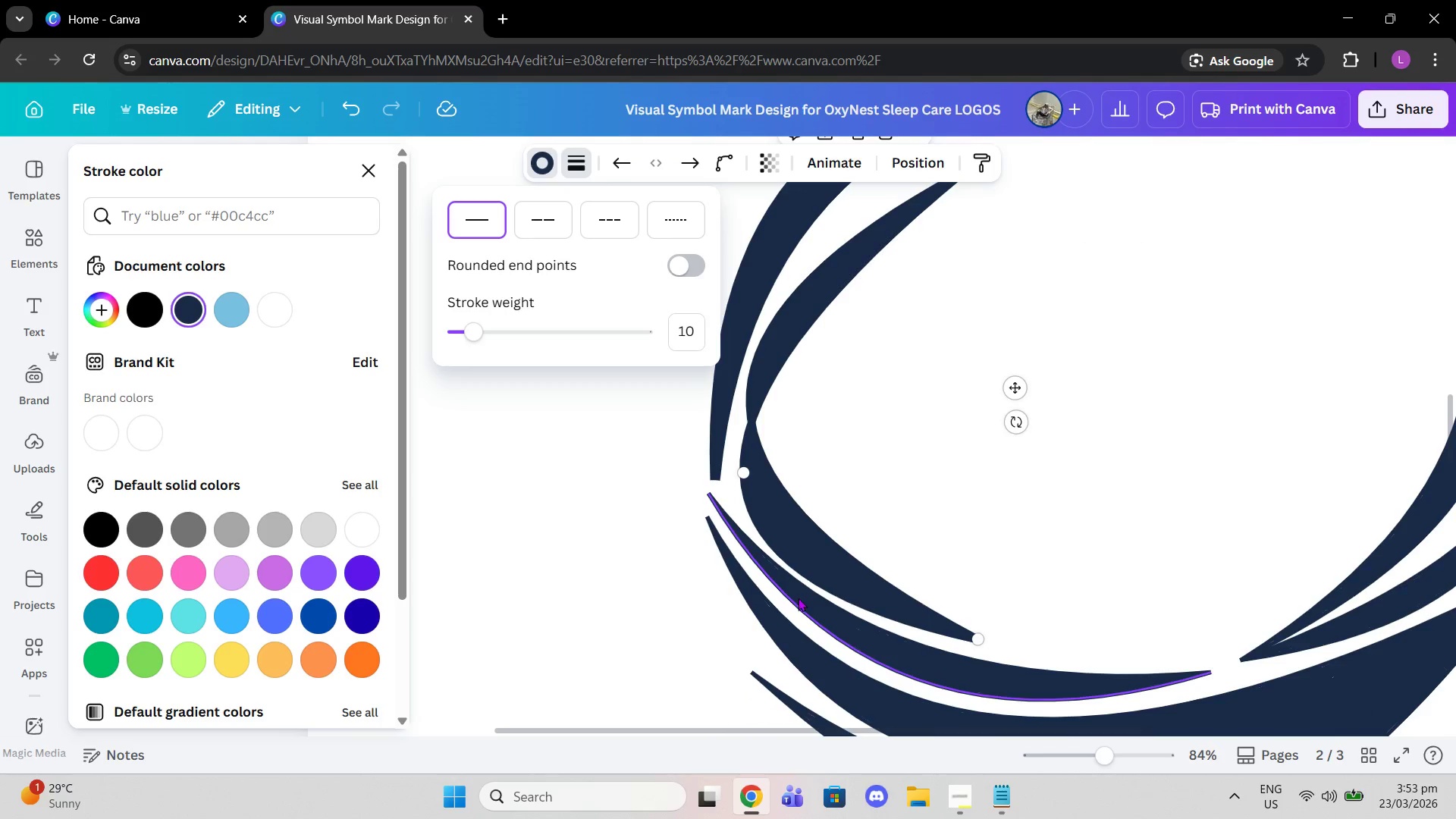 
left_click([797, 601])
 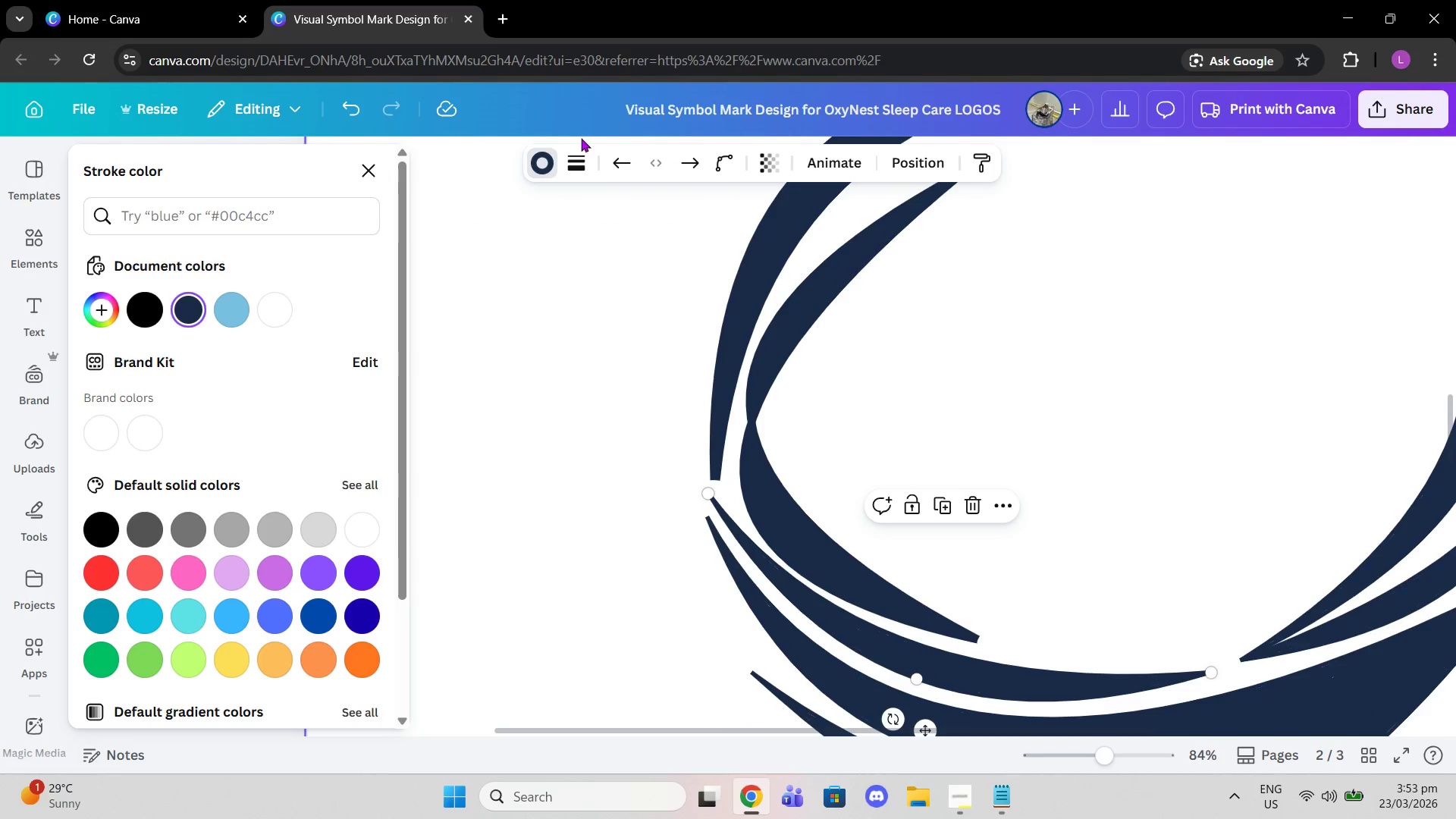 
left_click([576, 162])
 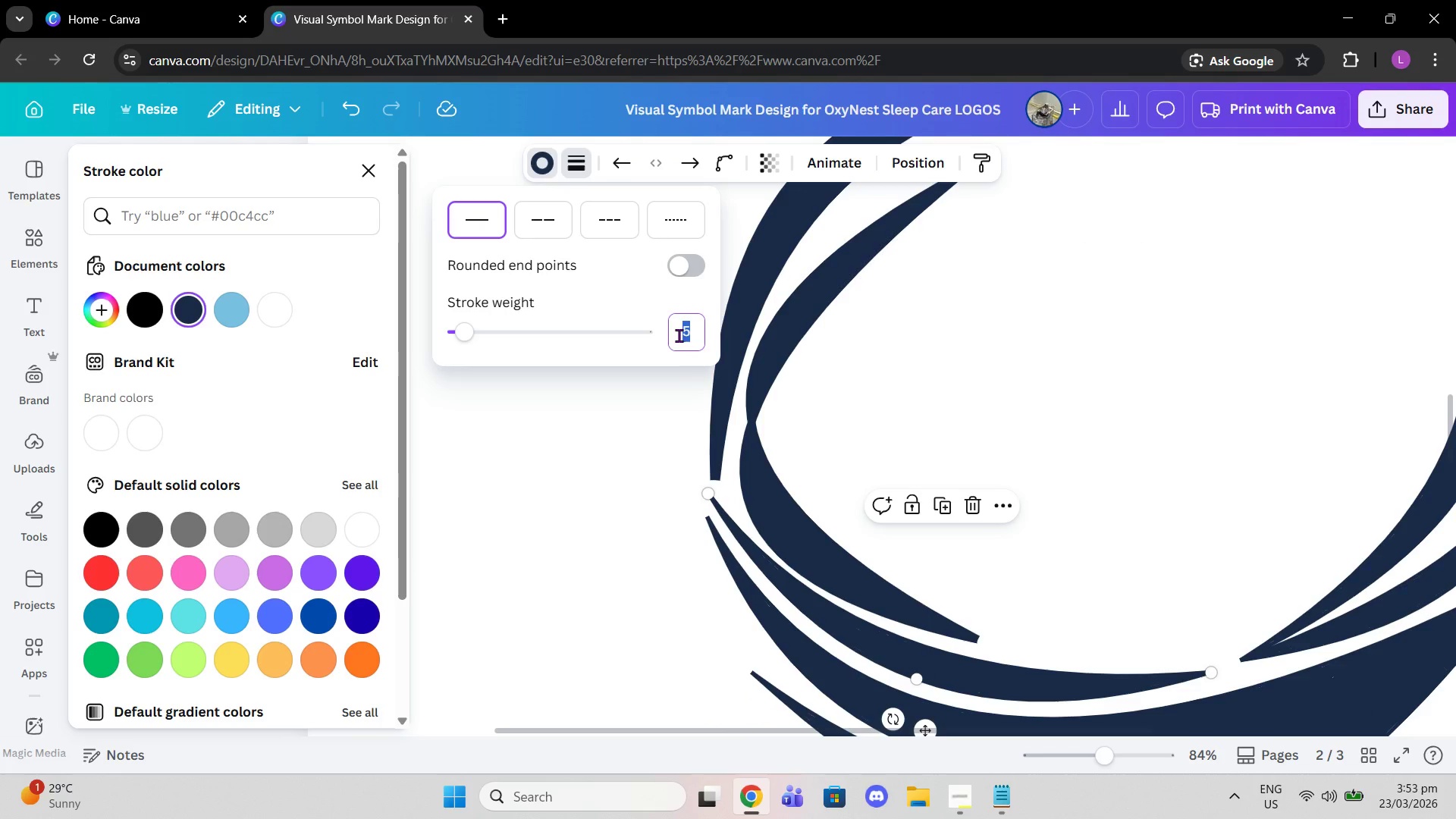 
type(10)
 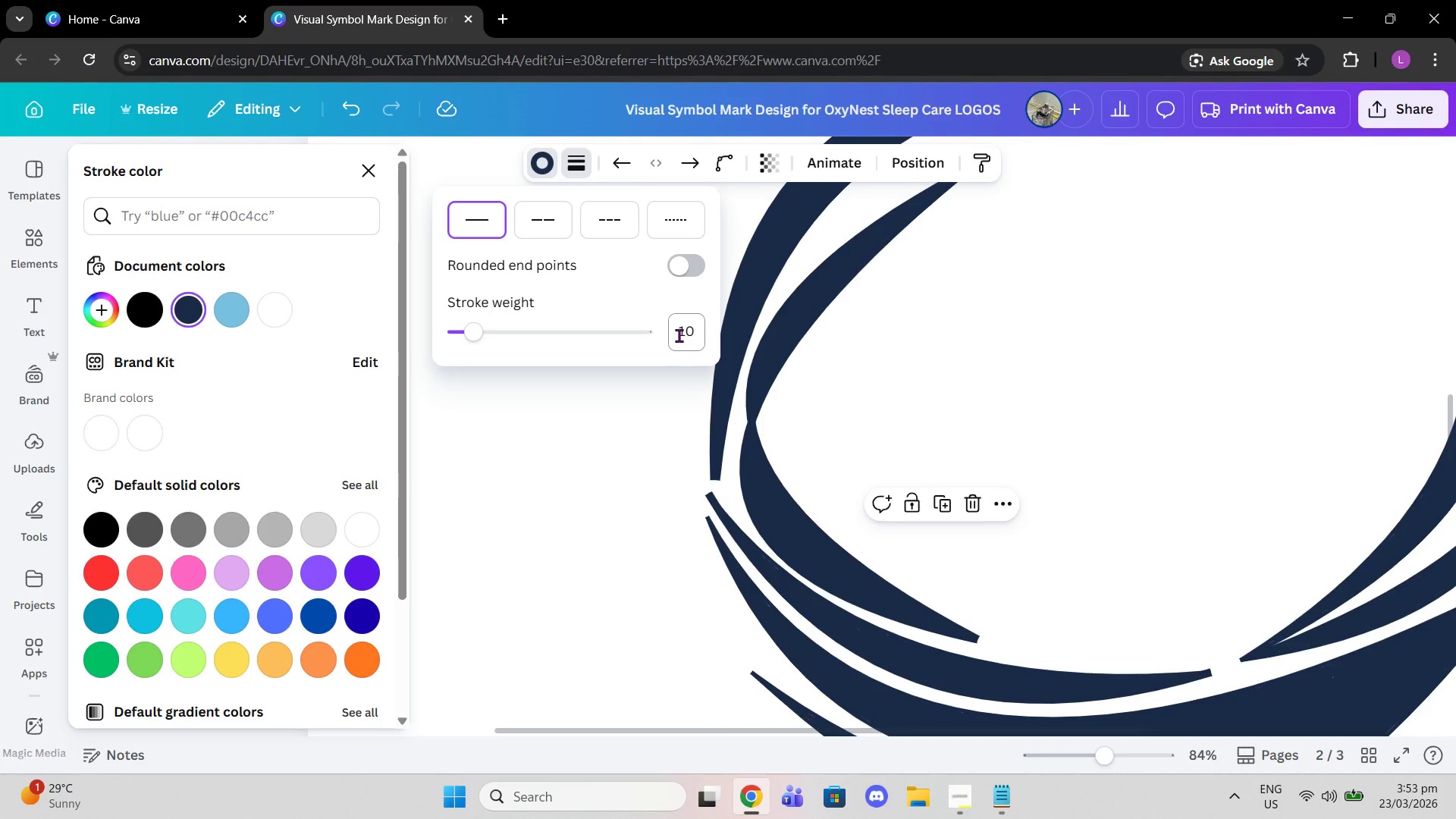 
key(Enter)
 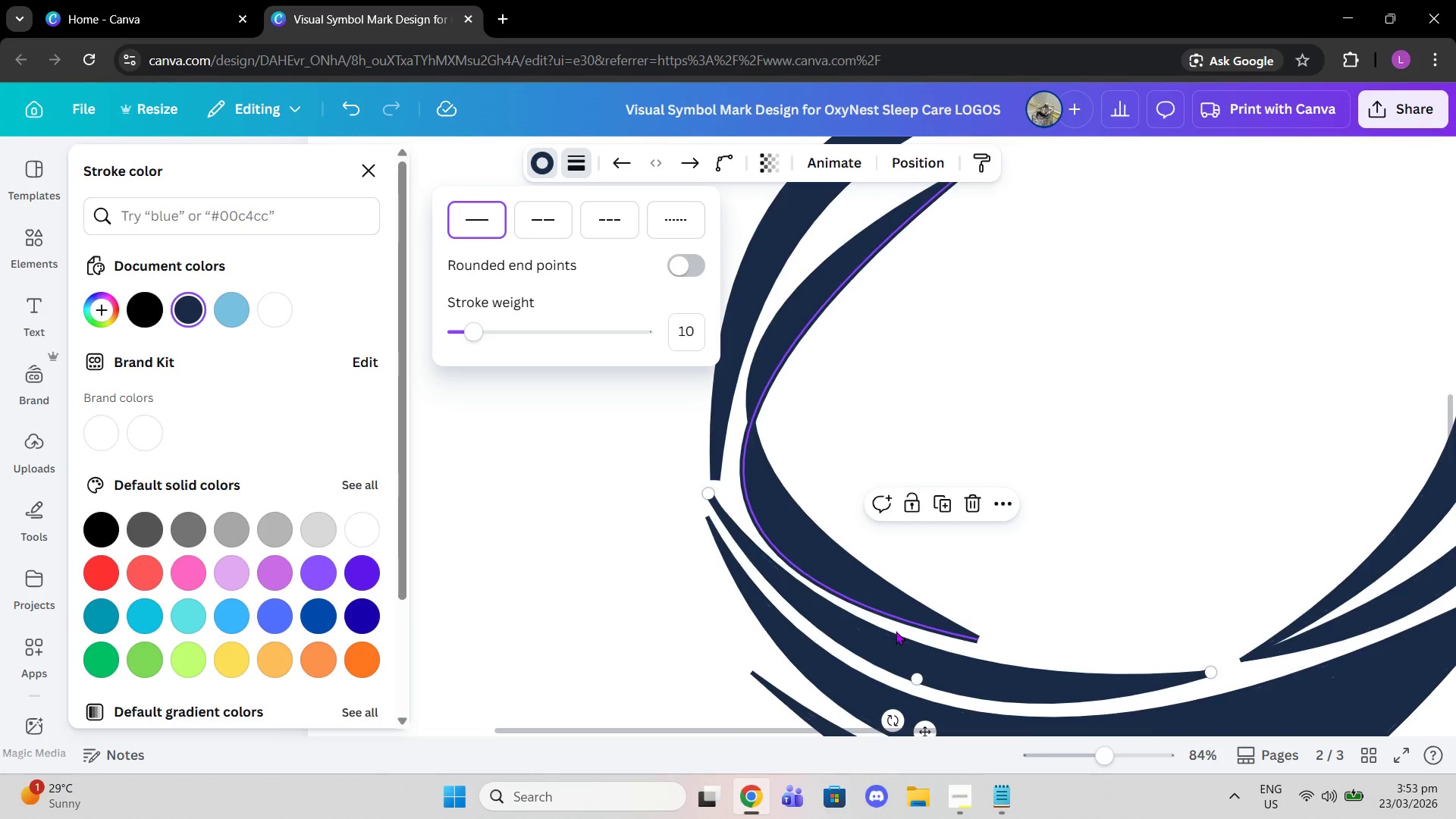 
left_click([896, 635])
 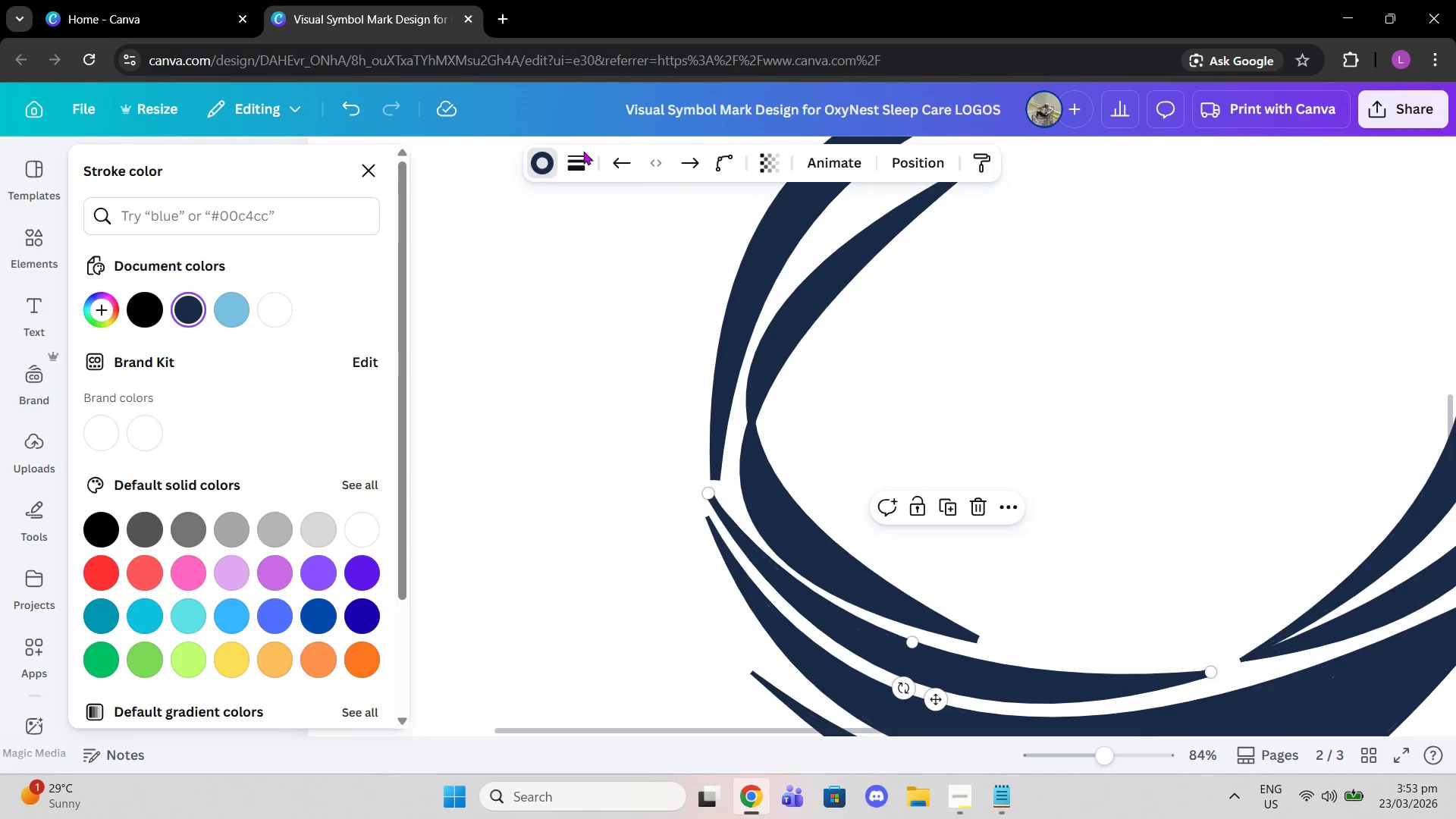 
left_click([582, 166])
 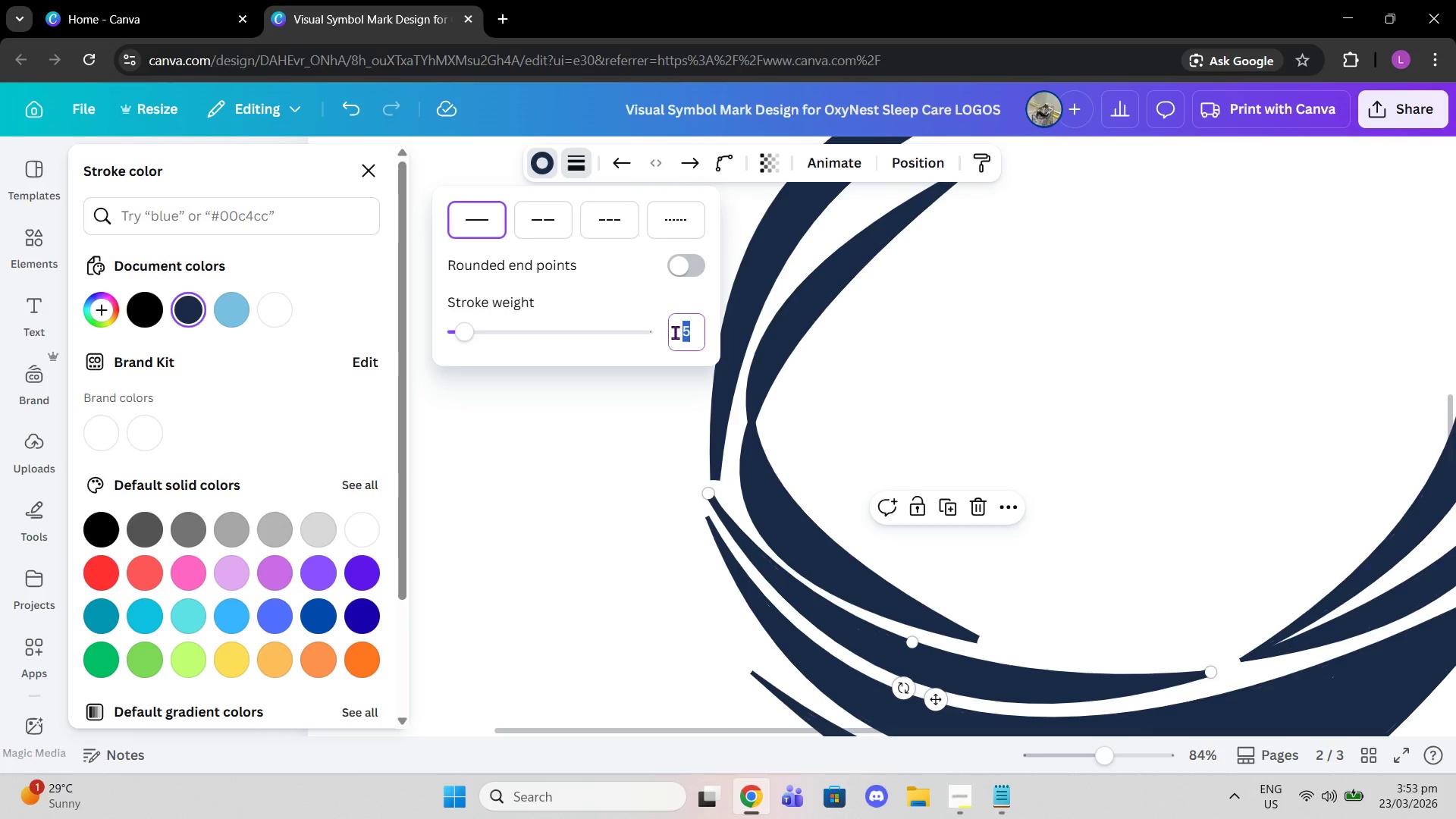 
type(10)
 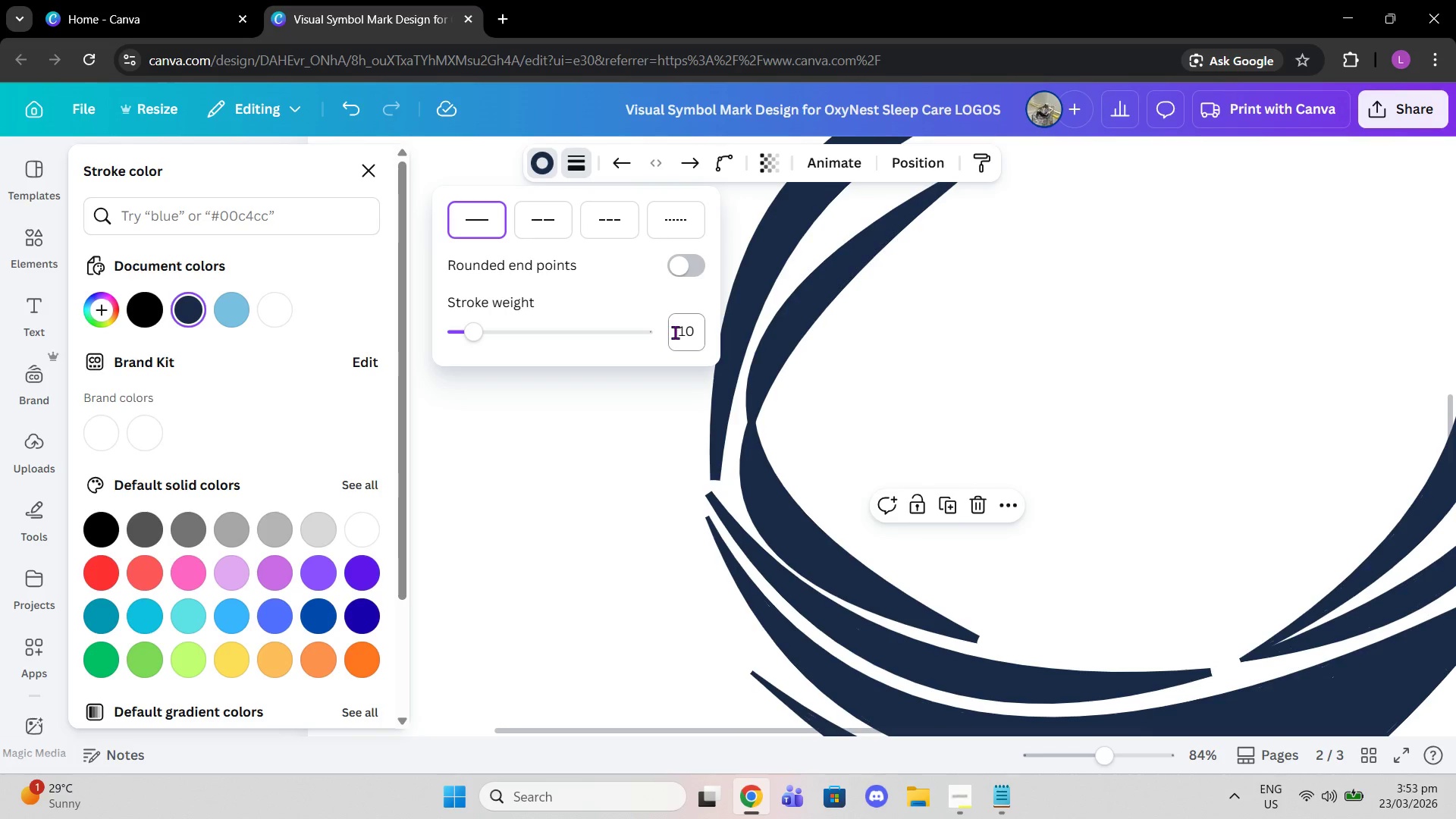 
key(Enter)
 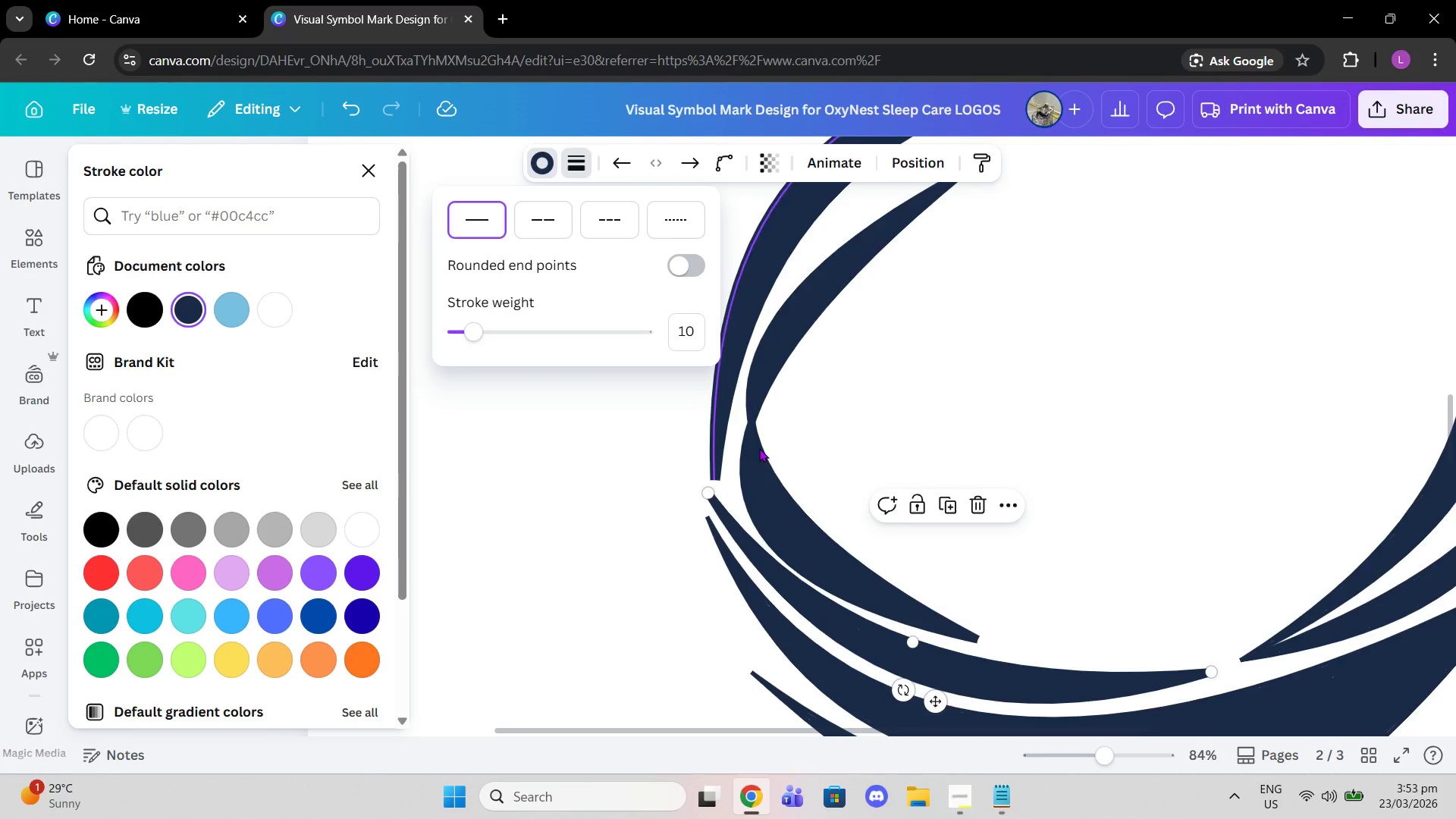 
scroll: coordinate [767, 456], scroll_direction: down, amount: 1.0
 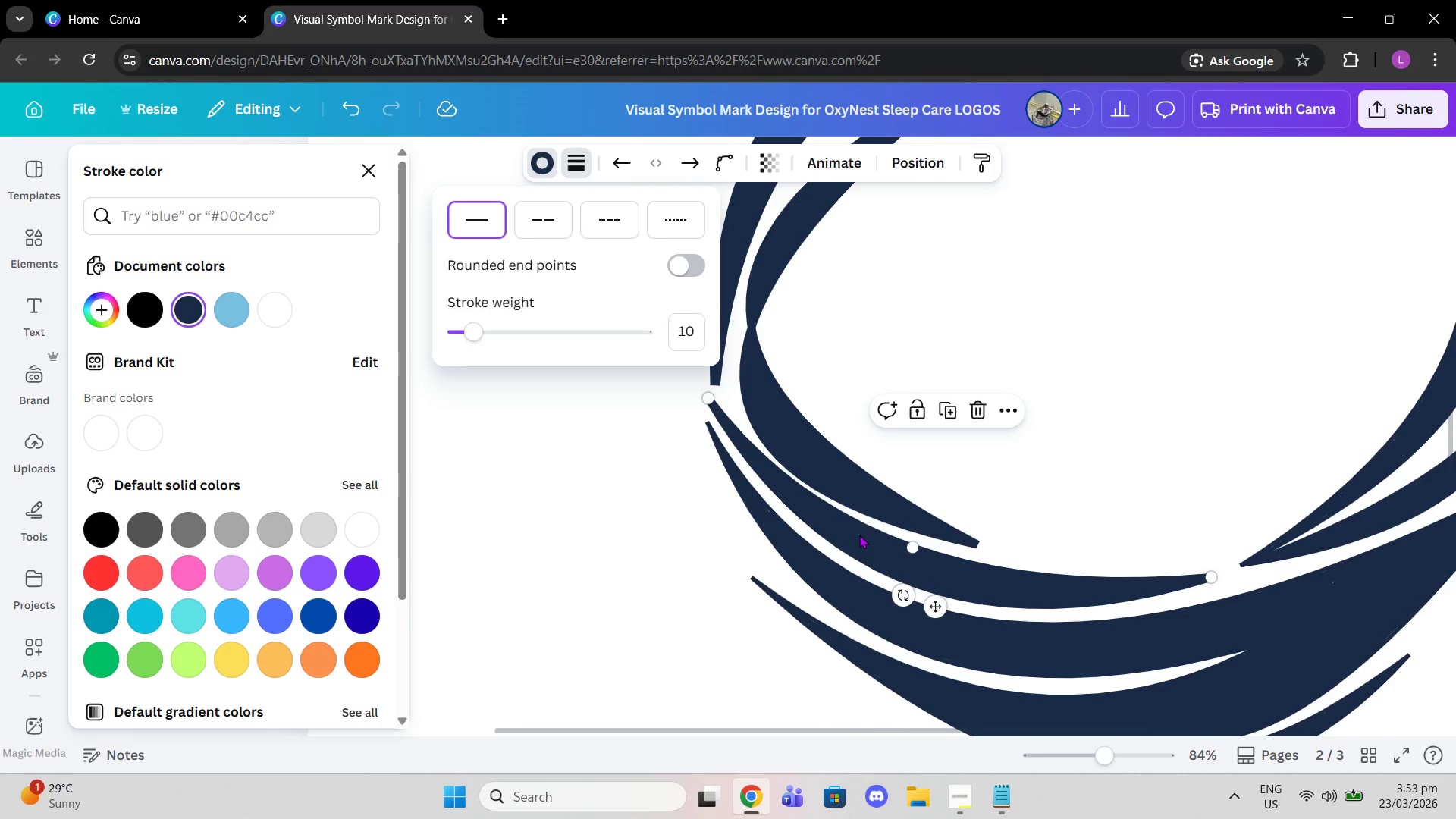 
left_click([856, 535])
 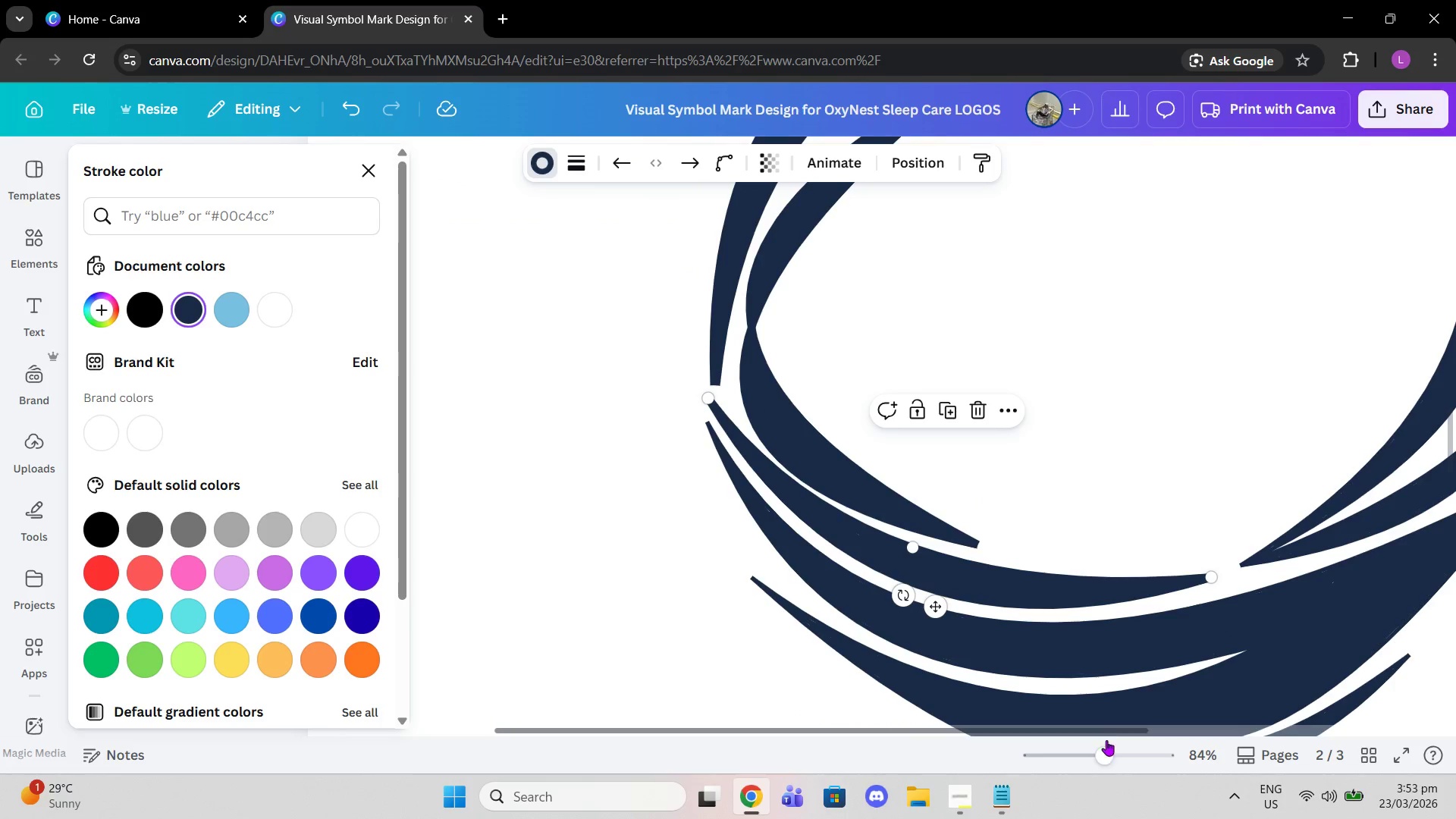 
left_click_drag(start_coordinate=[1107, 750], to_coordinate=[1125, 754])
 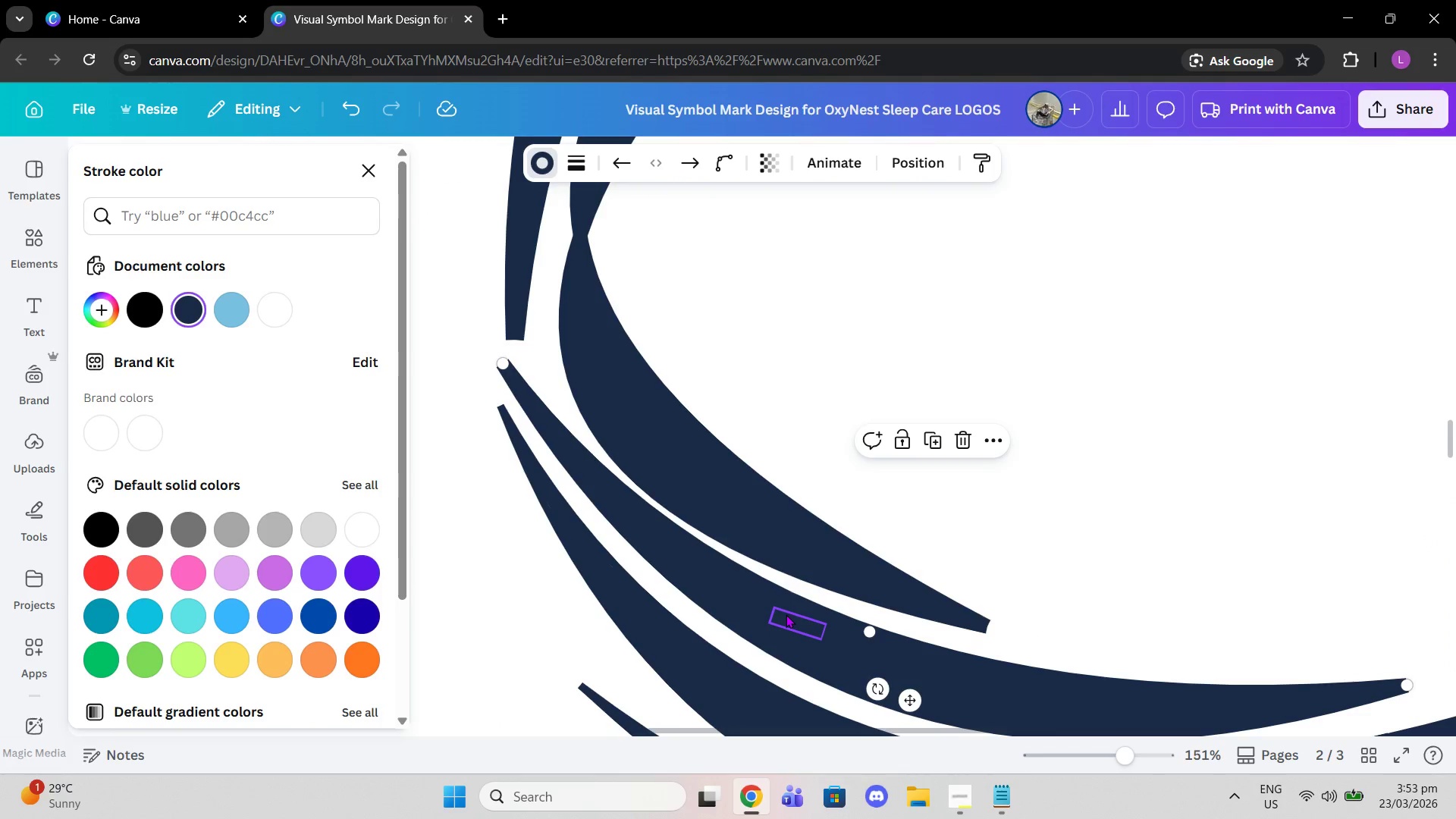 
left_click([786, 614])
 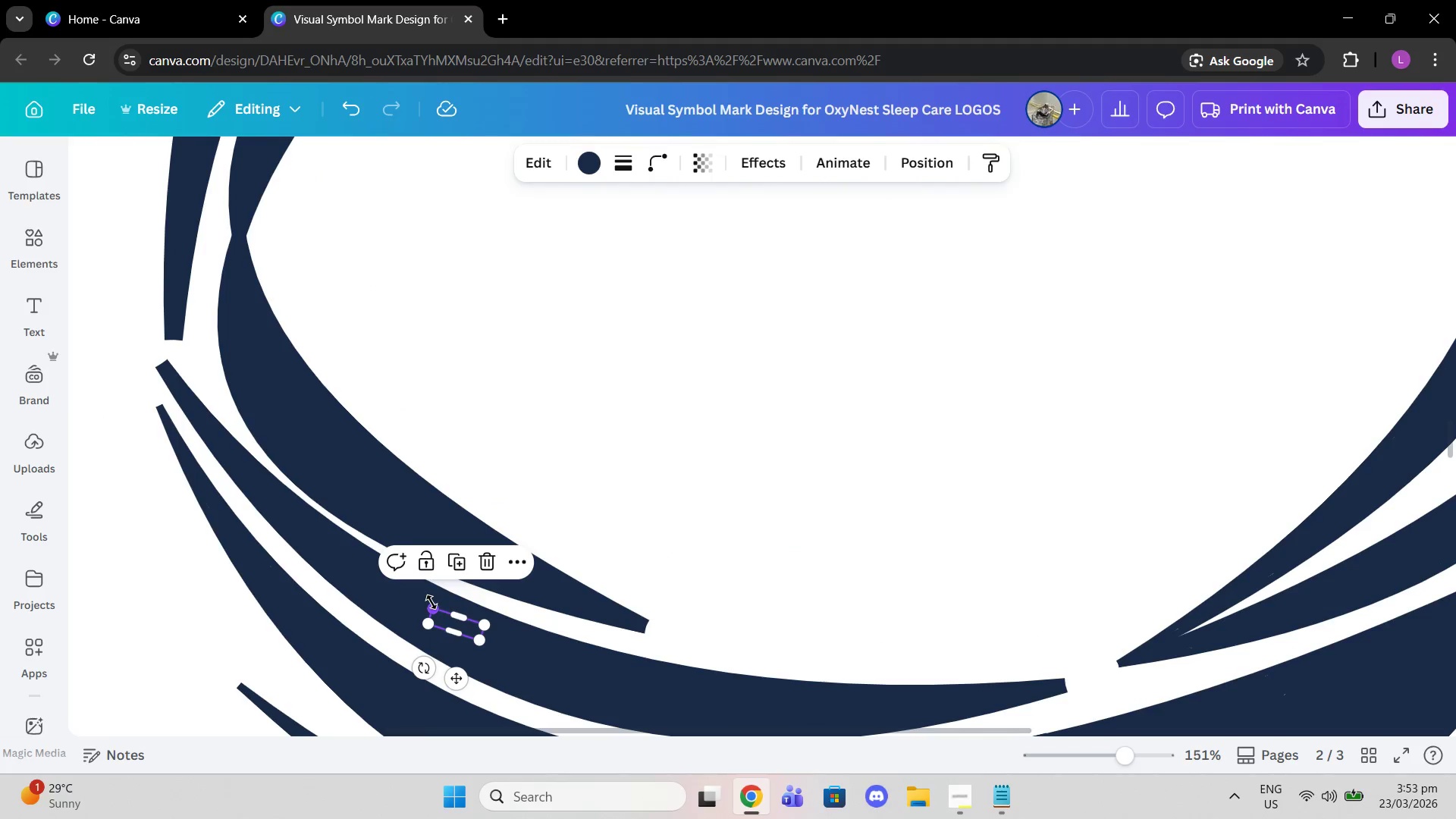 
left_click_drag(start_coordinate=[431, 603], to_coordinate=[416, 588])
 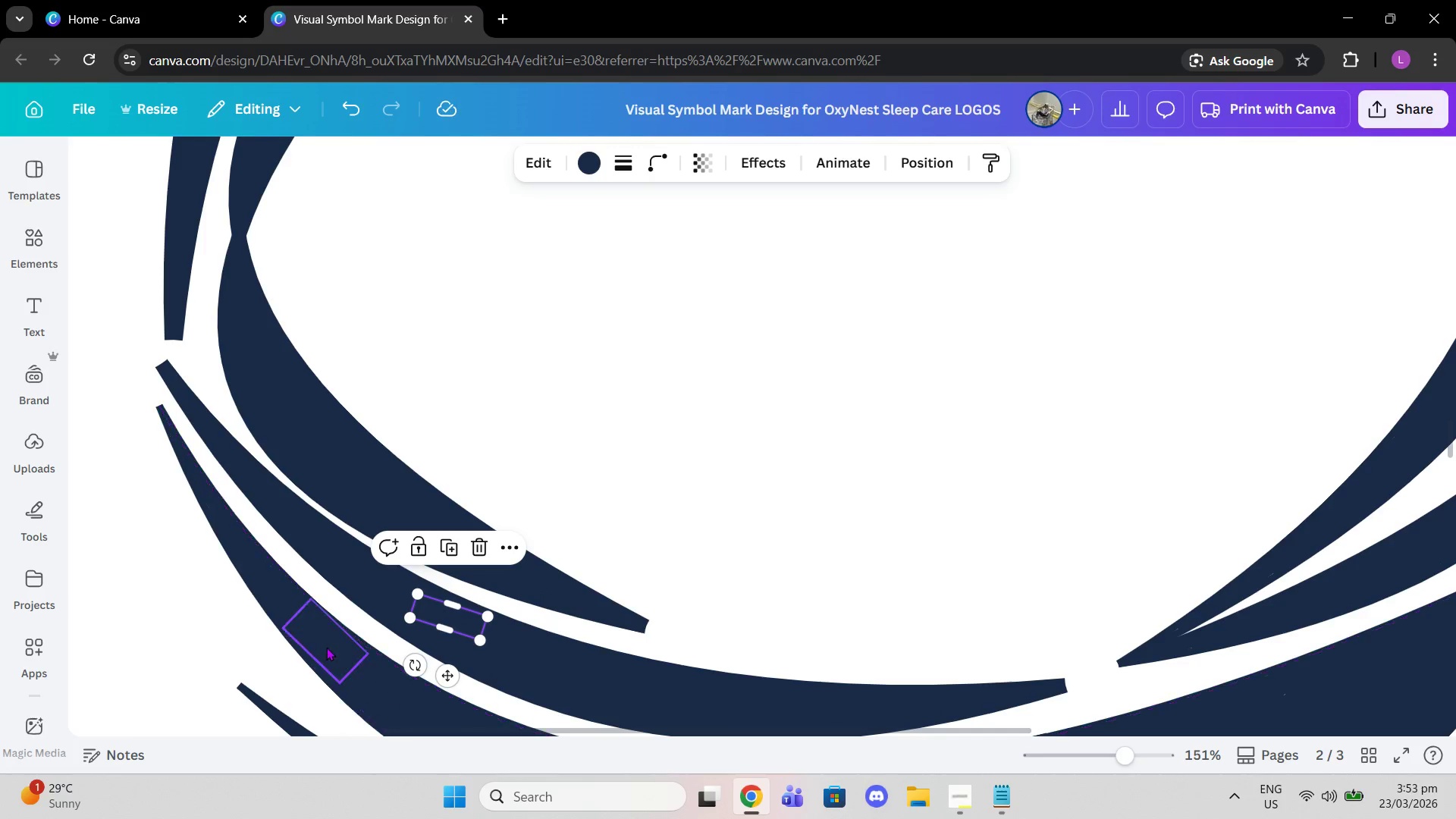 
left_click([326, 647])
 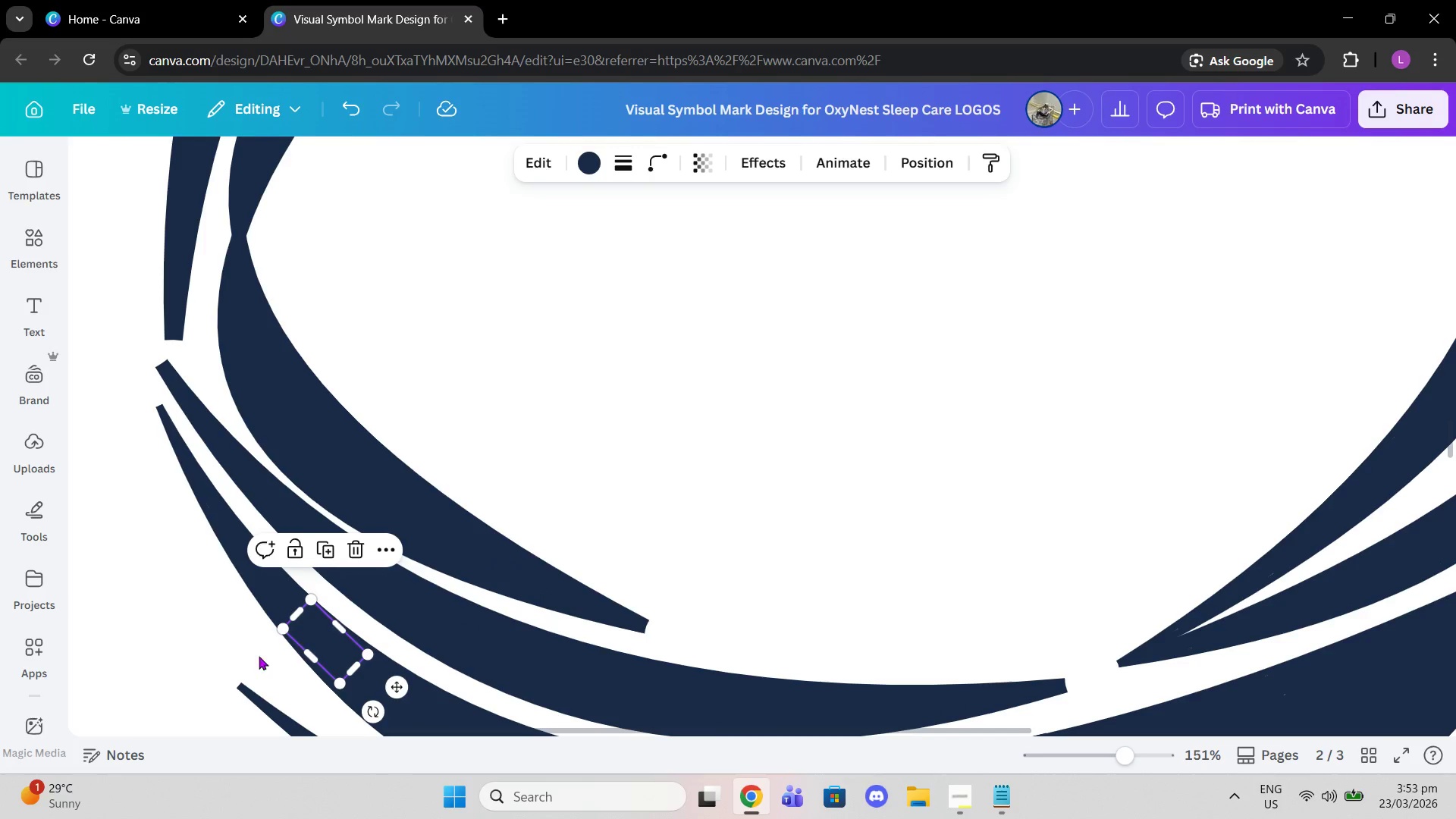 
left_click([244, 588])
 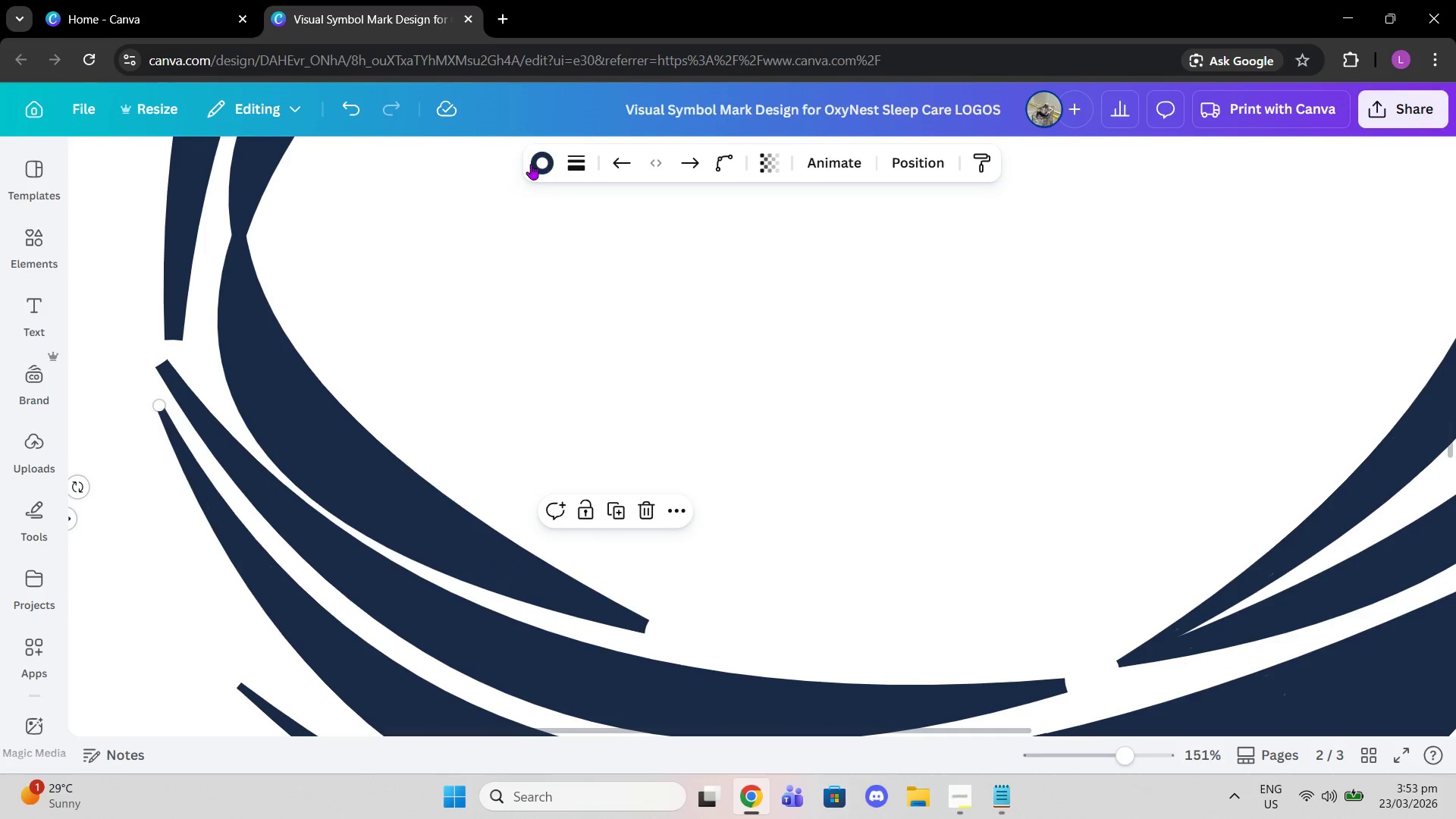 
left_click([565, 158])
 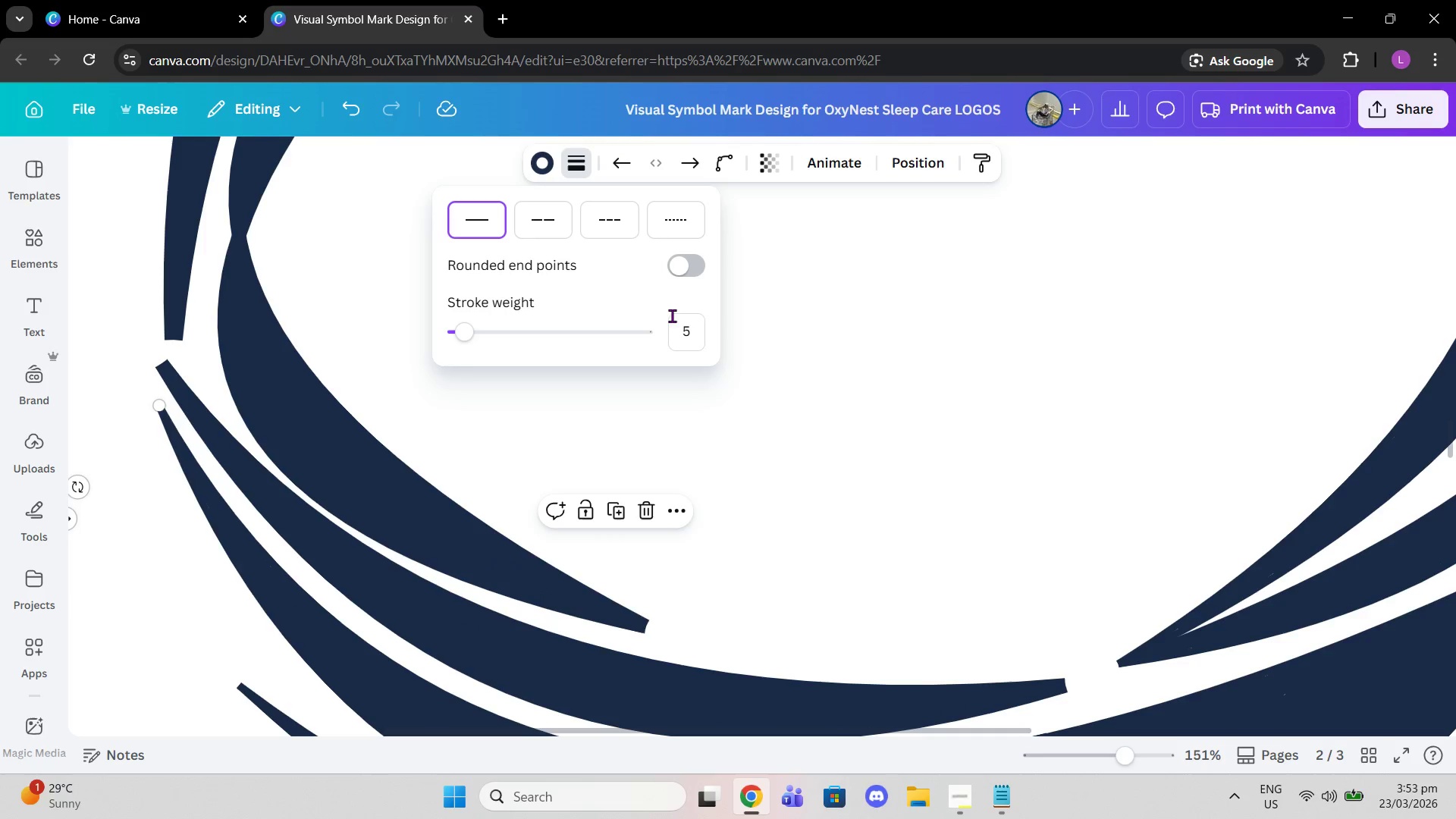 
left_click([676, 316])
 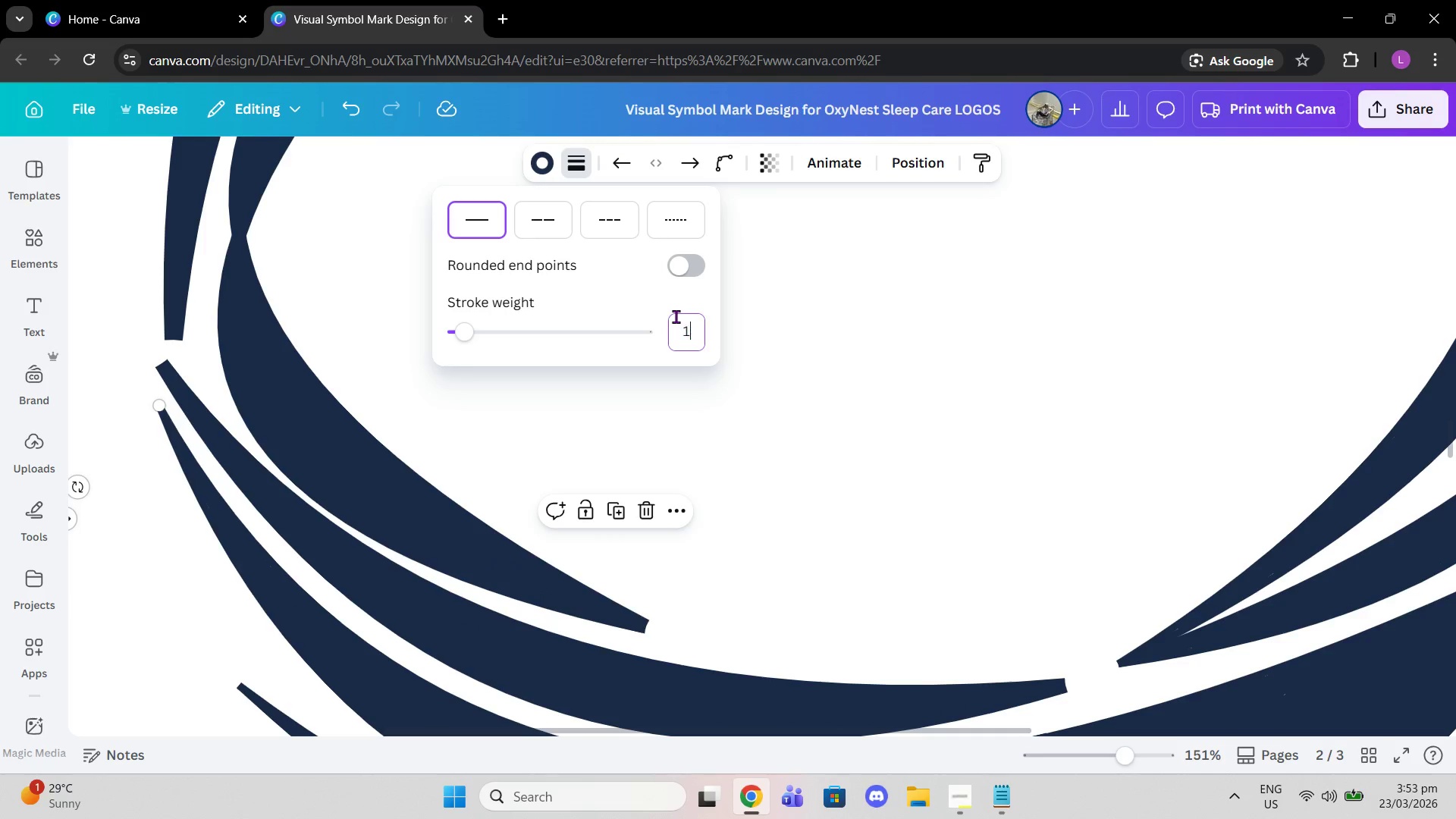 
type(10)
 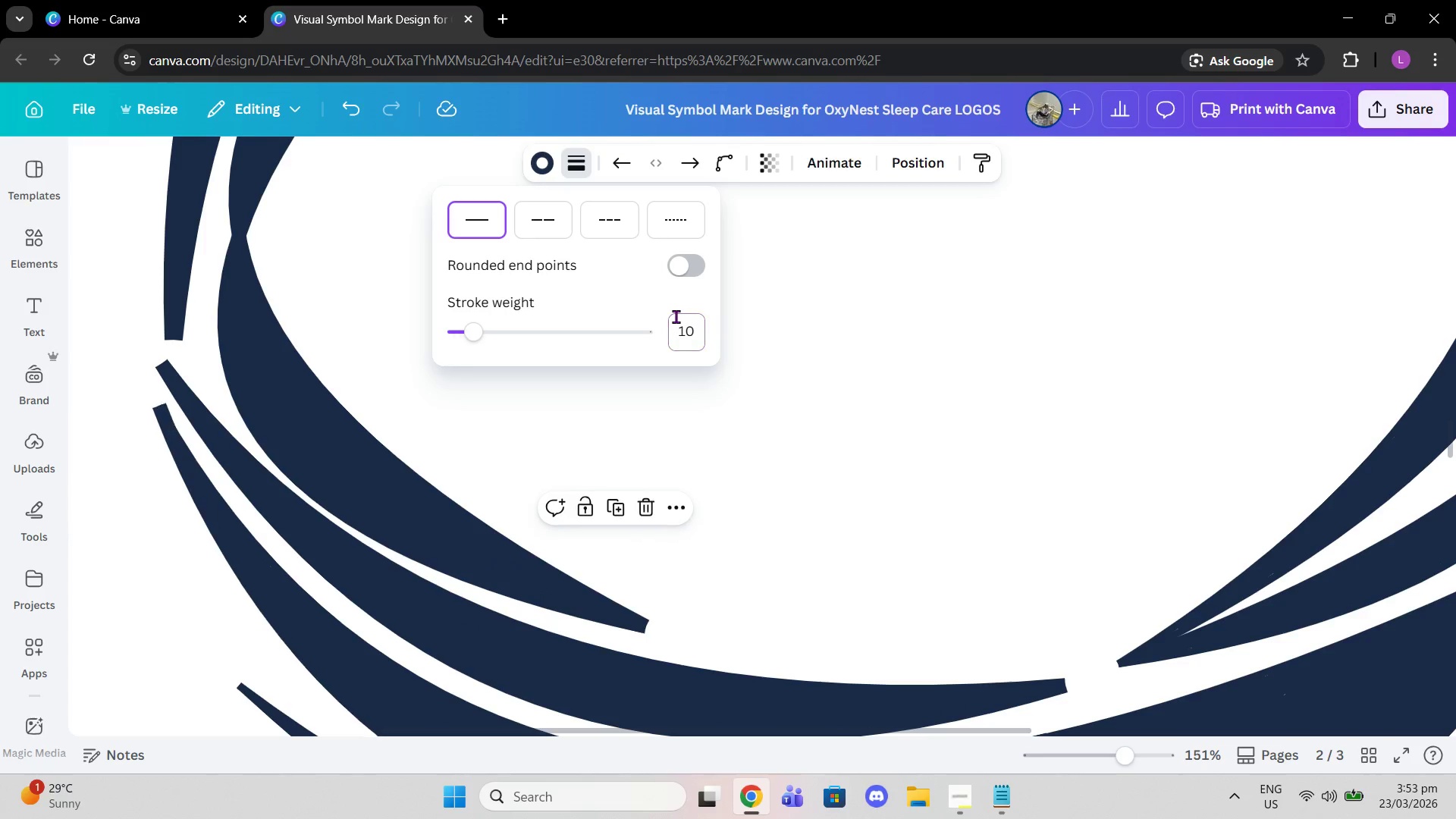 
key(Enter)
 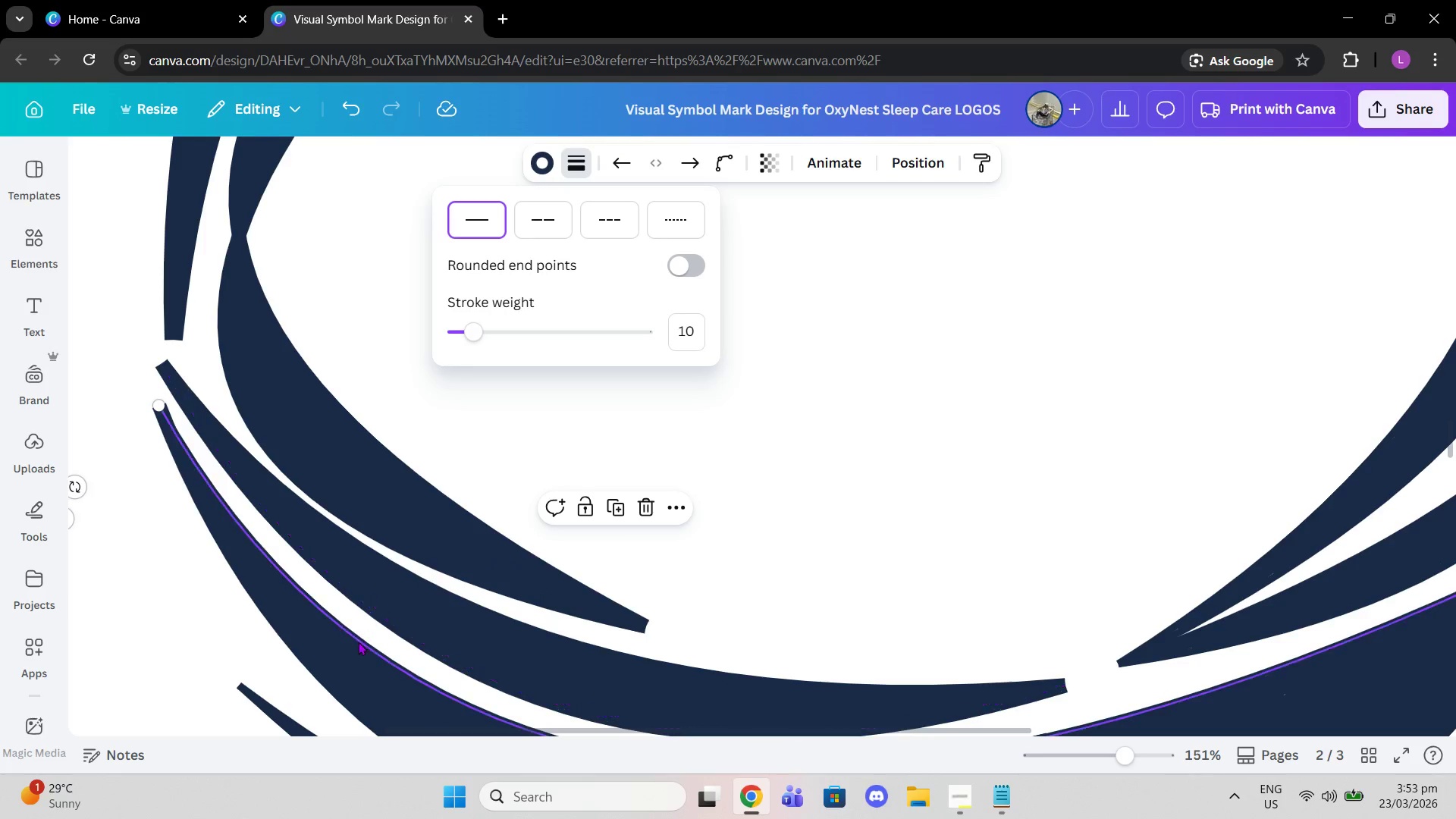 
left_click([356, 651])
 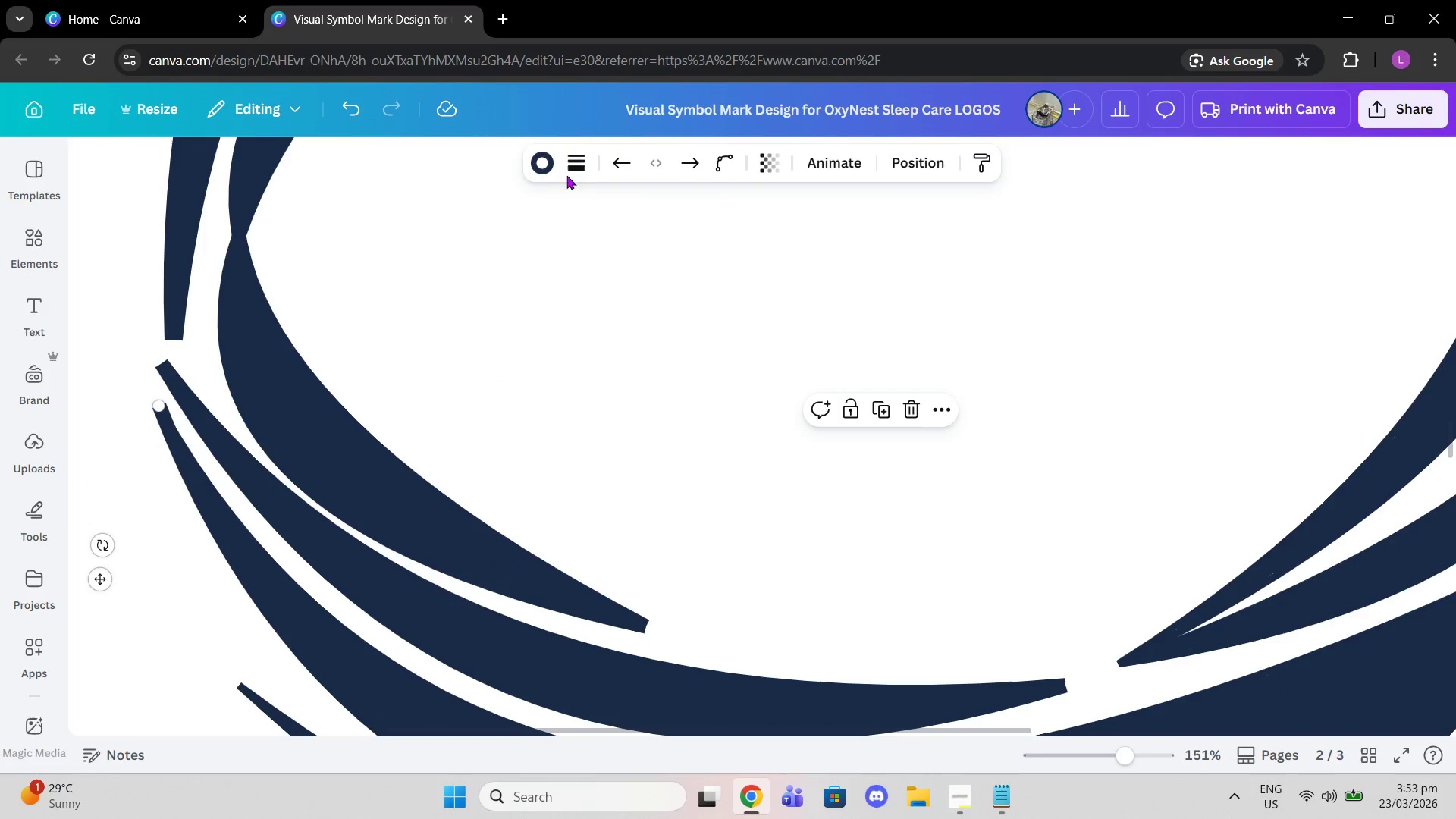 
left_click([570, 169])
 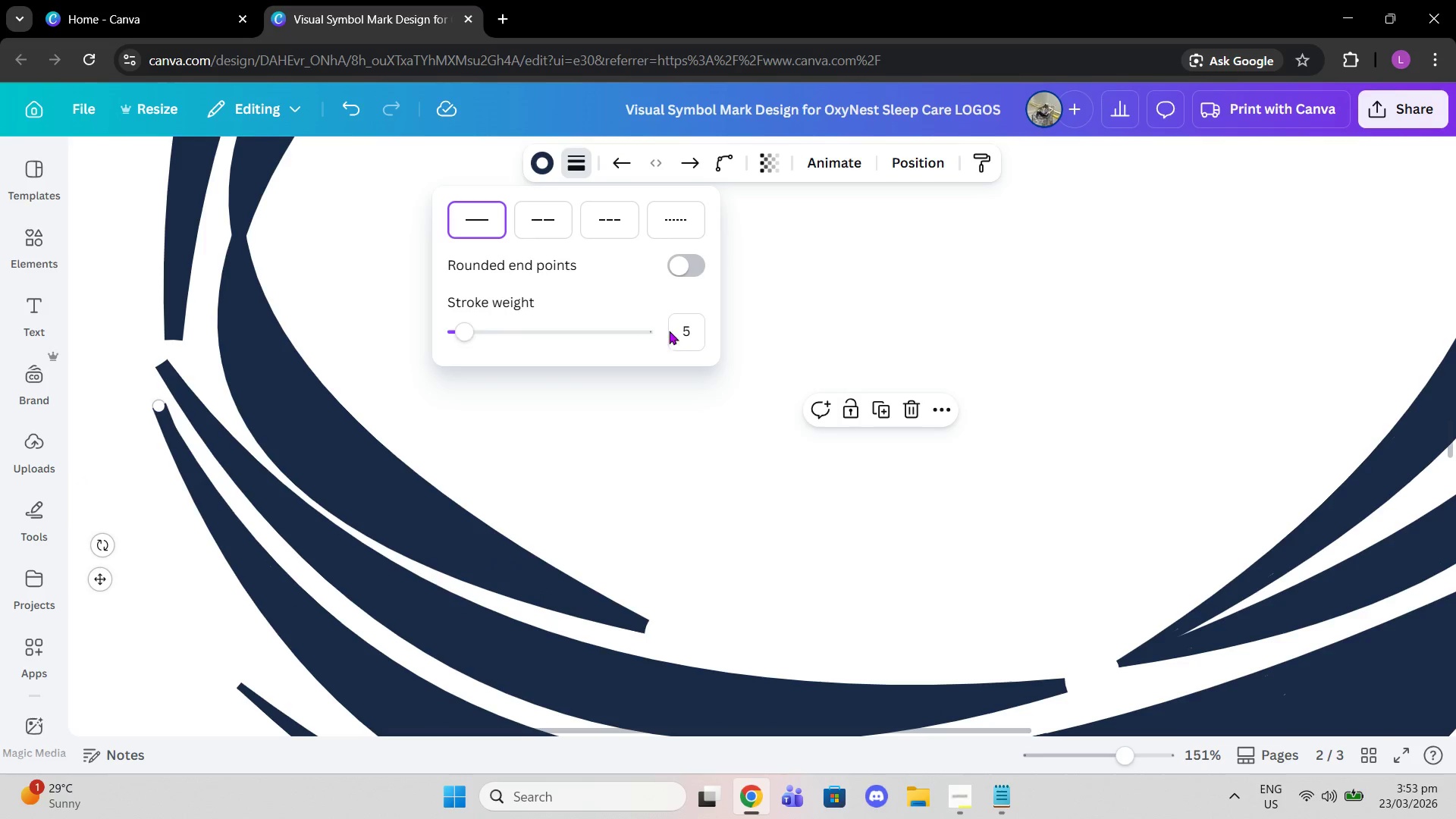 
left_click([679, 328])
 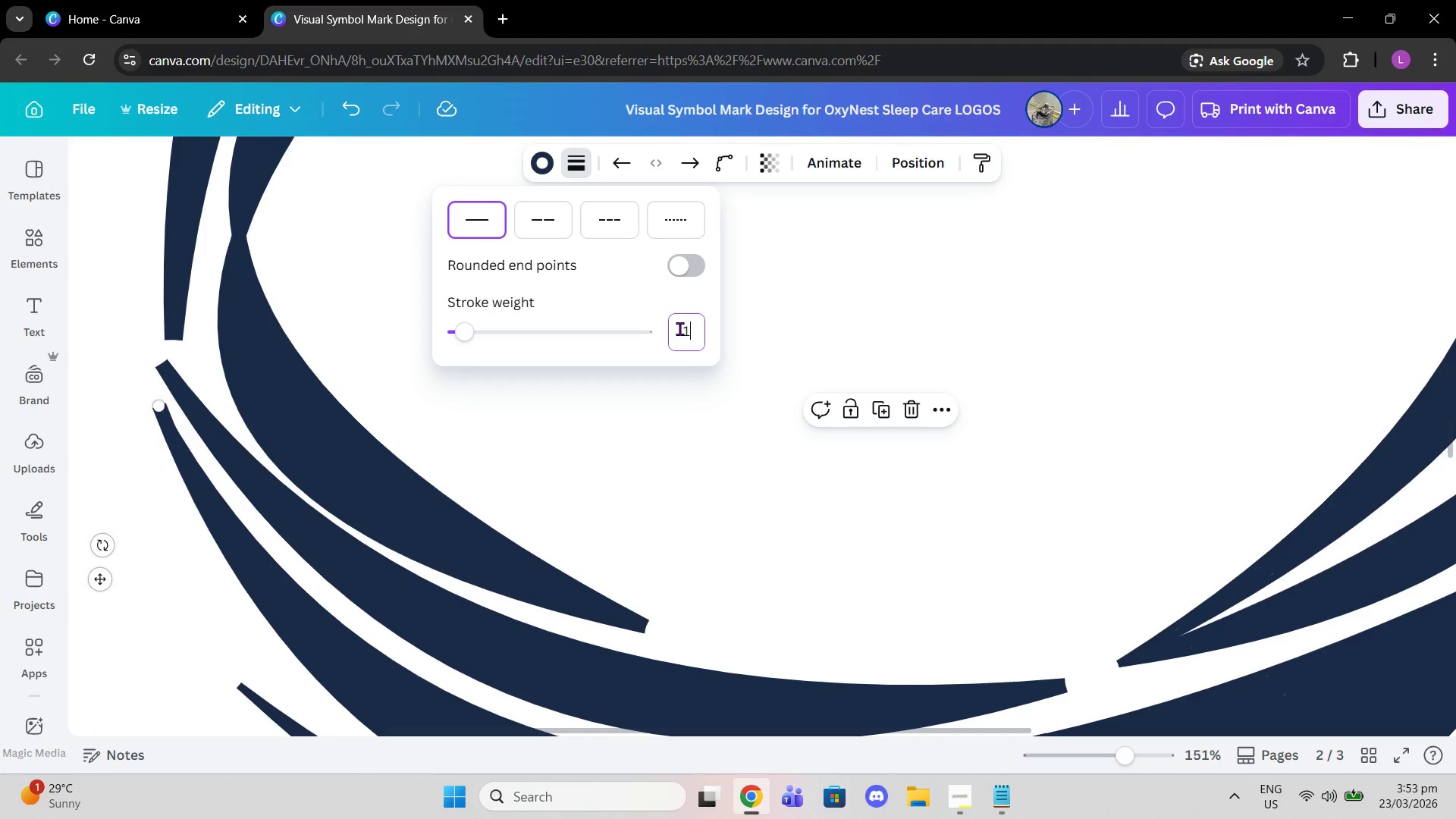 
type(10)
 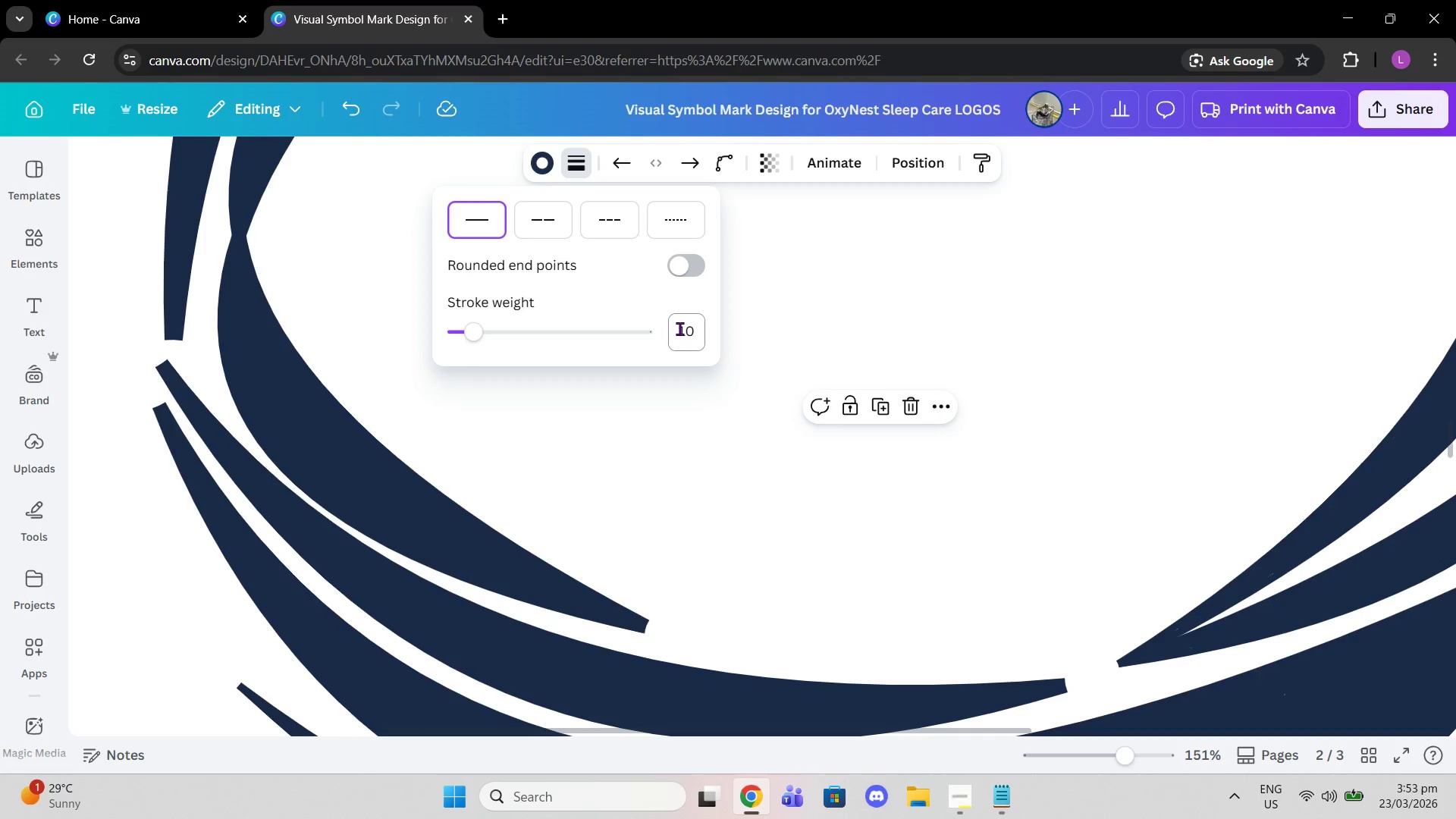 
key(Enter)
 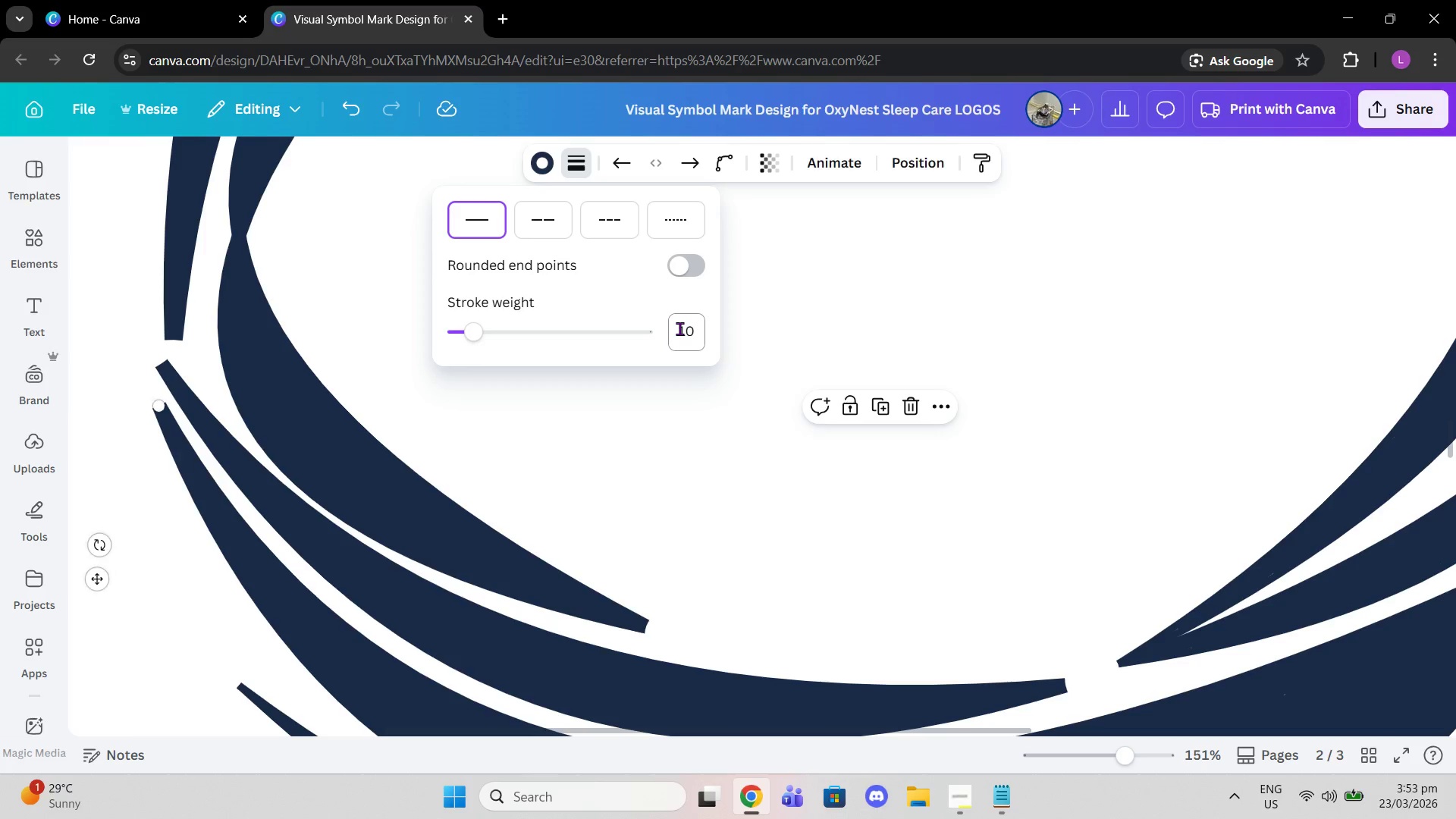 
scroll: coordinate [1107, 659], scroll_direction: down, amount: 4.0
 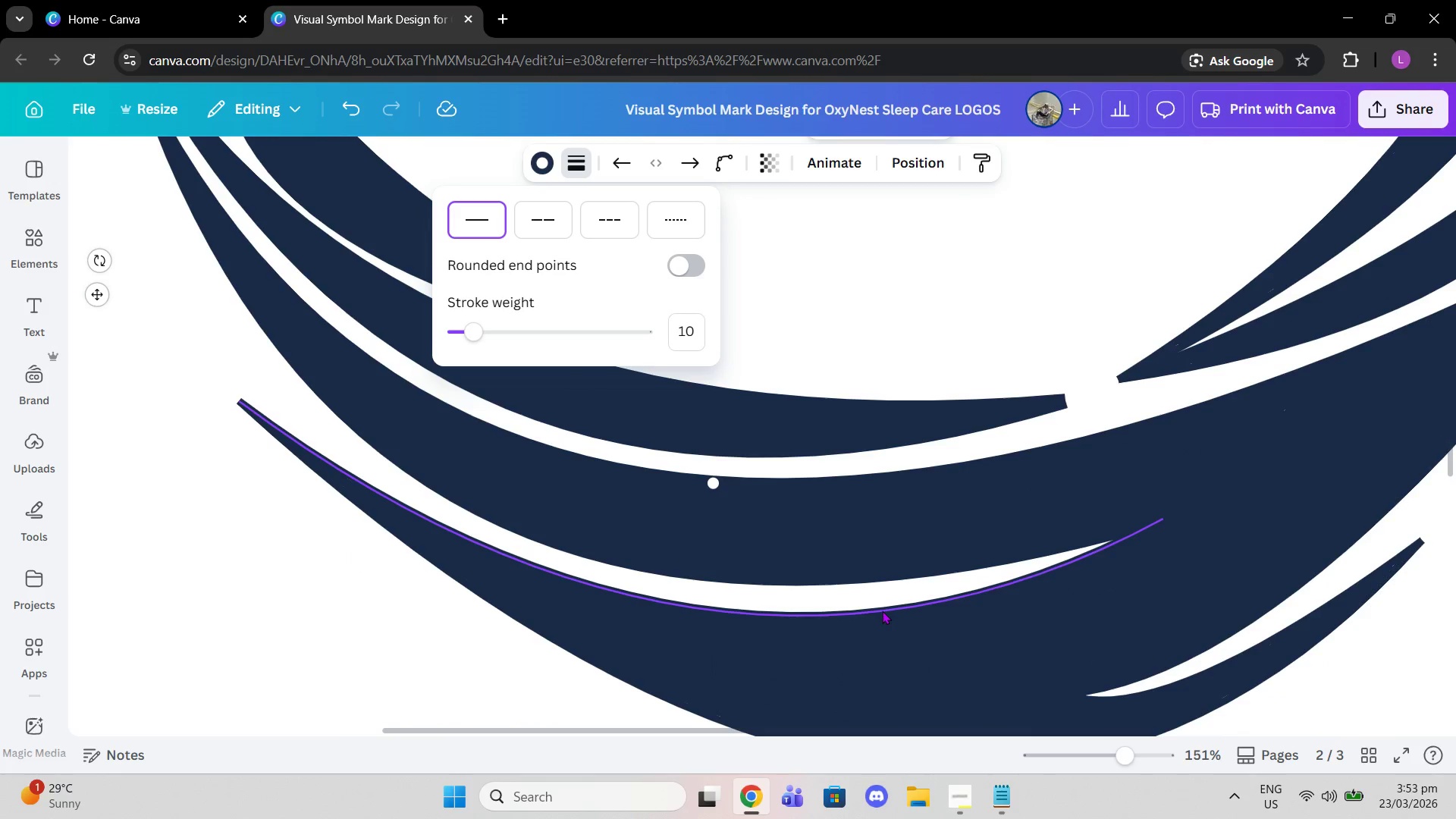 
left_click([882, 610])
 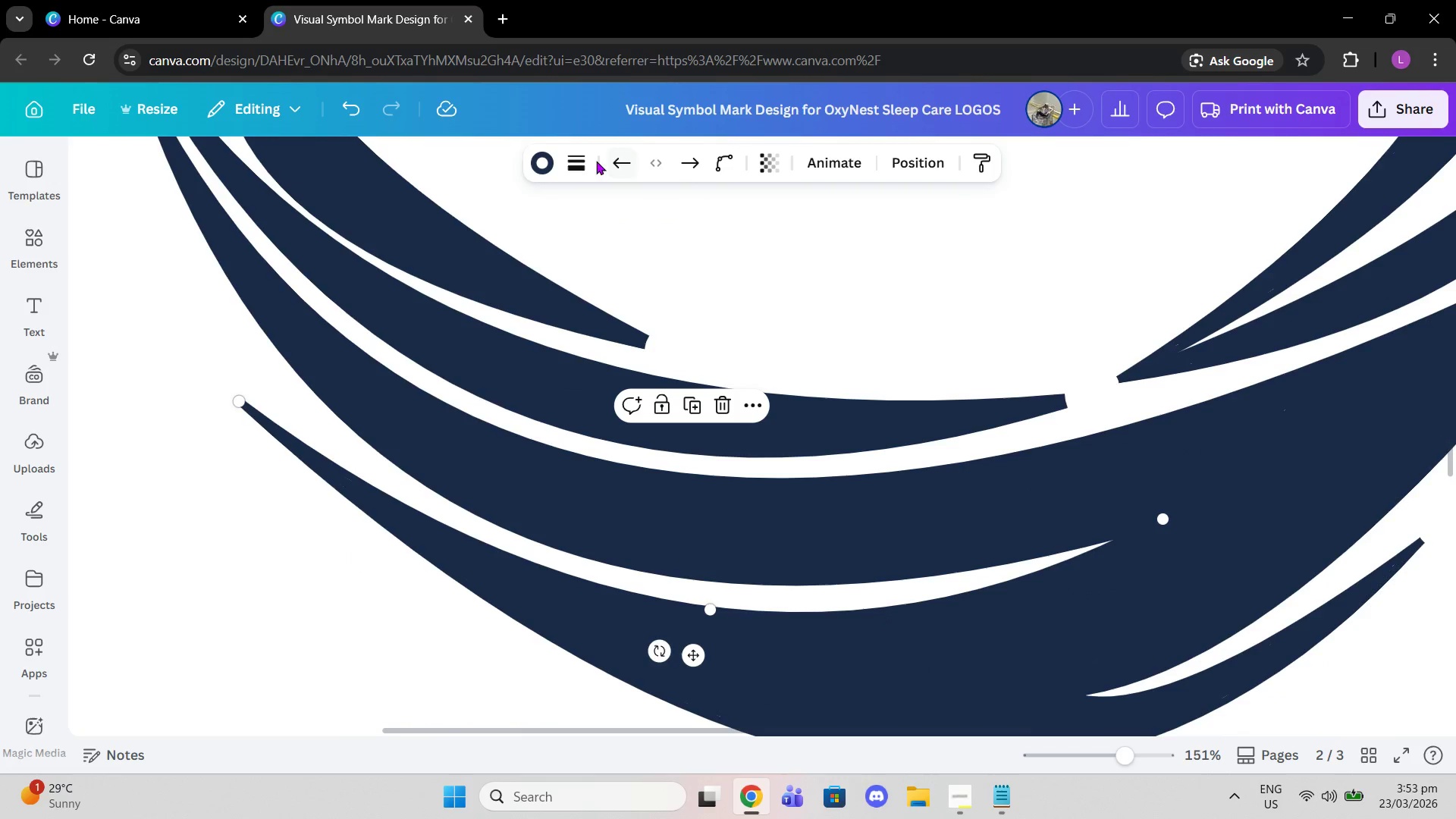 
left_click([587, 161])
 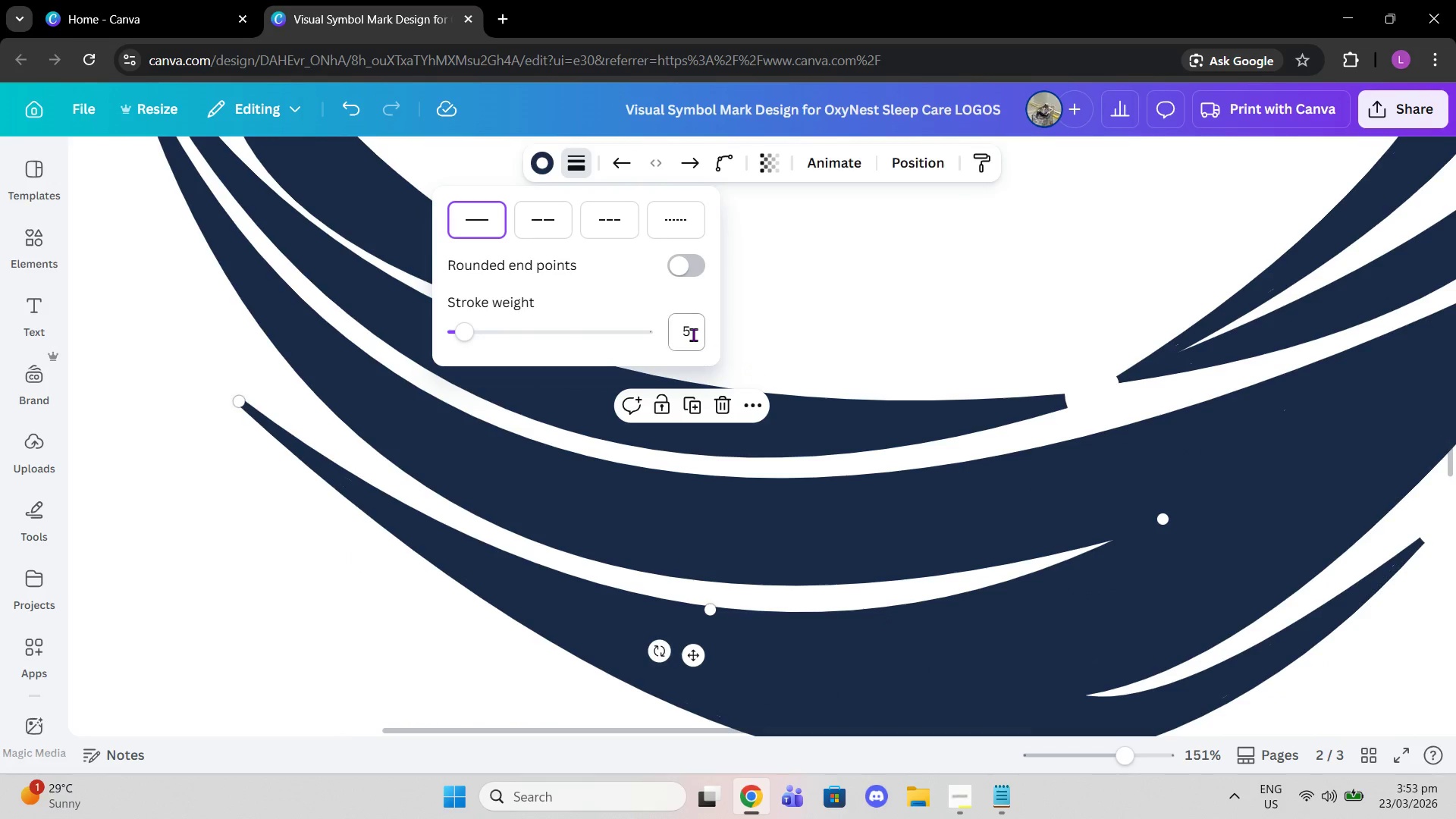 
left_click([693, 334])
 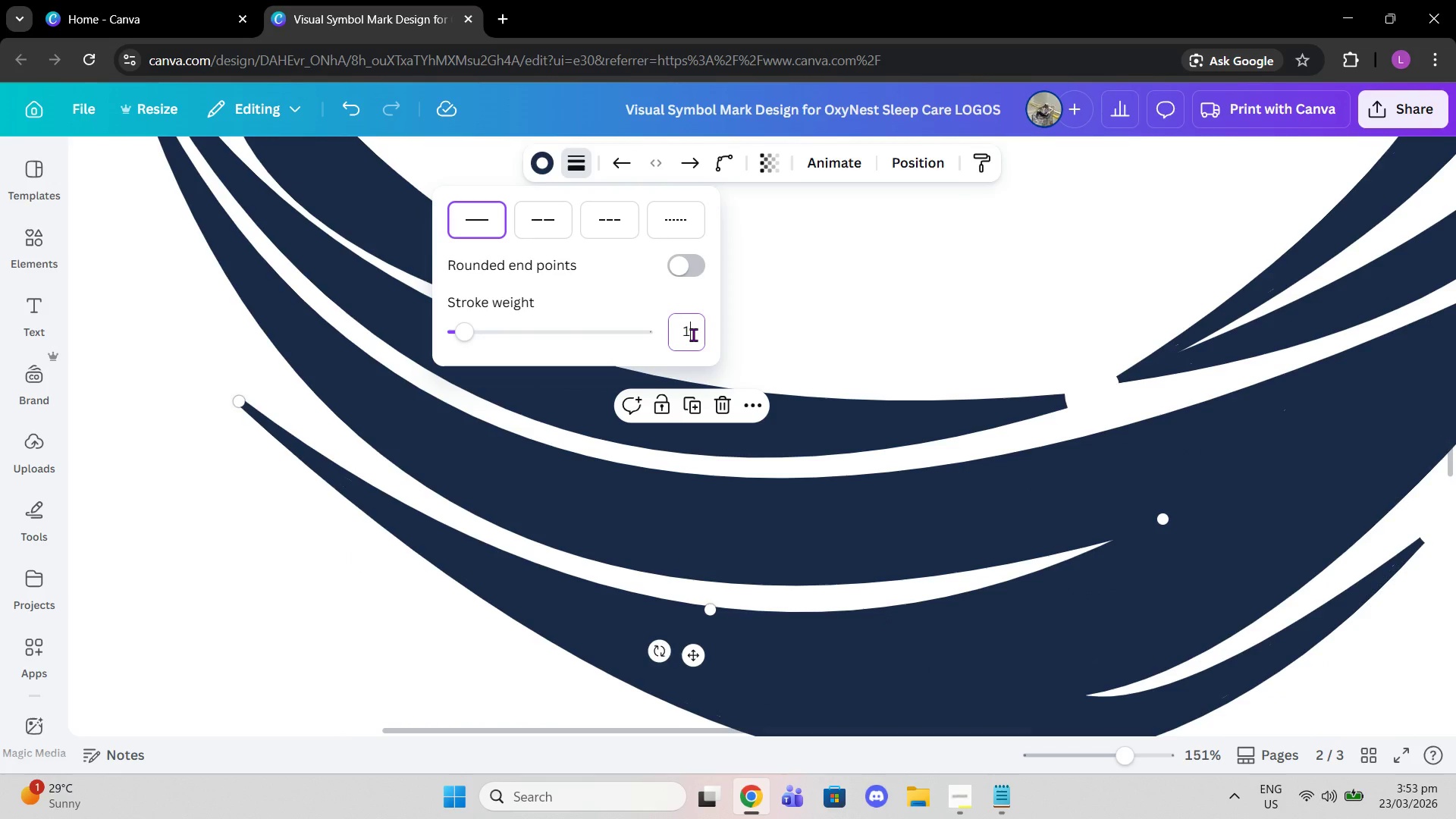 
type(10)
 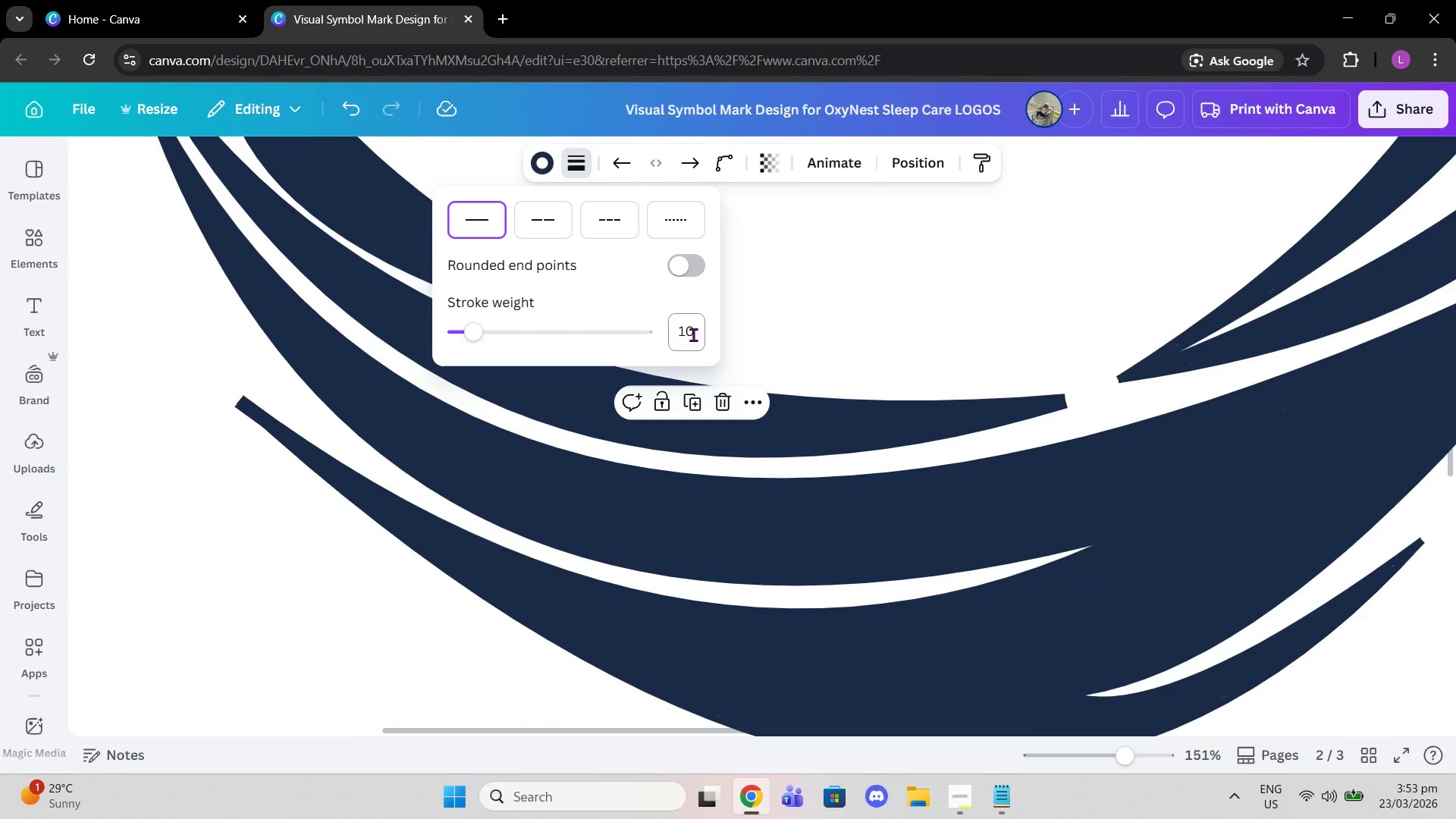 
key(Enter)
 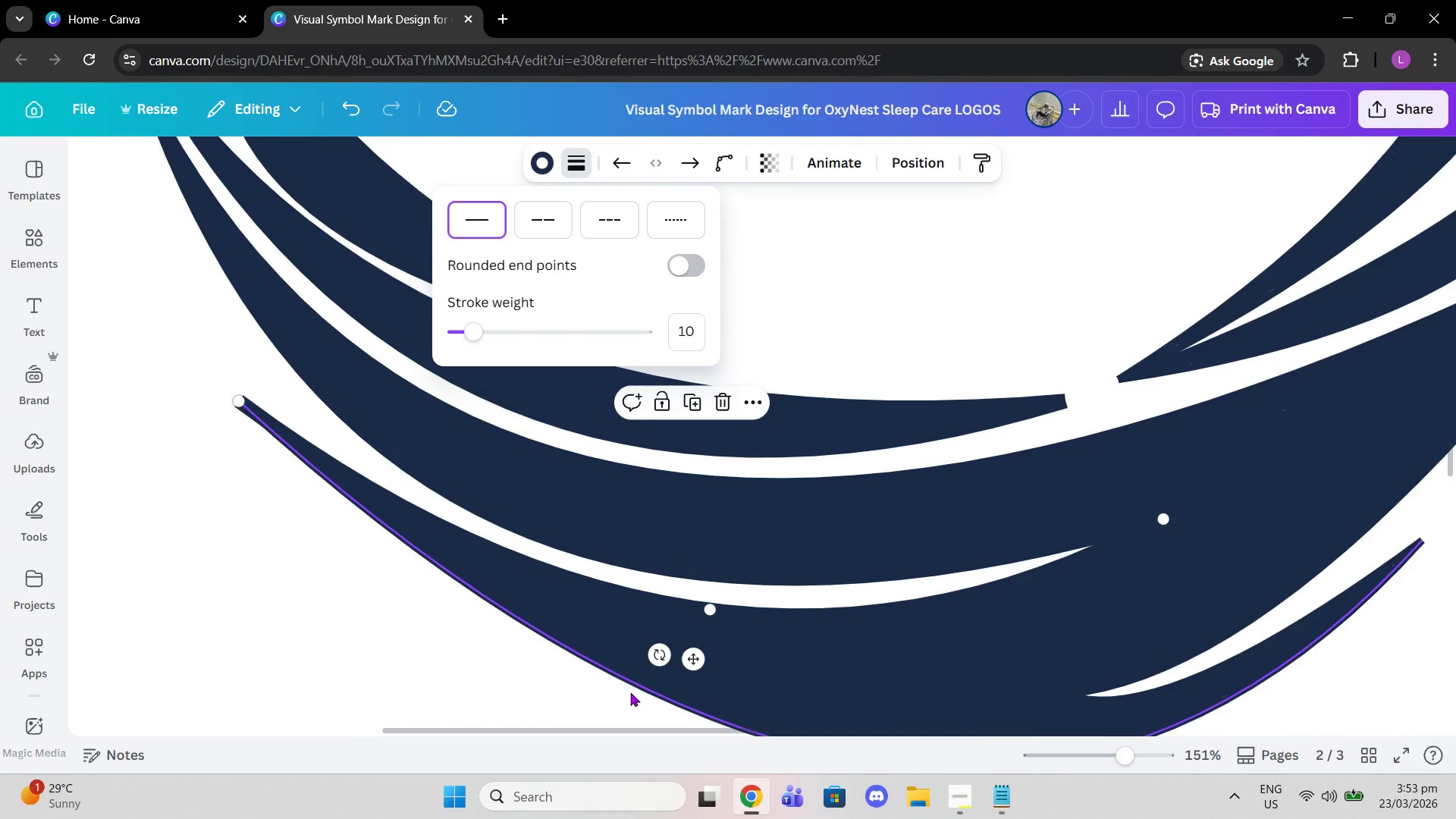 
left_click([630, 692])
 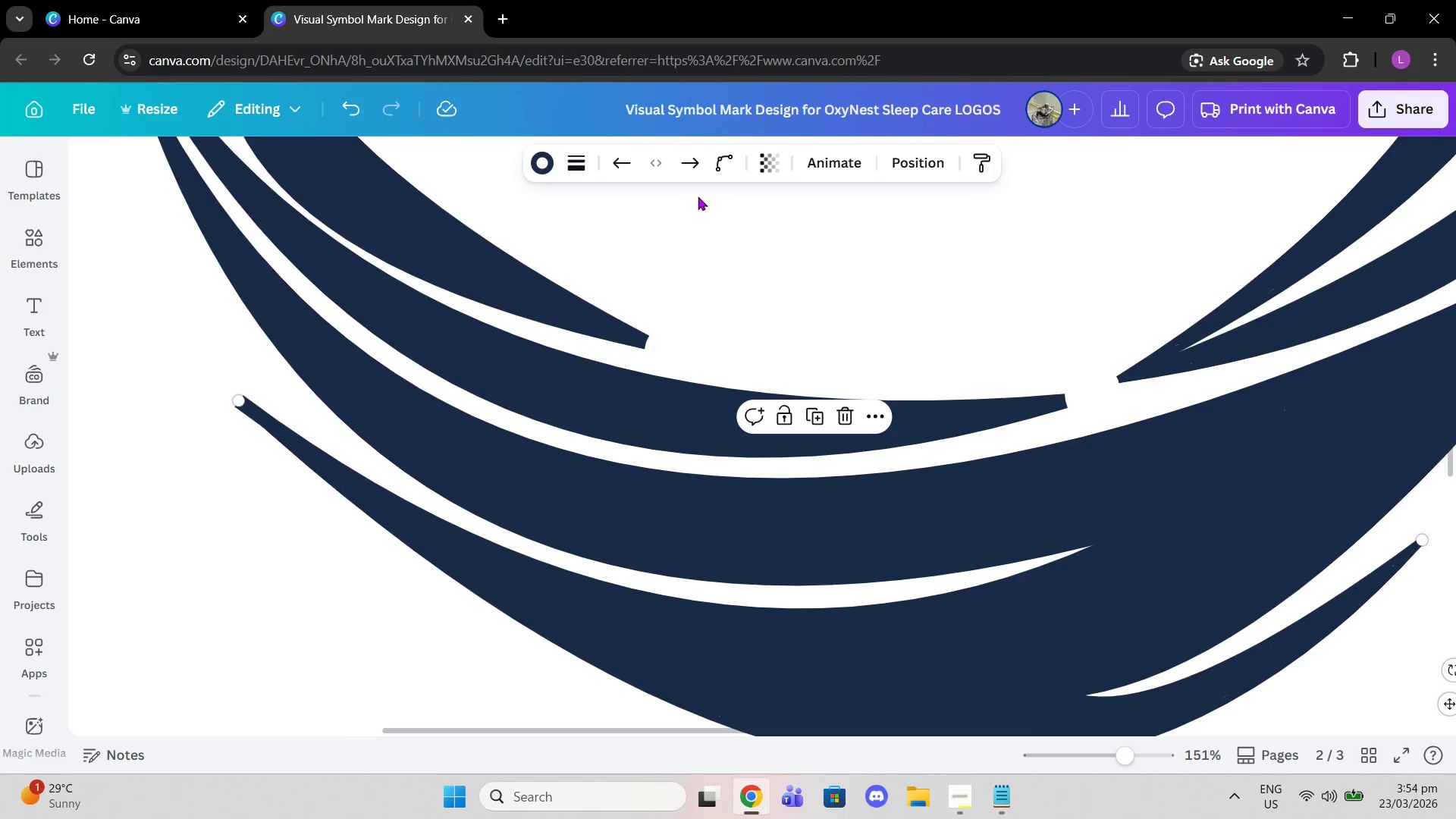 
scroll: coordinate [738, 426], scroll_direction: down, amount: 1.0
 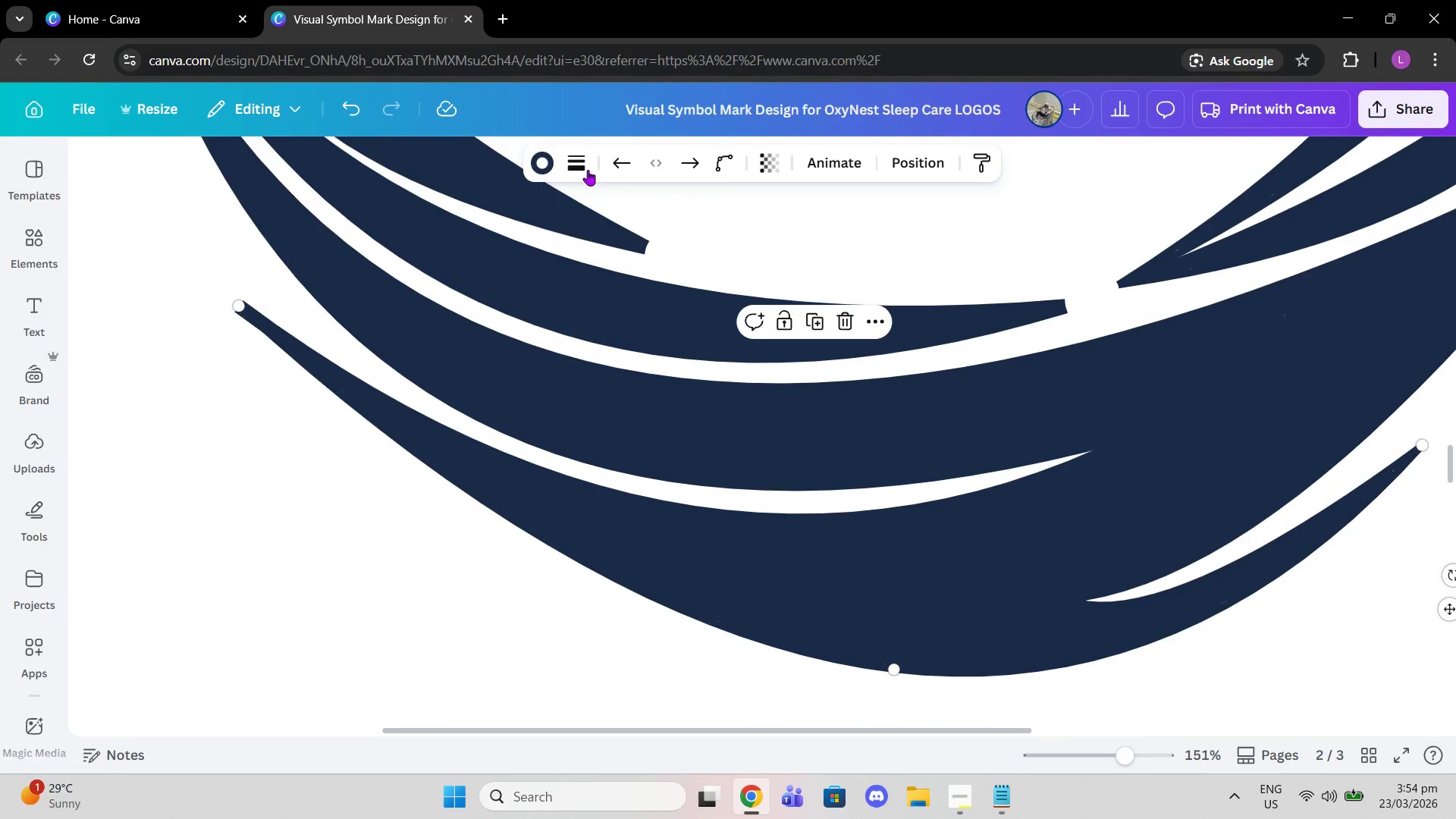 
left_click([571, 165])
 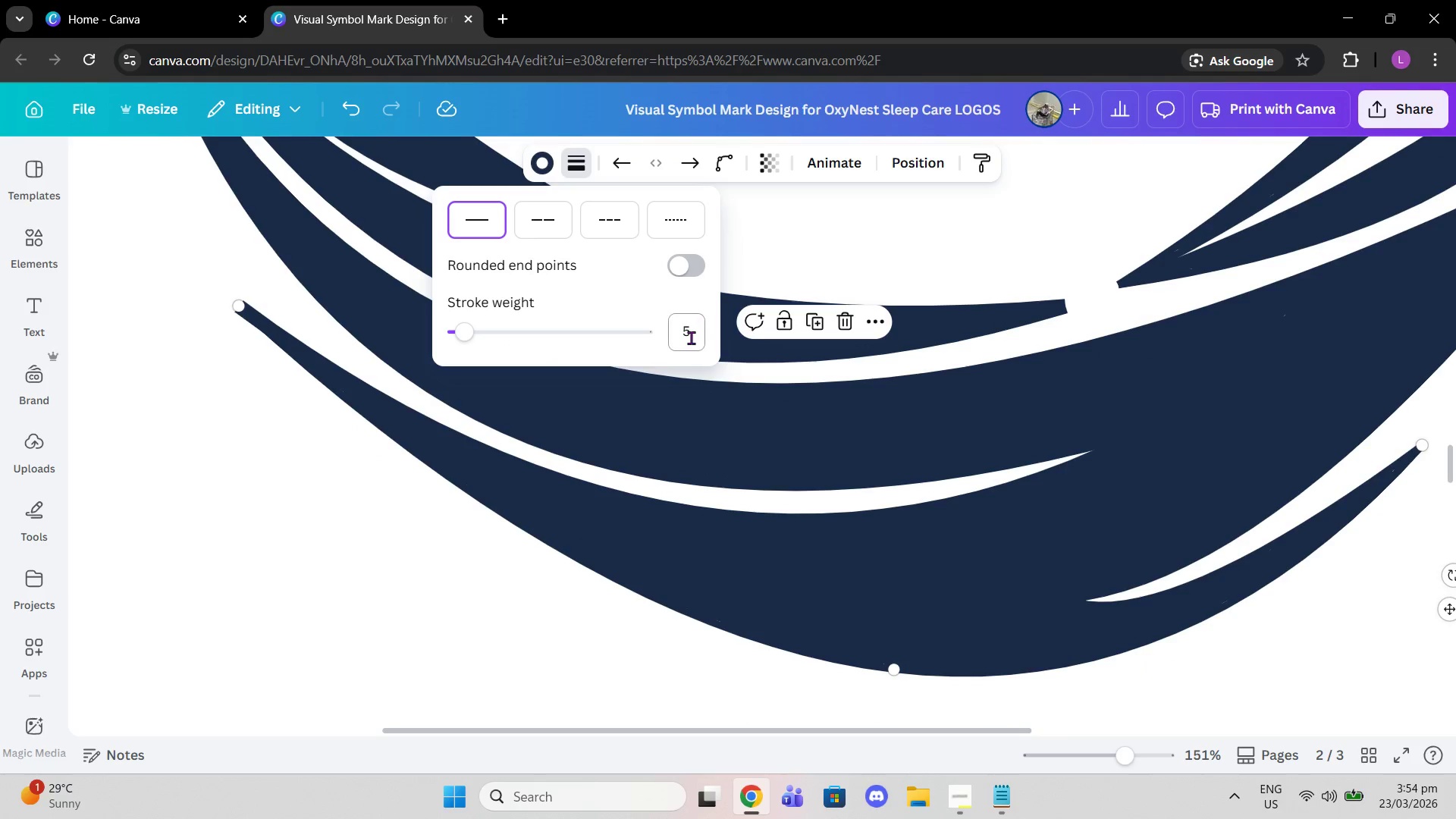 
left_click([691, 337])
 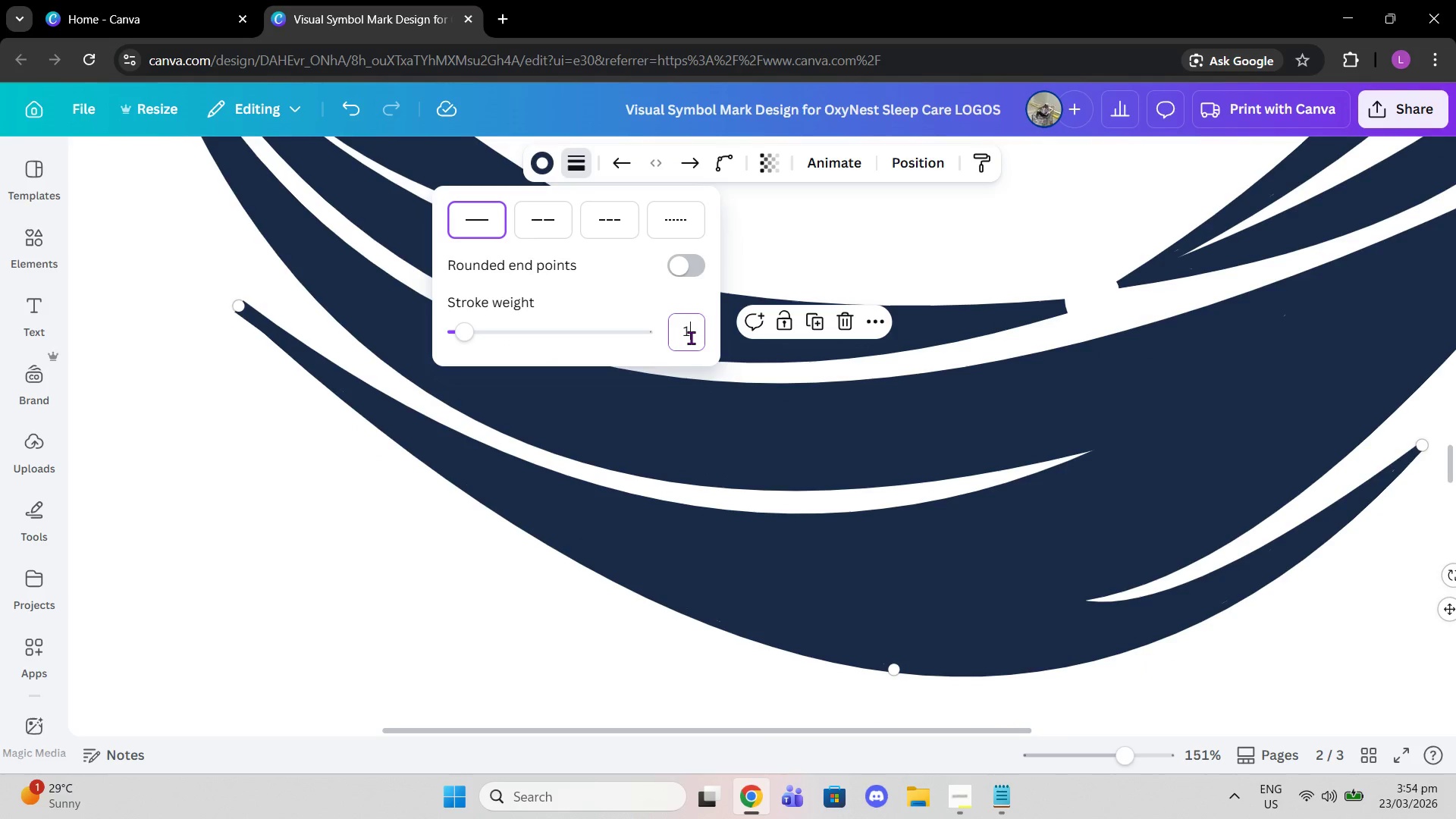 
type(10)
 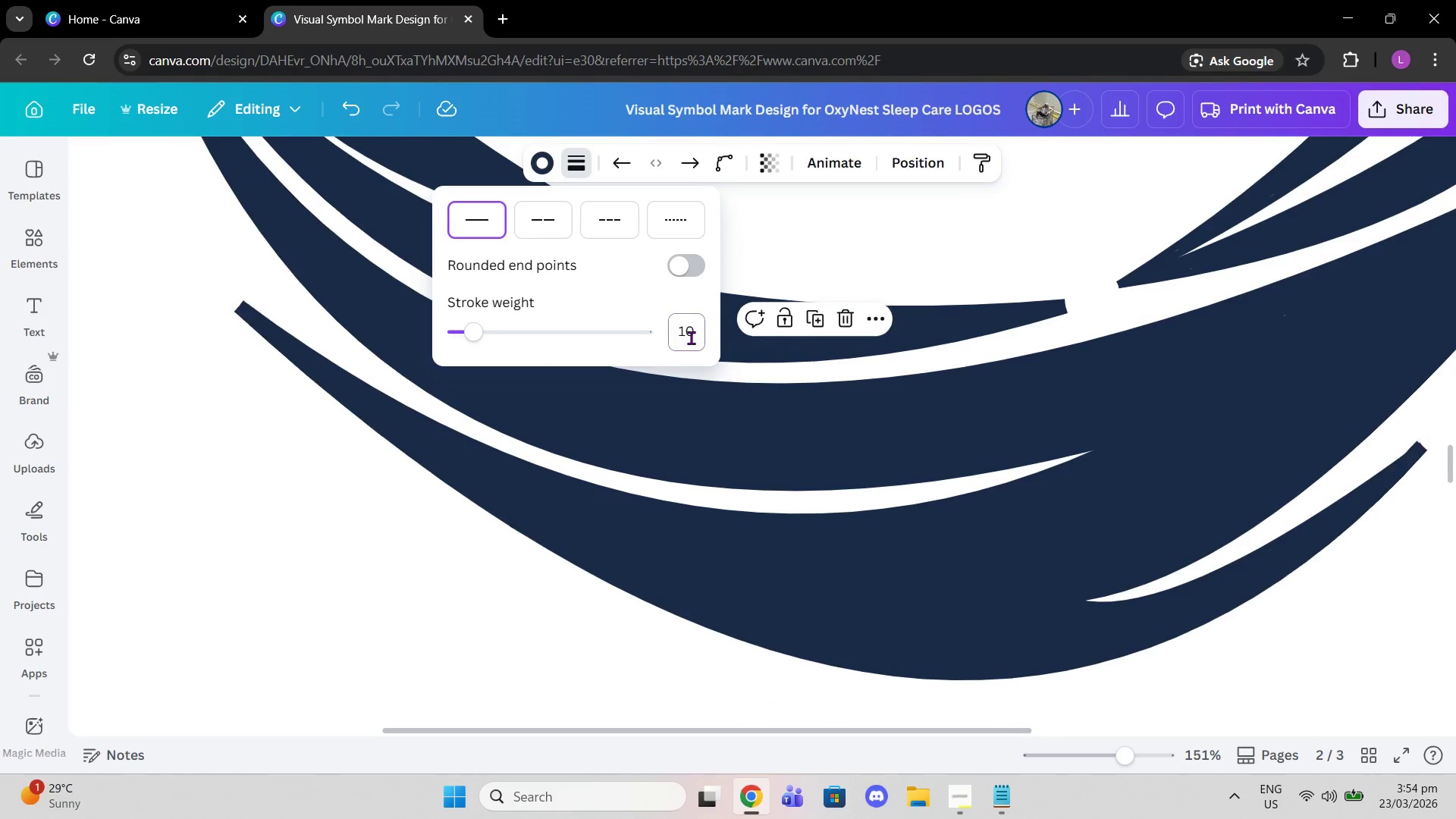 
key(Enter)
 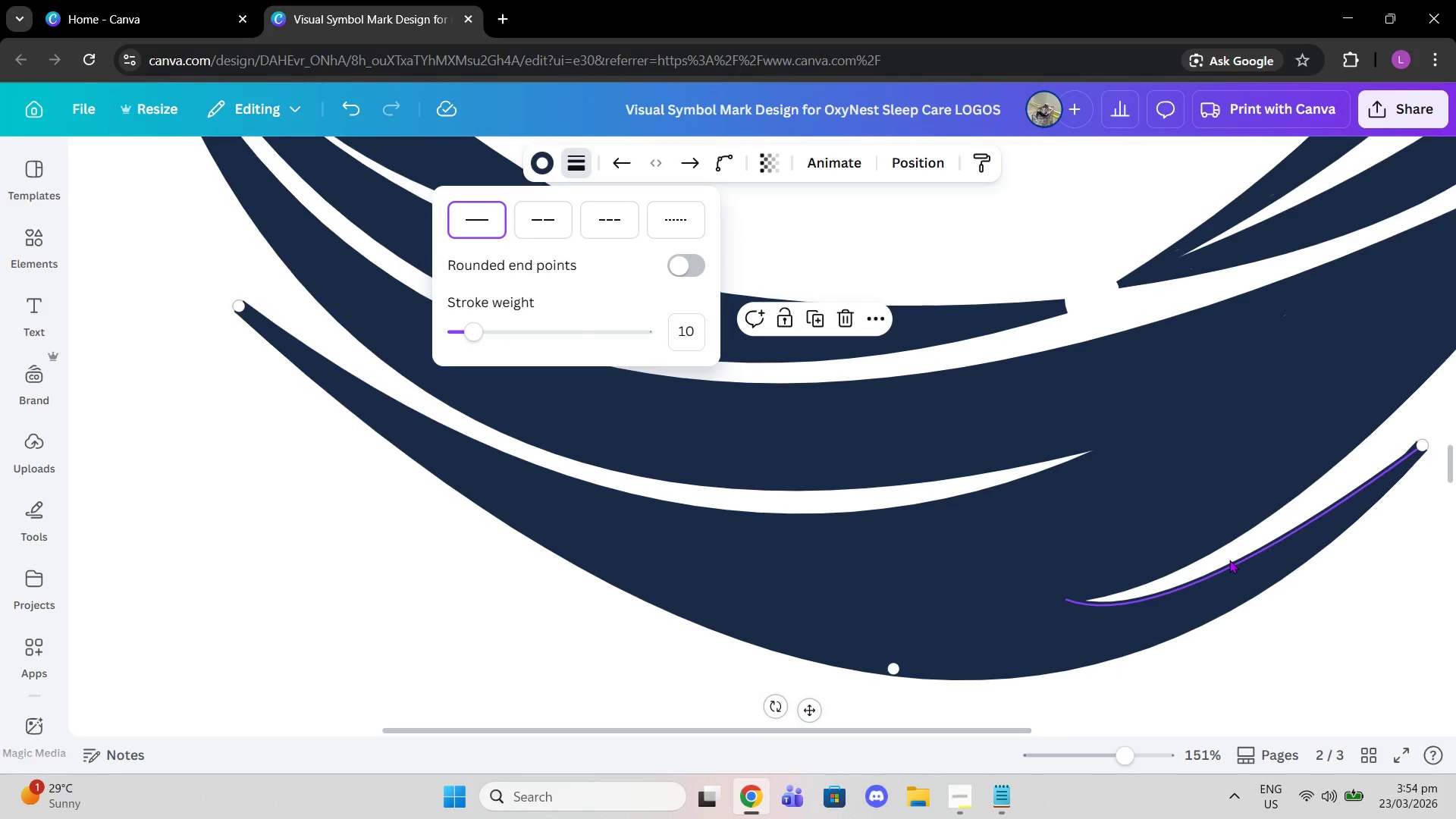 
left_click([1216, 554])
 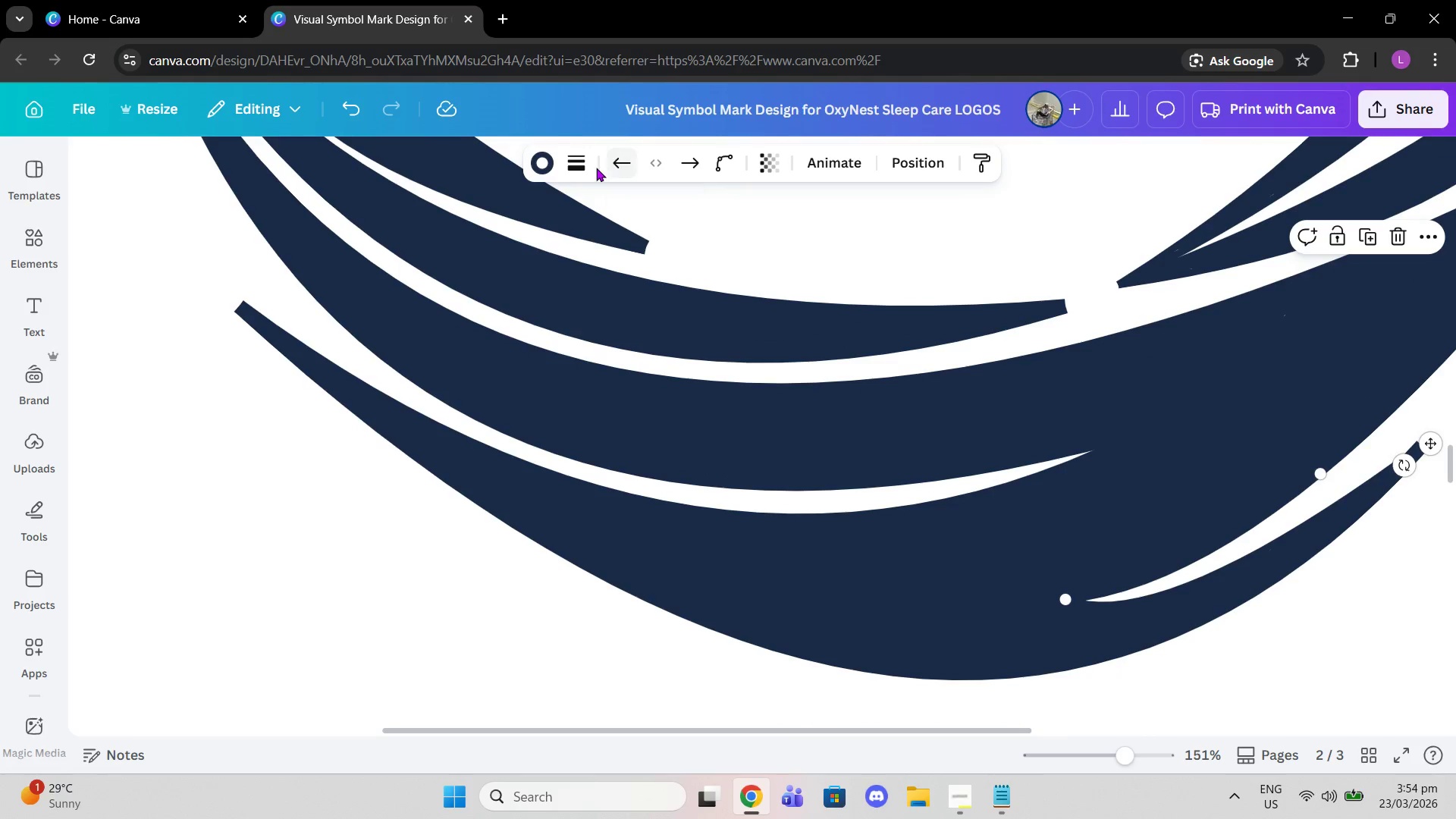 
left_click([576, 165])
 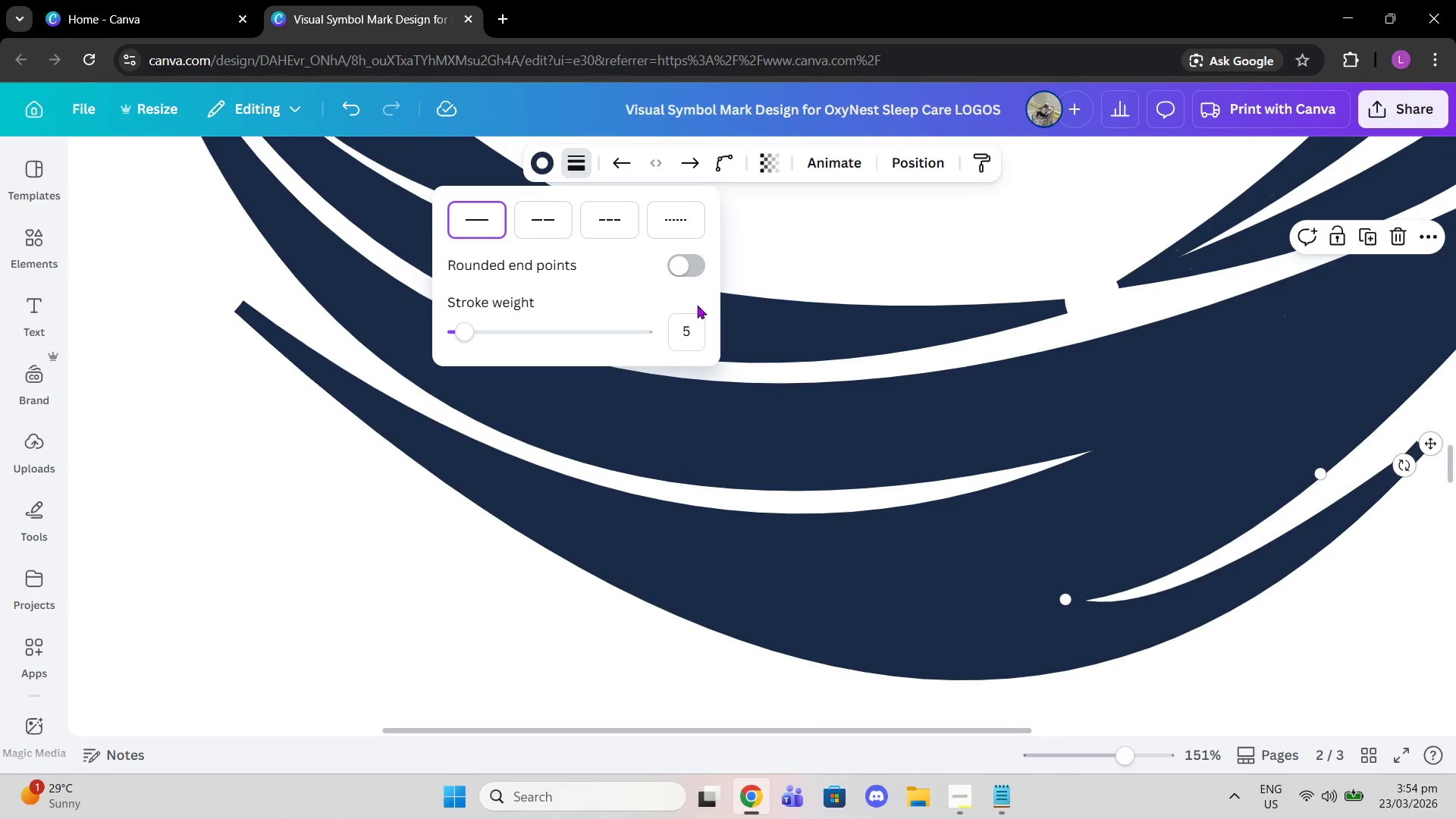 
left_click([693, 315])
 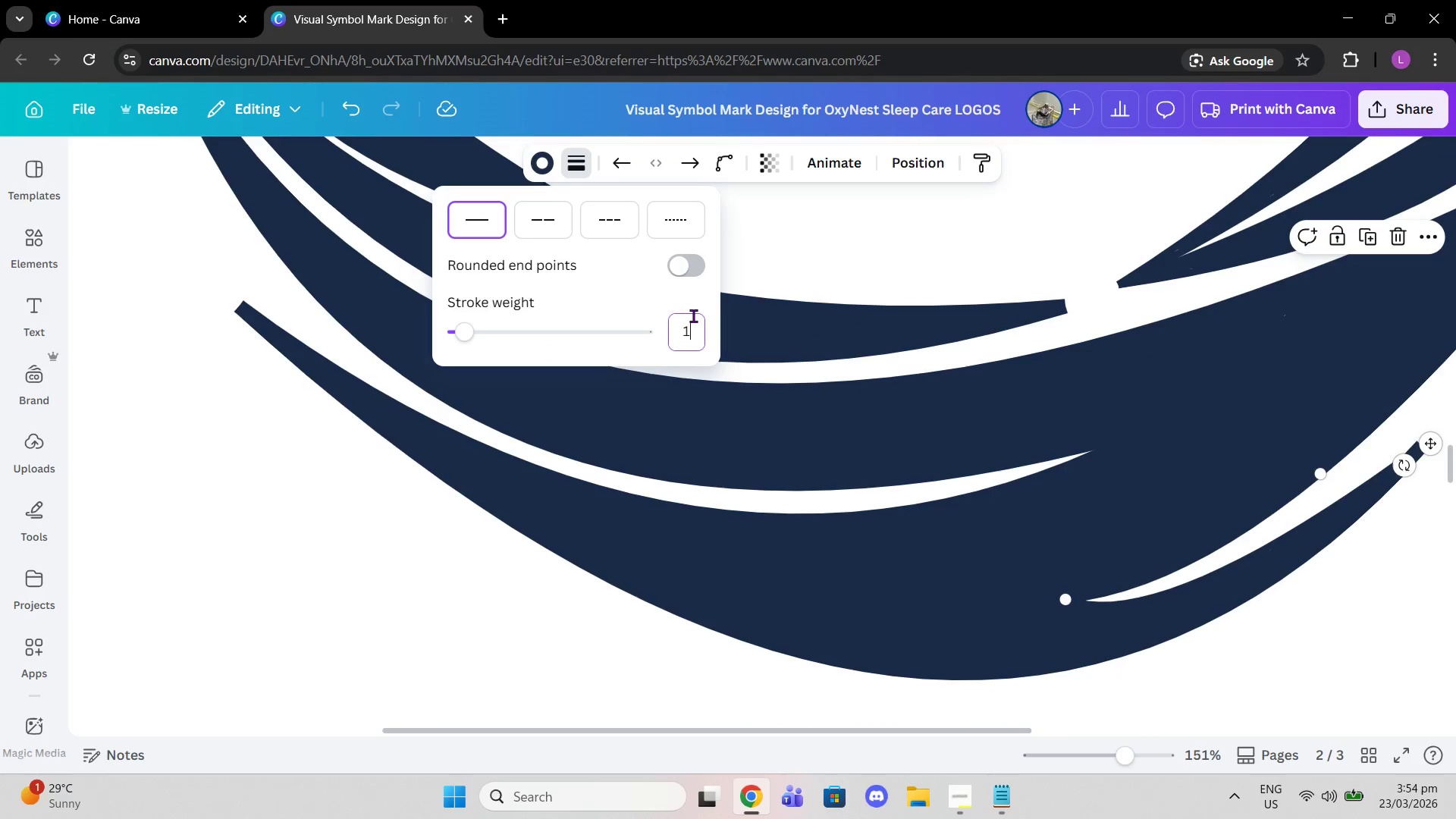 
type(10)
 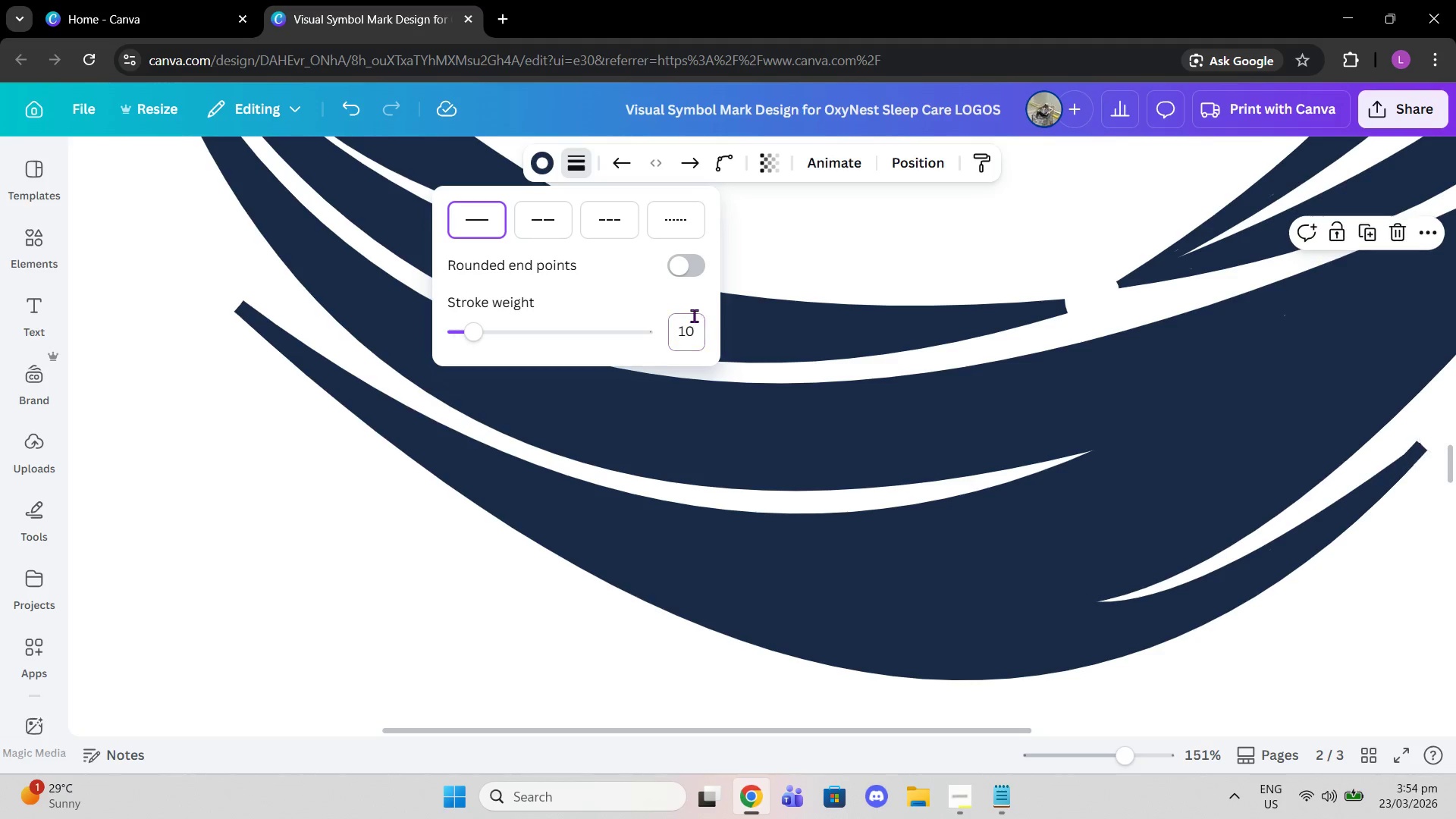 
key(Enter)
 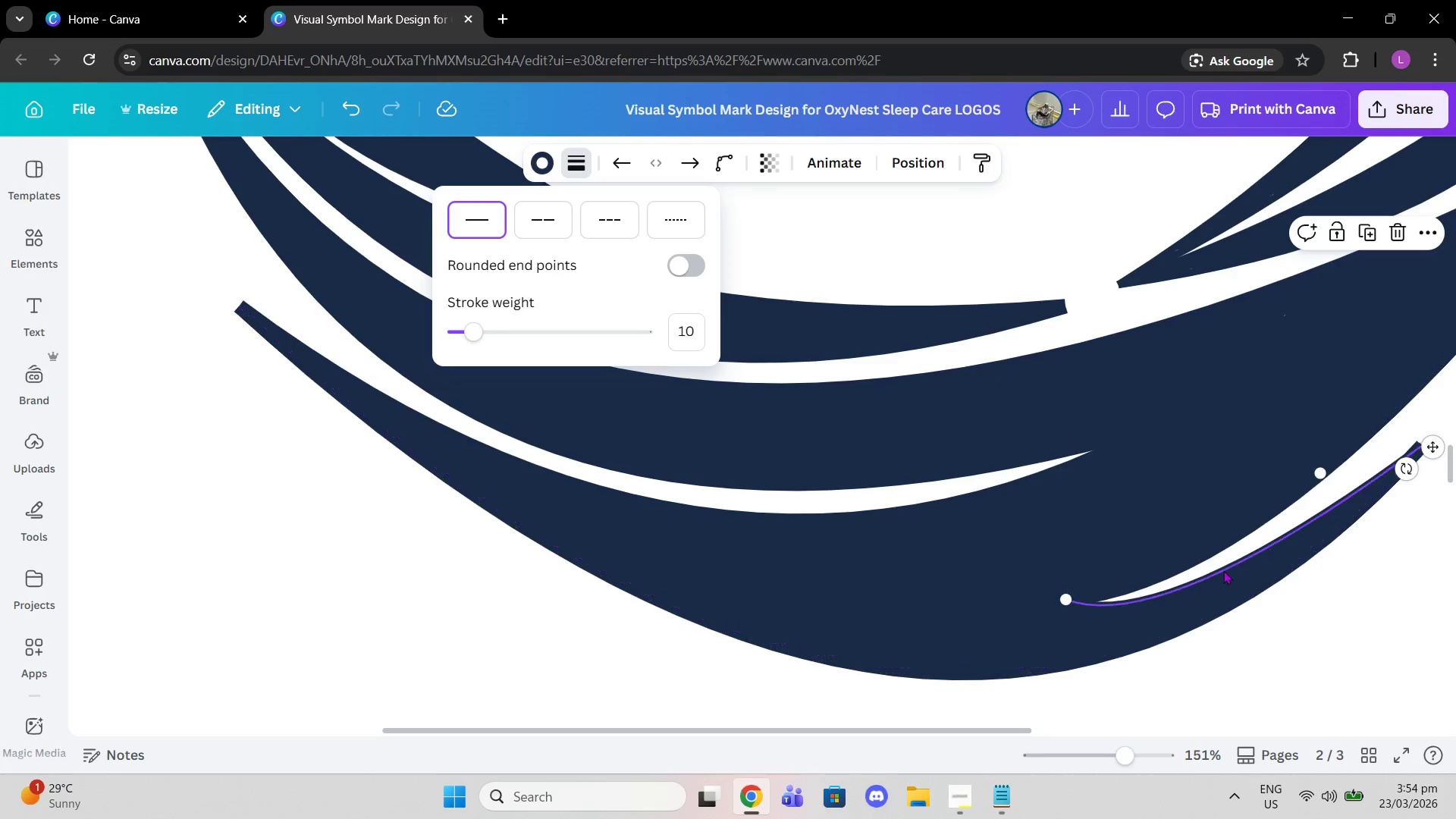 
left_click([1219, 565])
 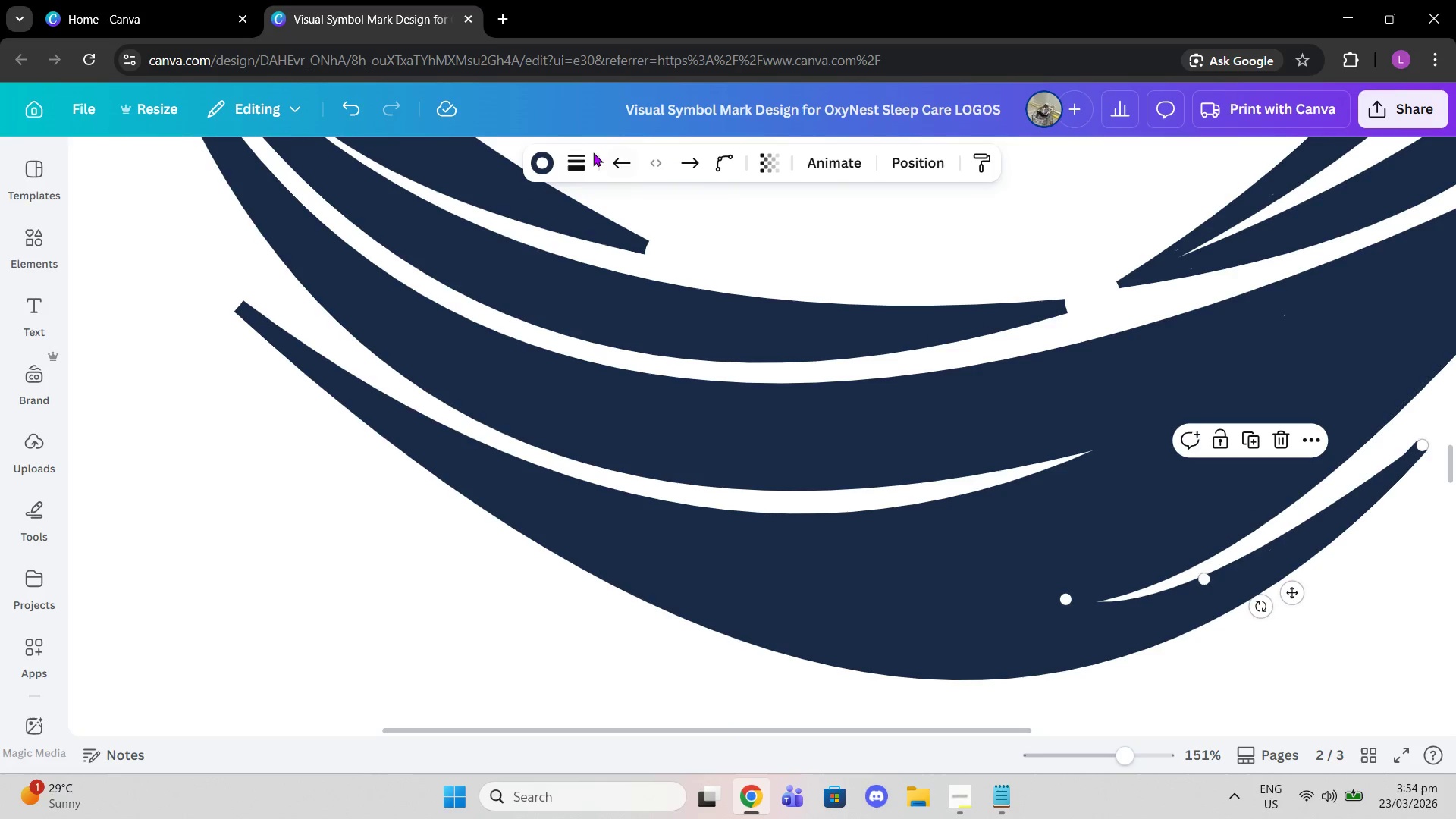 
left_click([578, 155])
 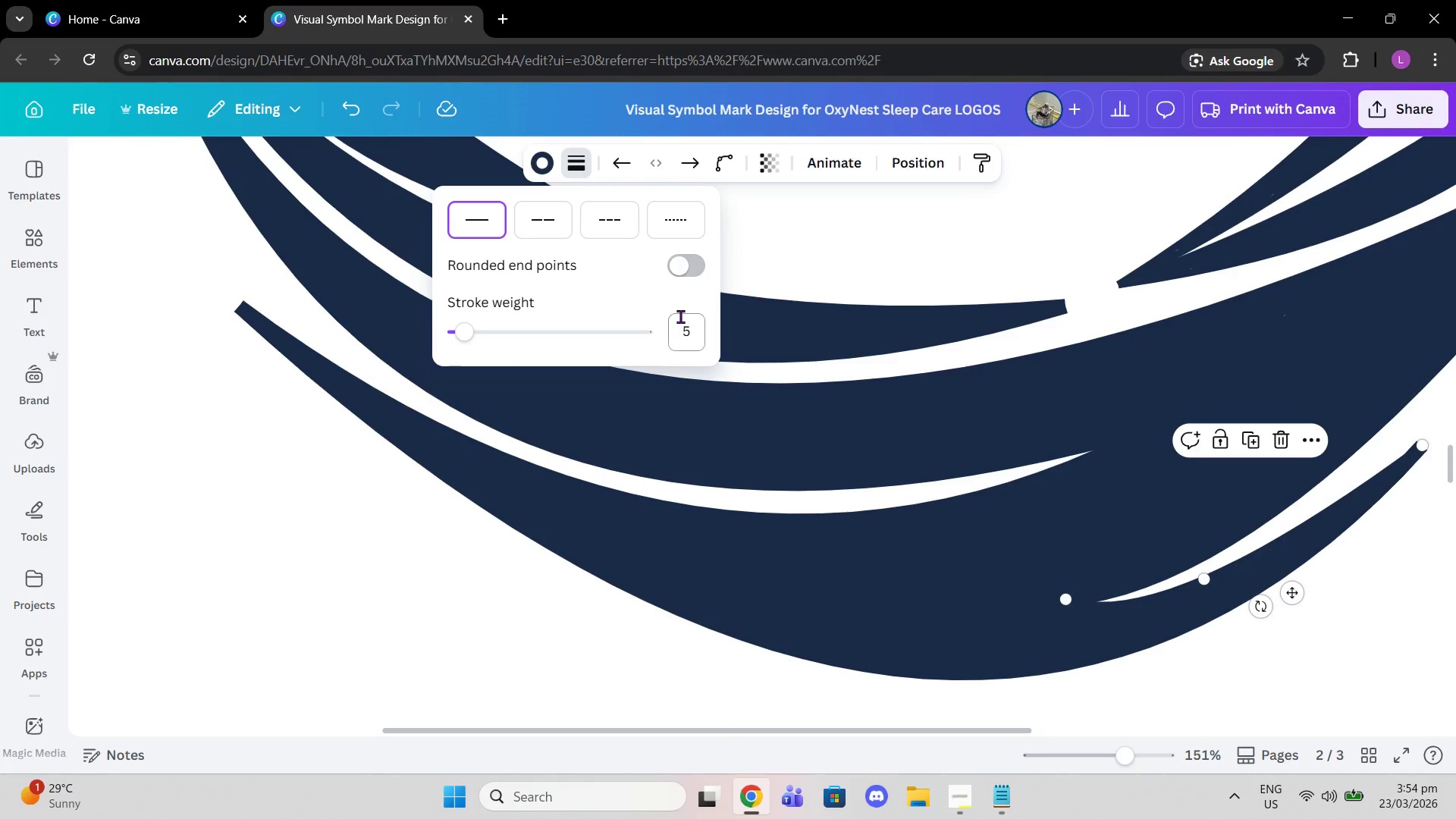 
left_click([695, 323])
 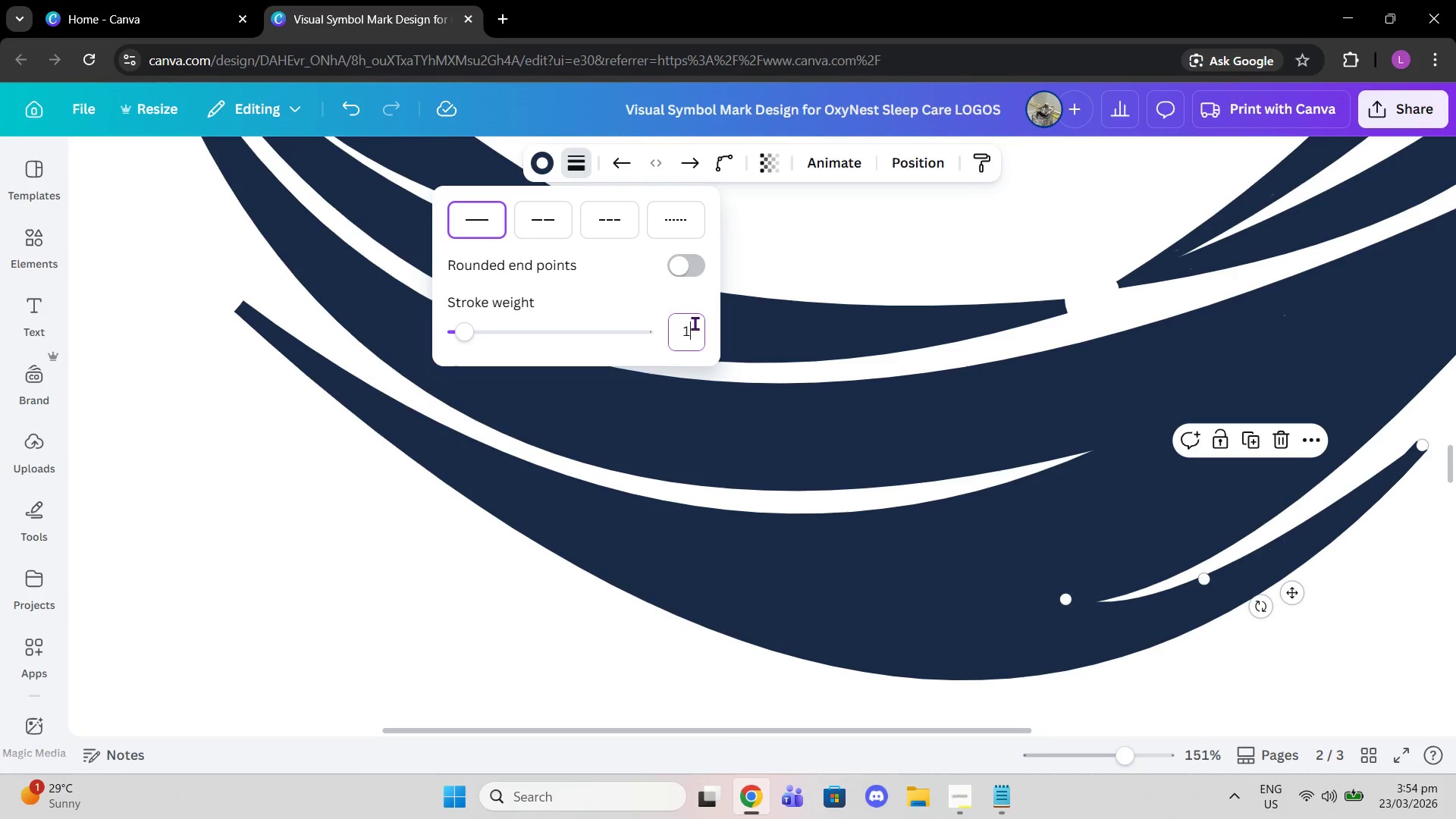 
type(10)
 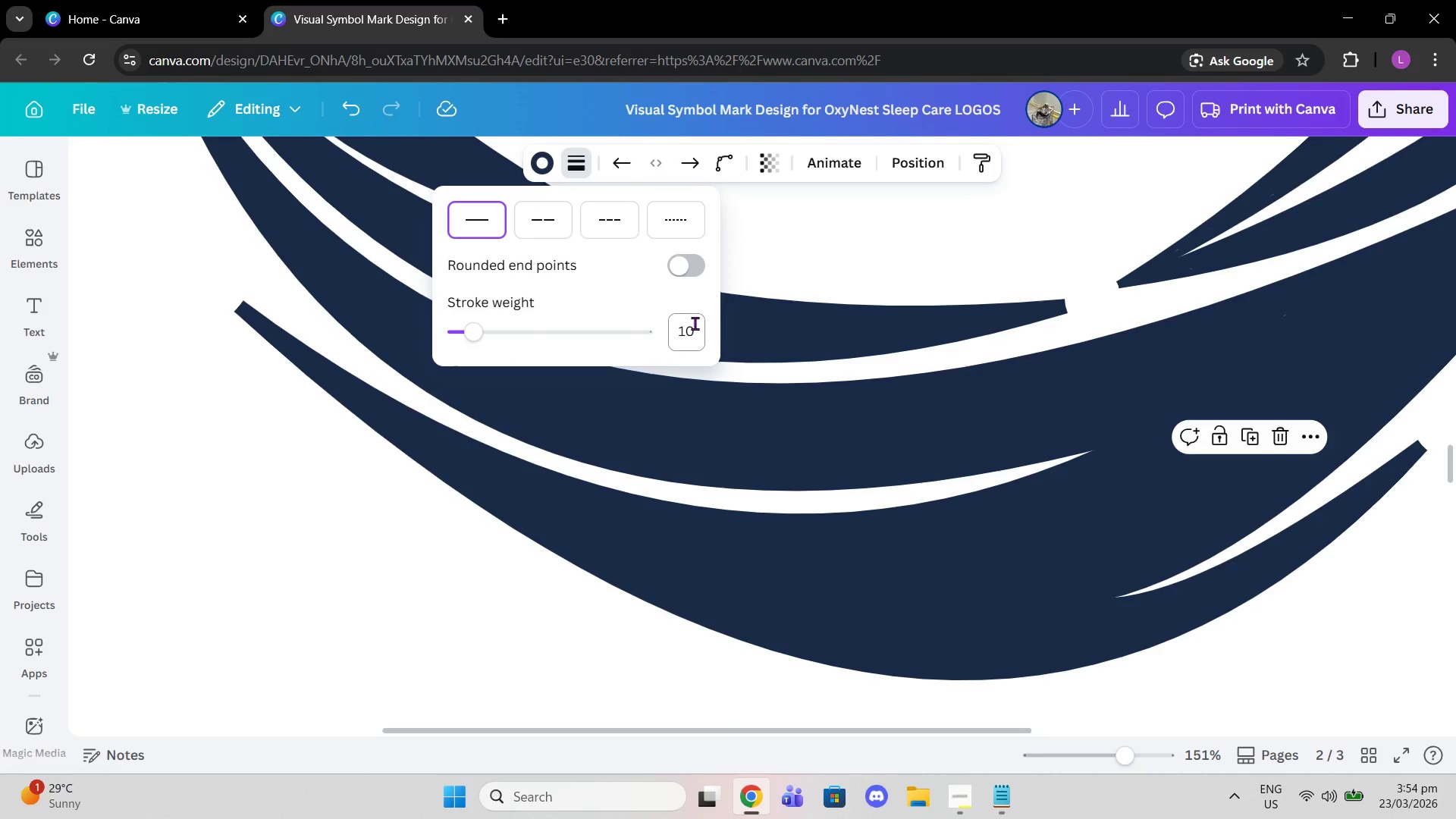 
key(Enter)
 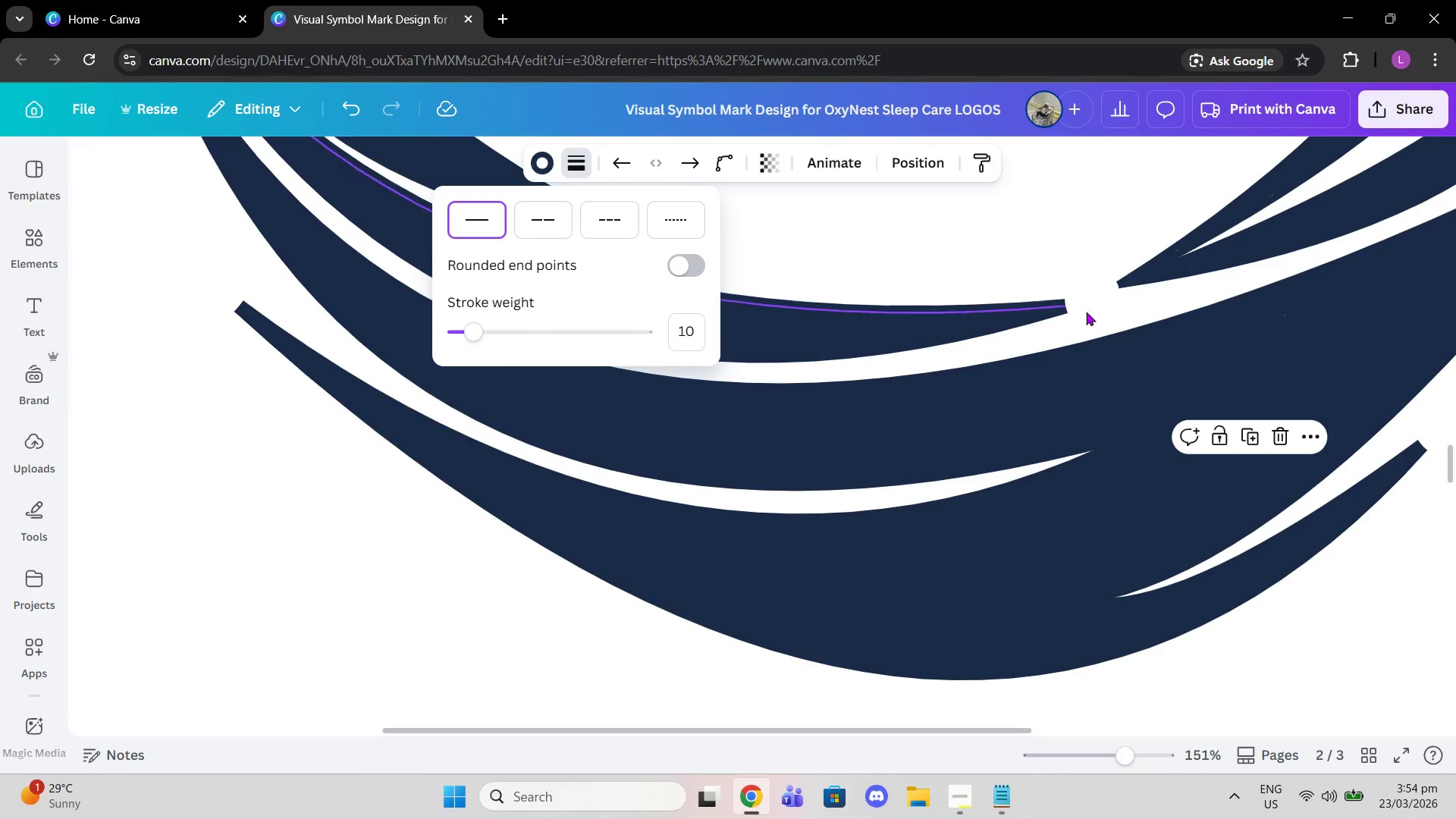 
scroll: coordinate [1091, 312], scroll_direction: up, amount: 1.0
 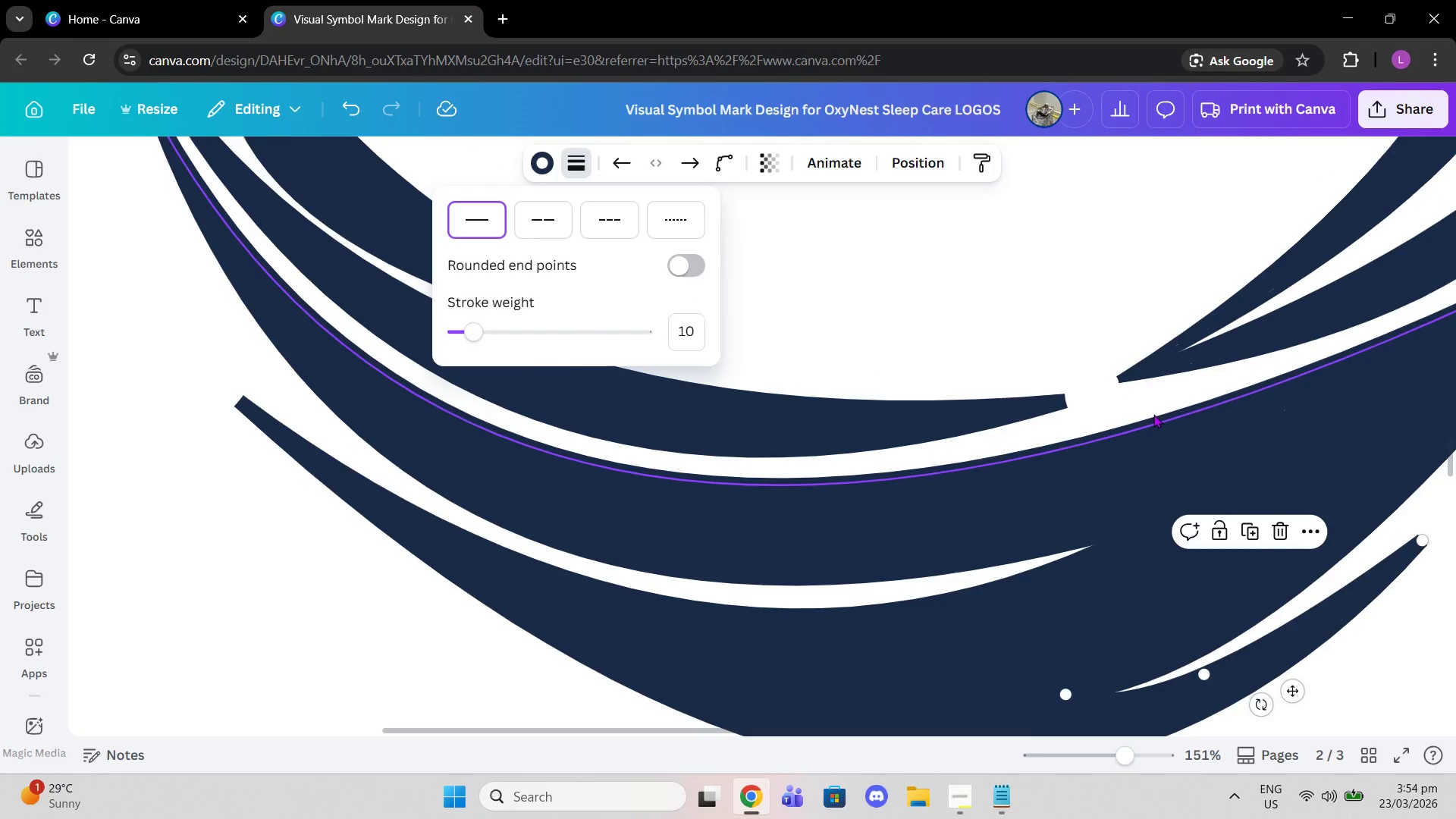 
left_click([1153, 415])
 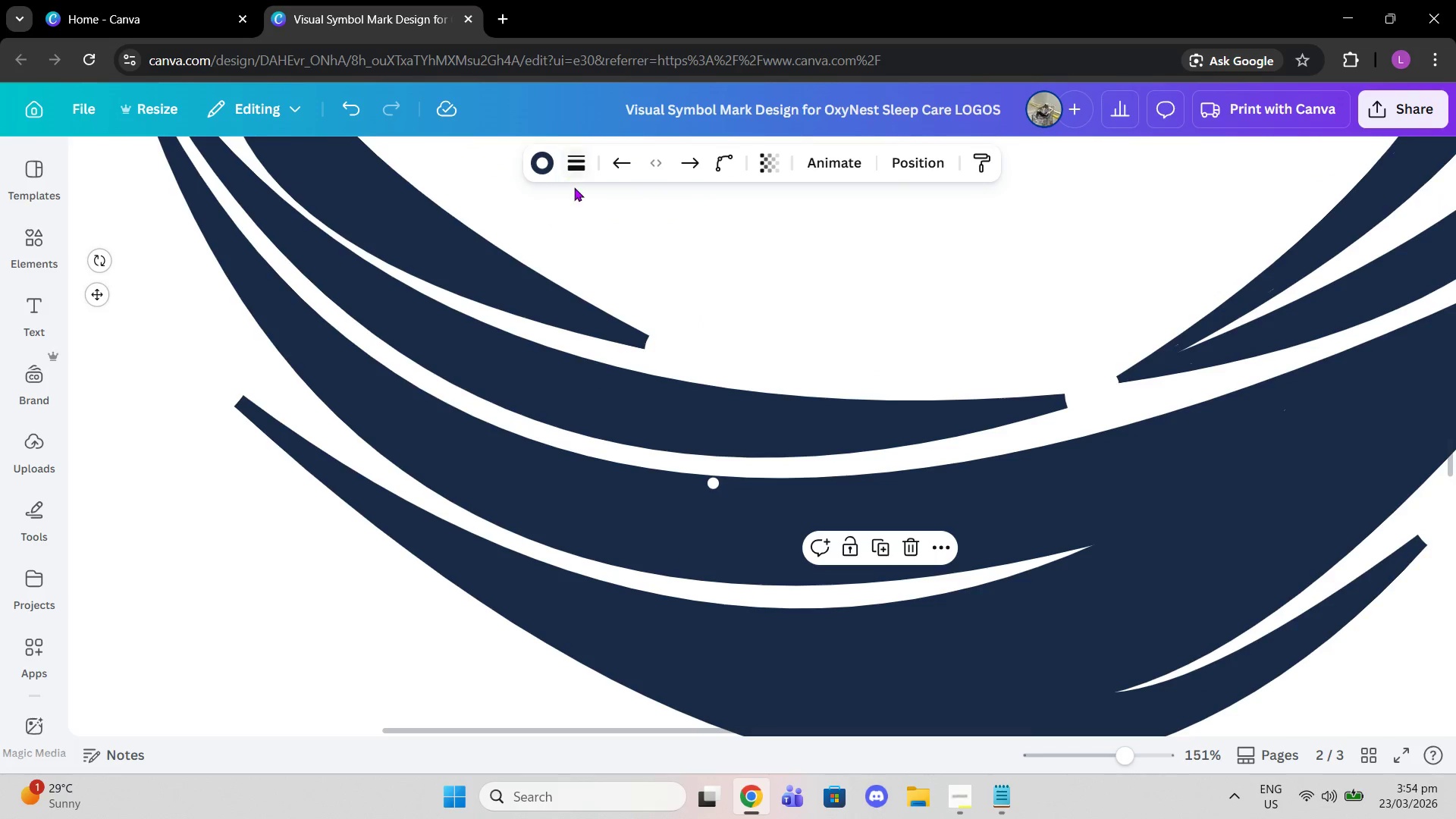 
left_click([574, 162])
 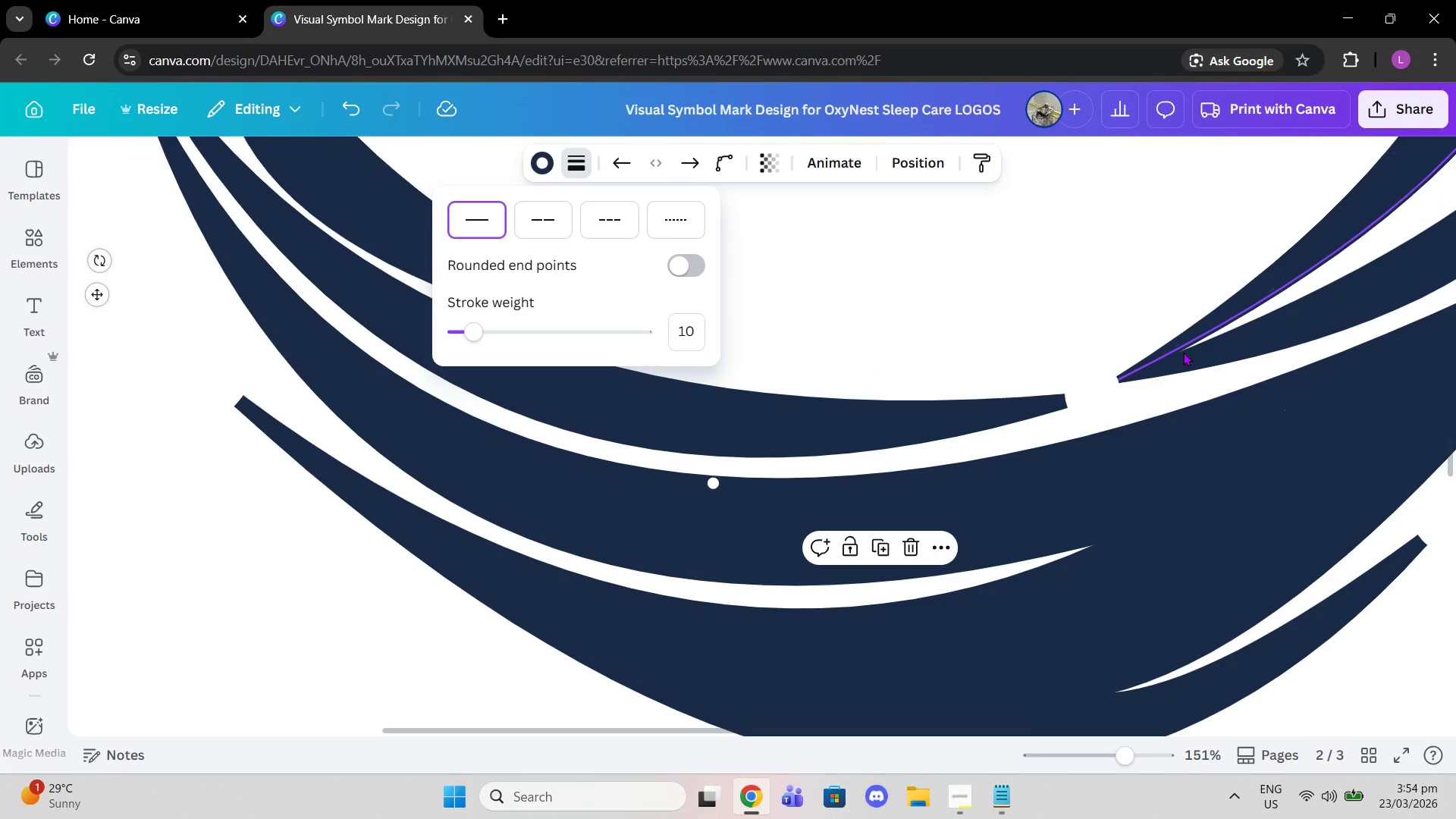 
left_click([1182, 353])
 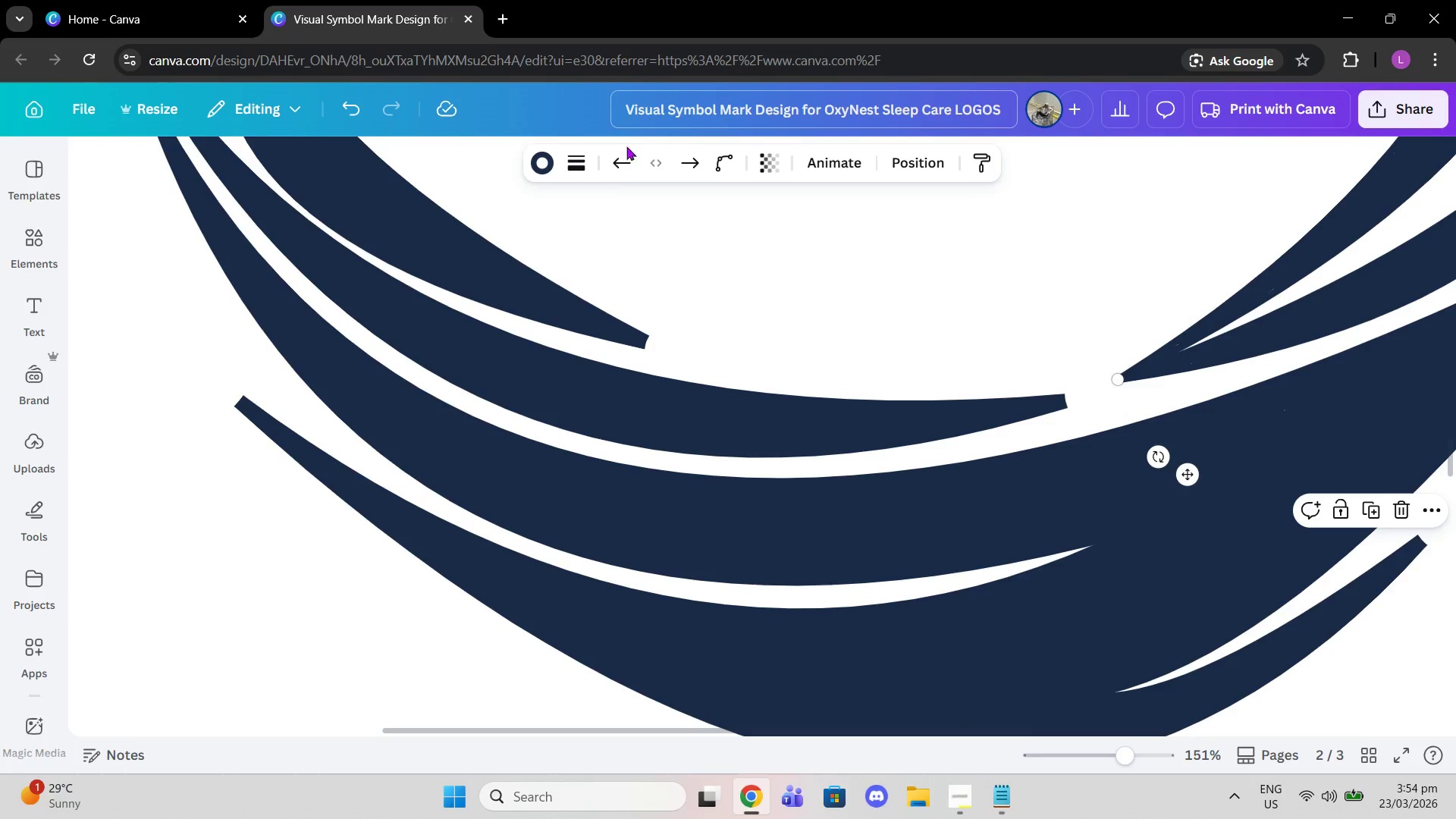 
left_click([576, 164])
 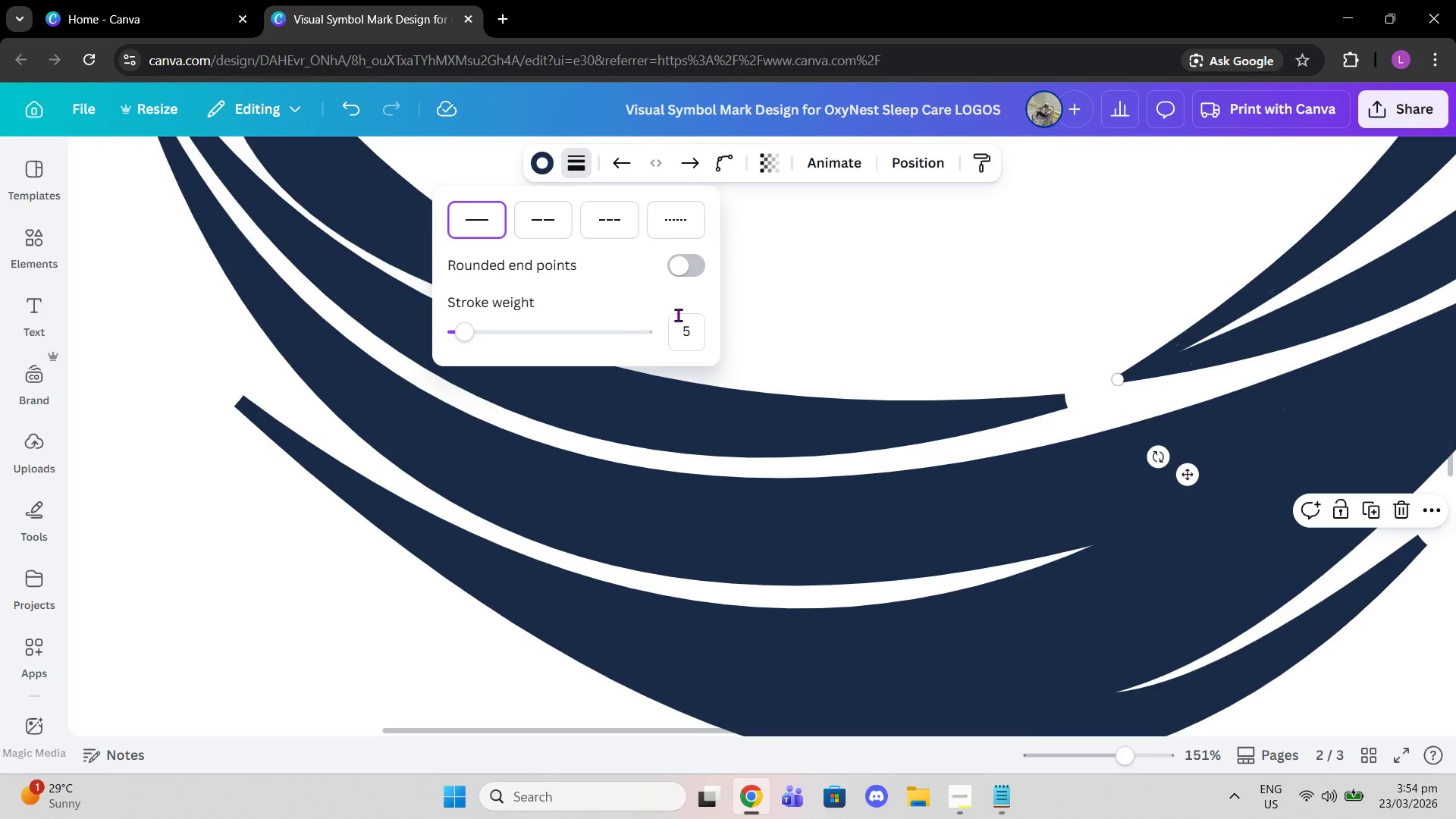 
left_click([680, 318])
 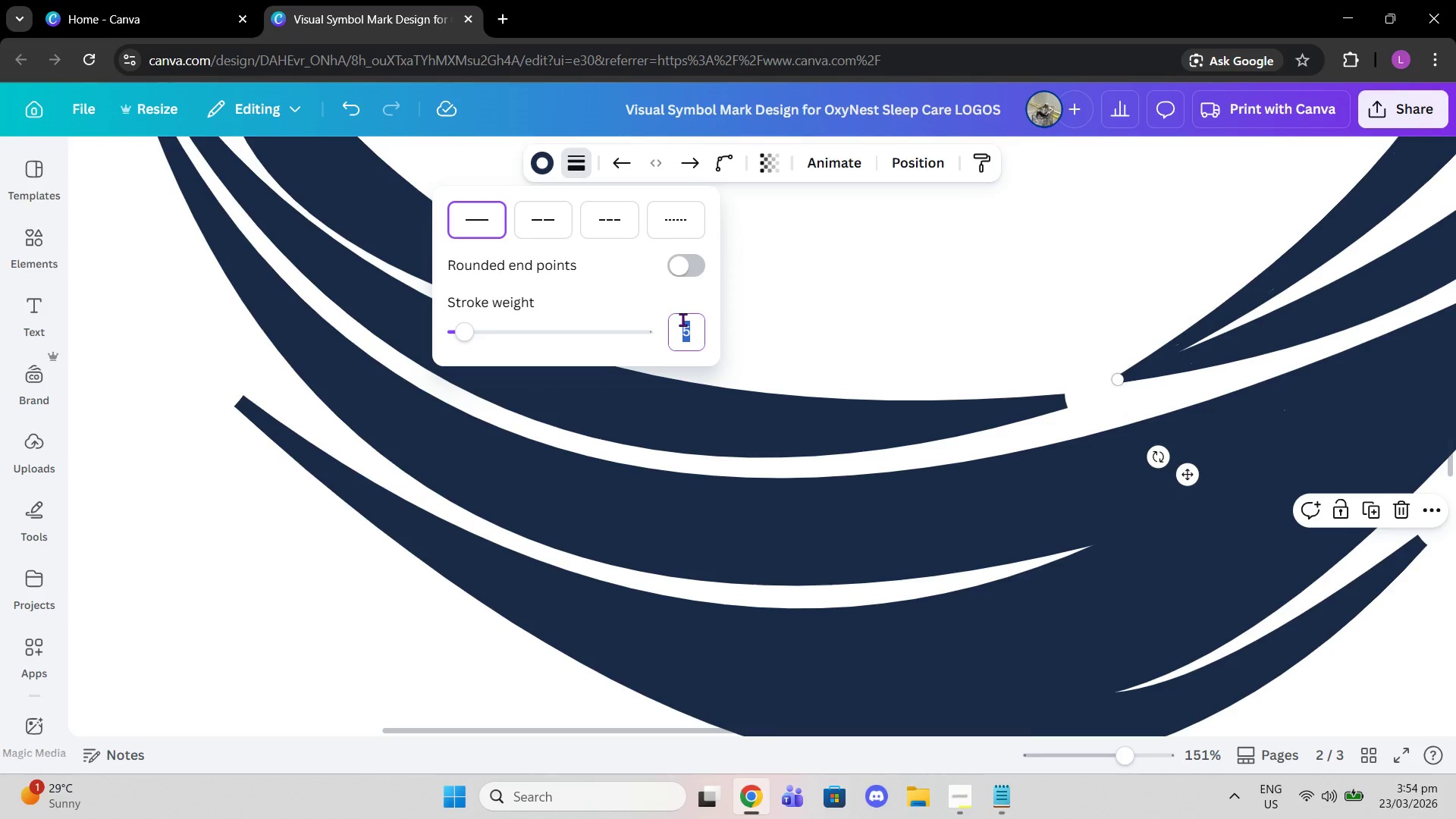 
type(10)
 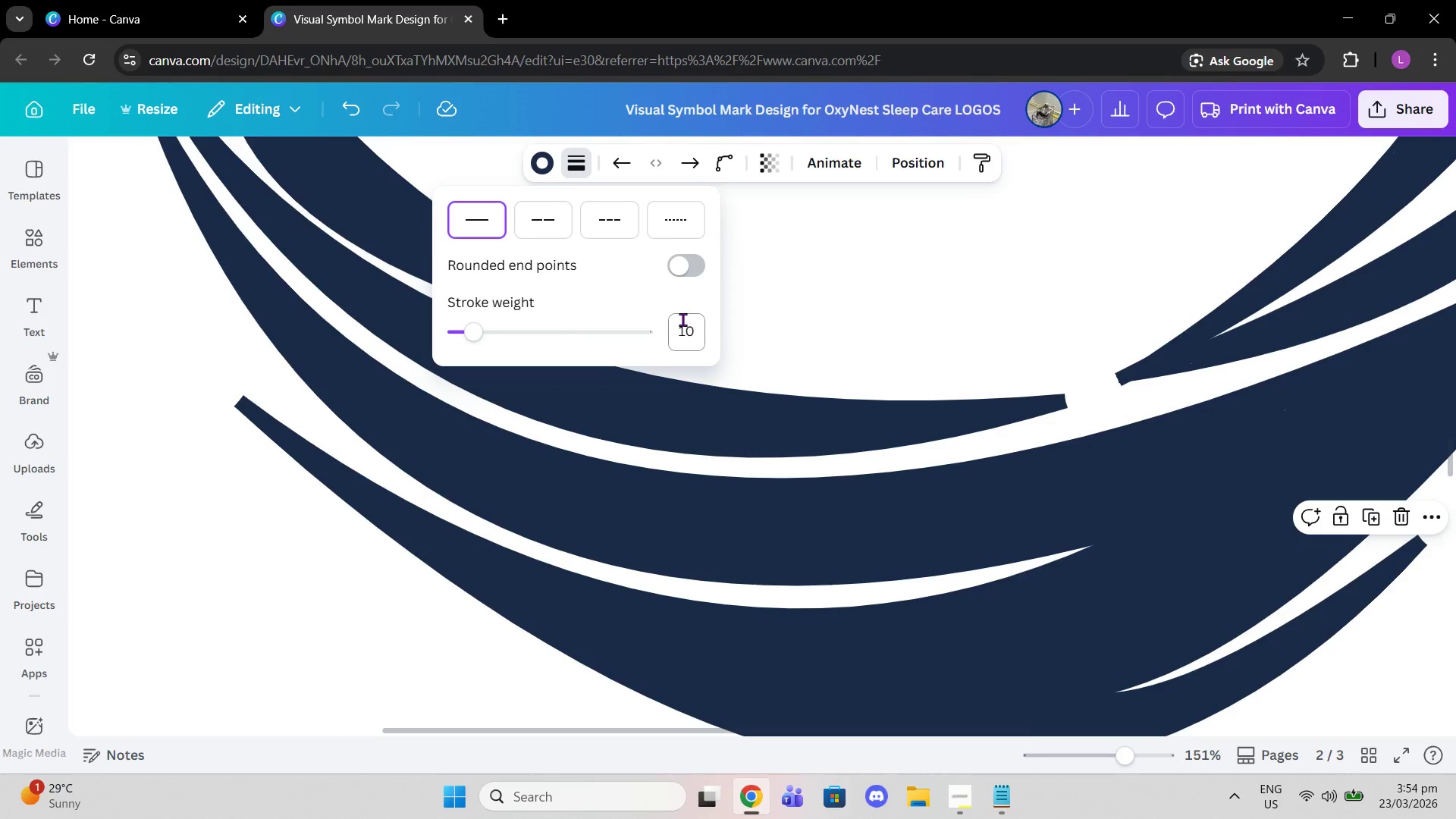 
key(Enter)
 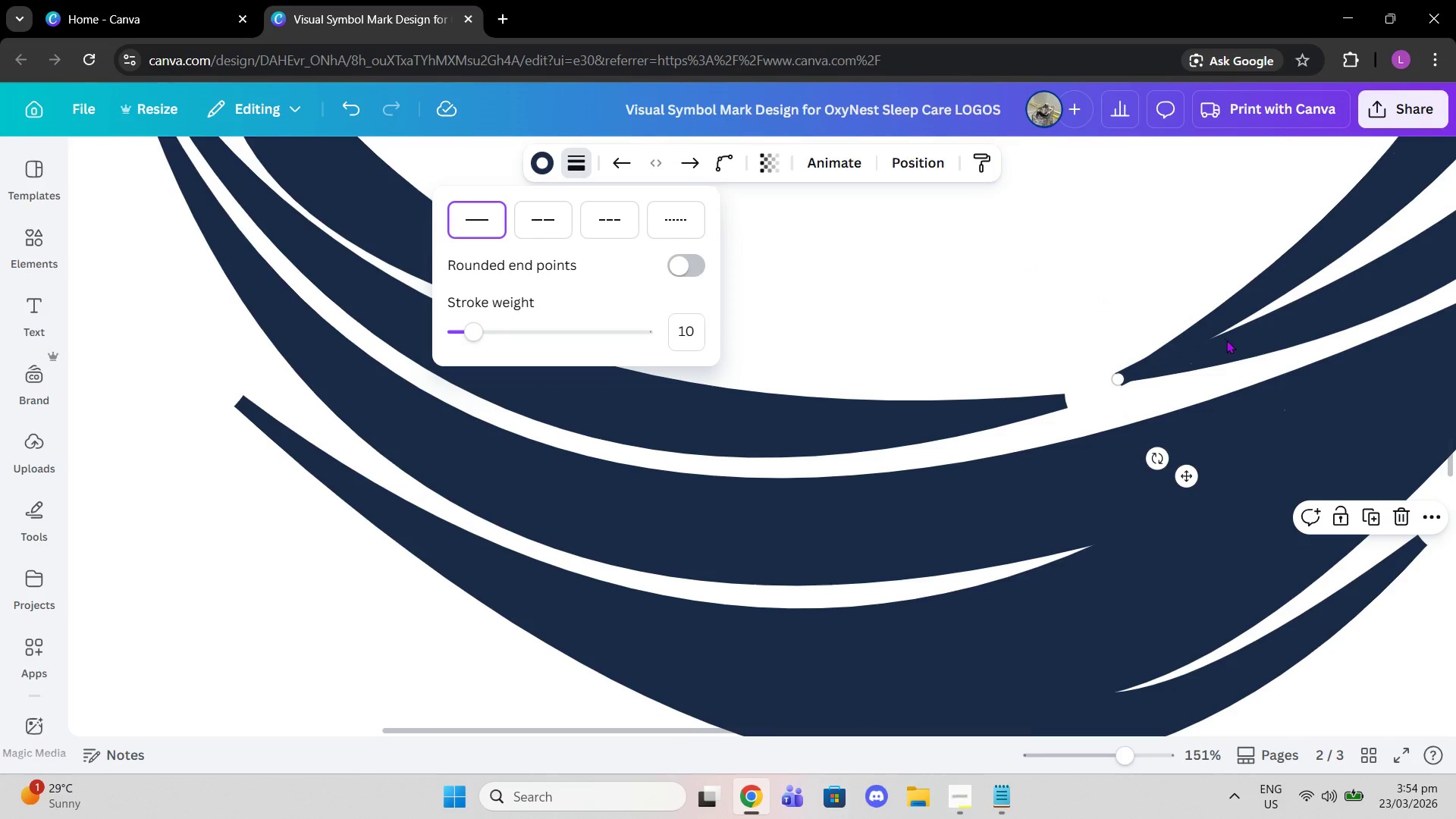 
left_click([1230, 350])
 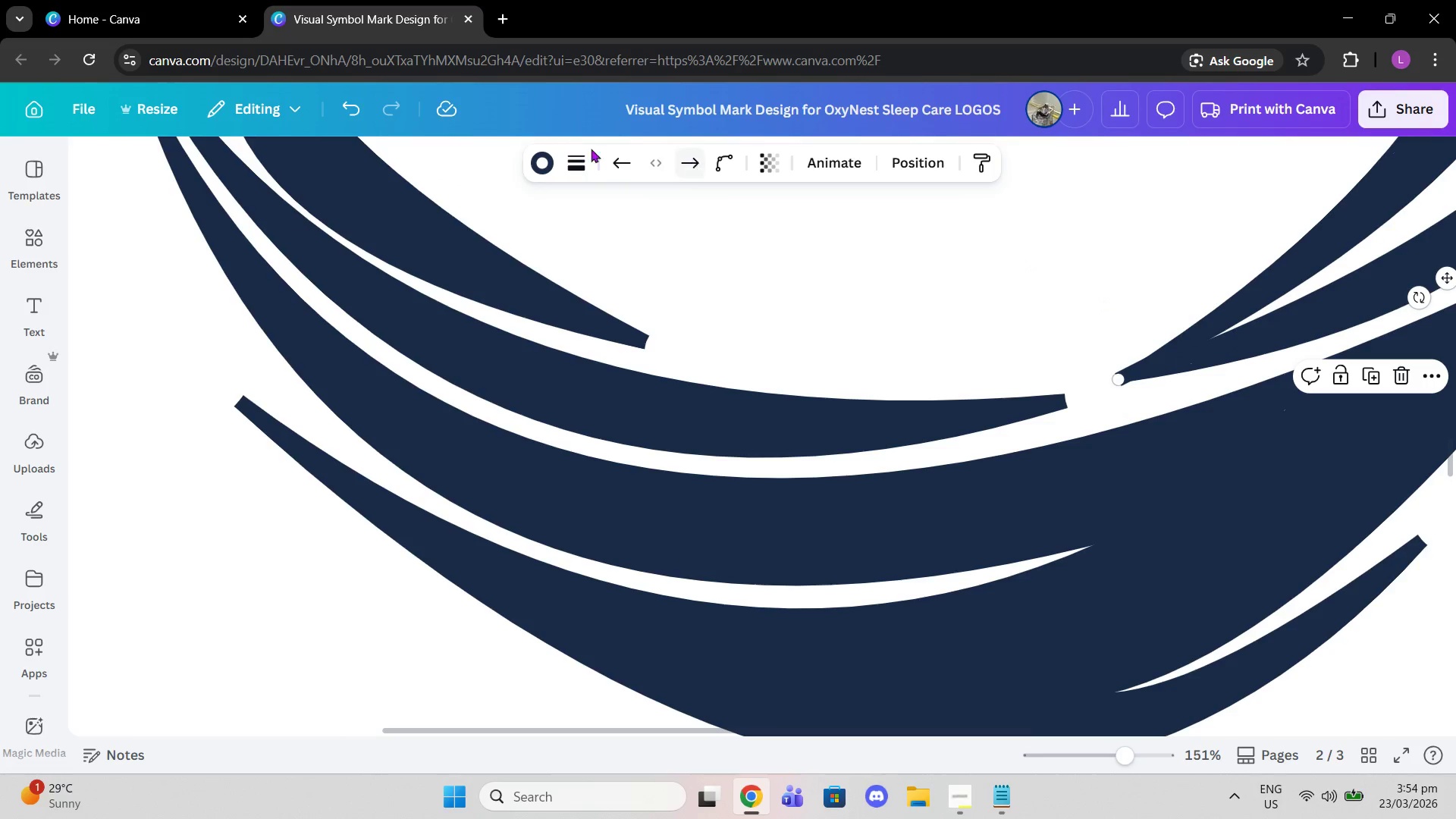 
left_click([579, 162])
 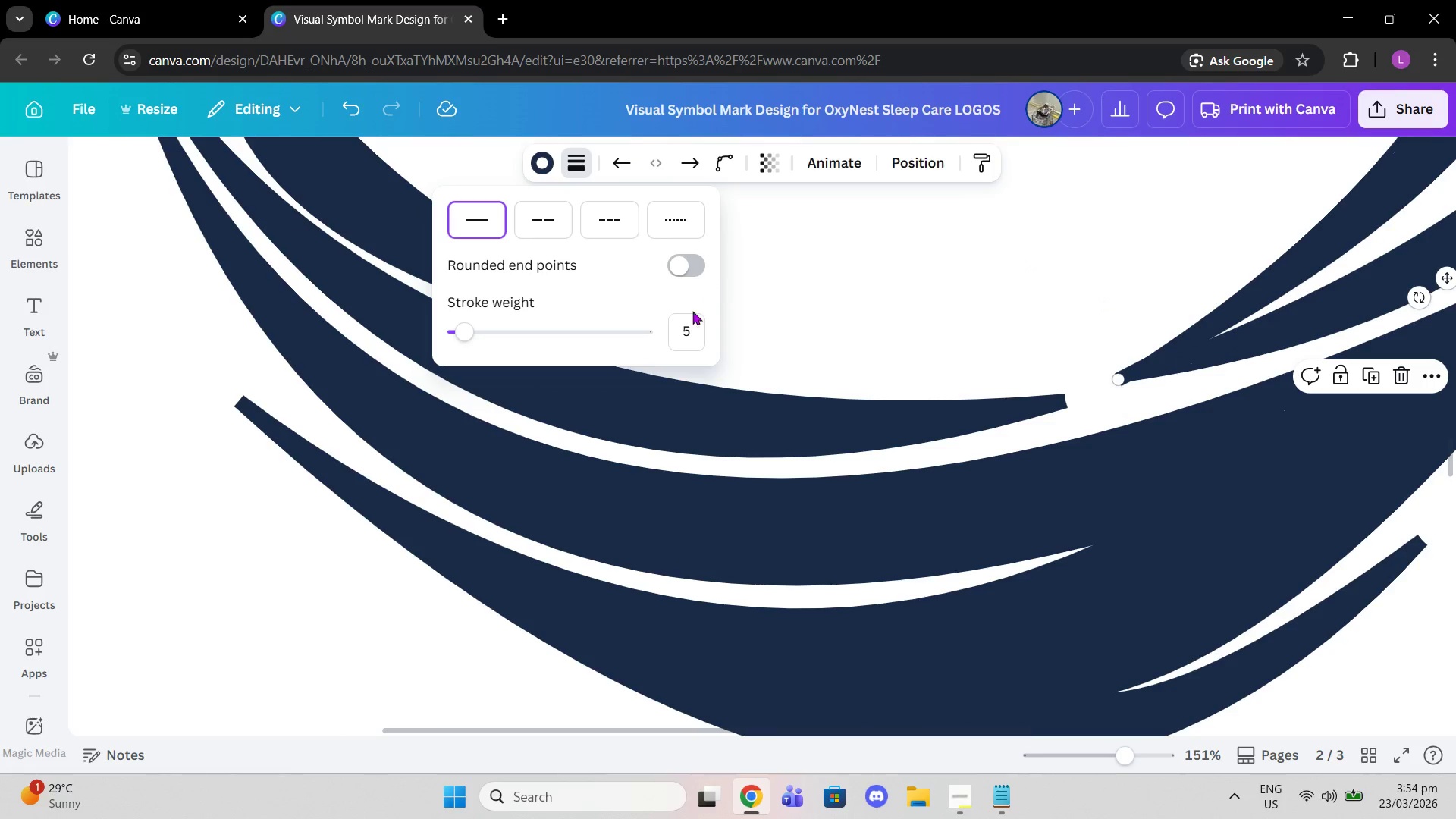 
left_click([695, 316])
 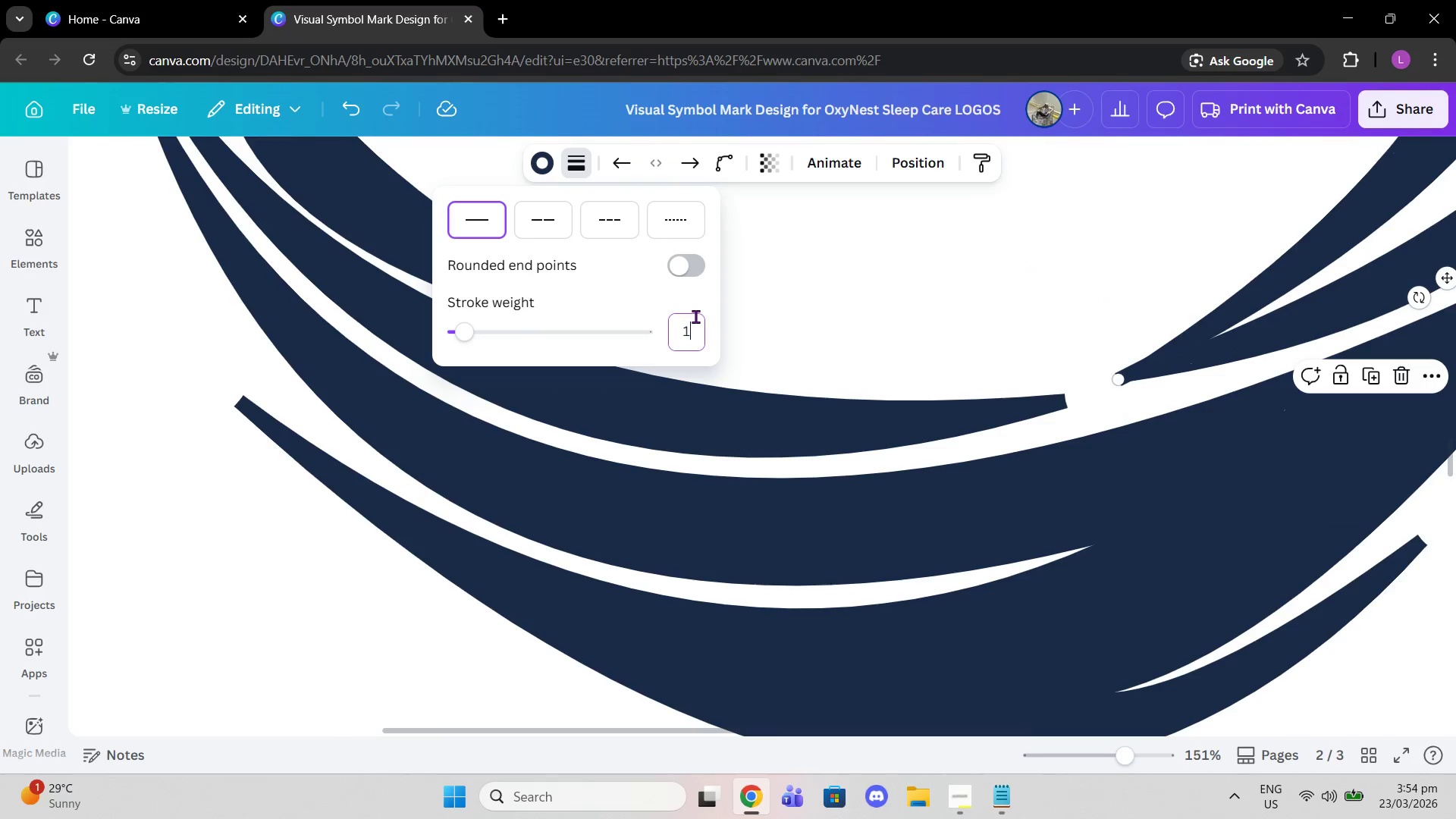 
type(10)
 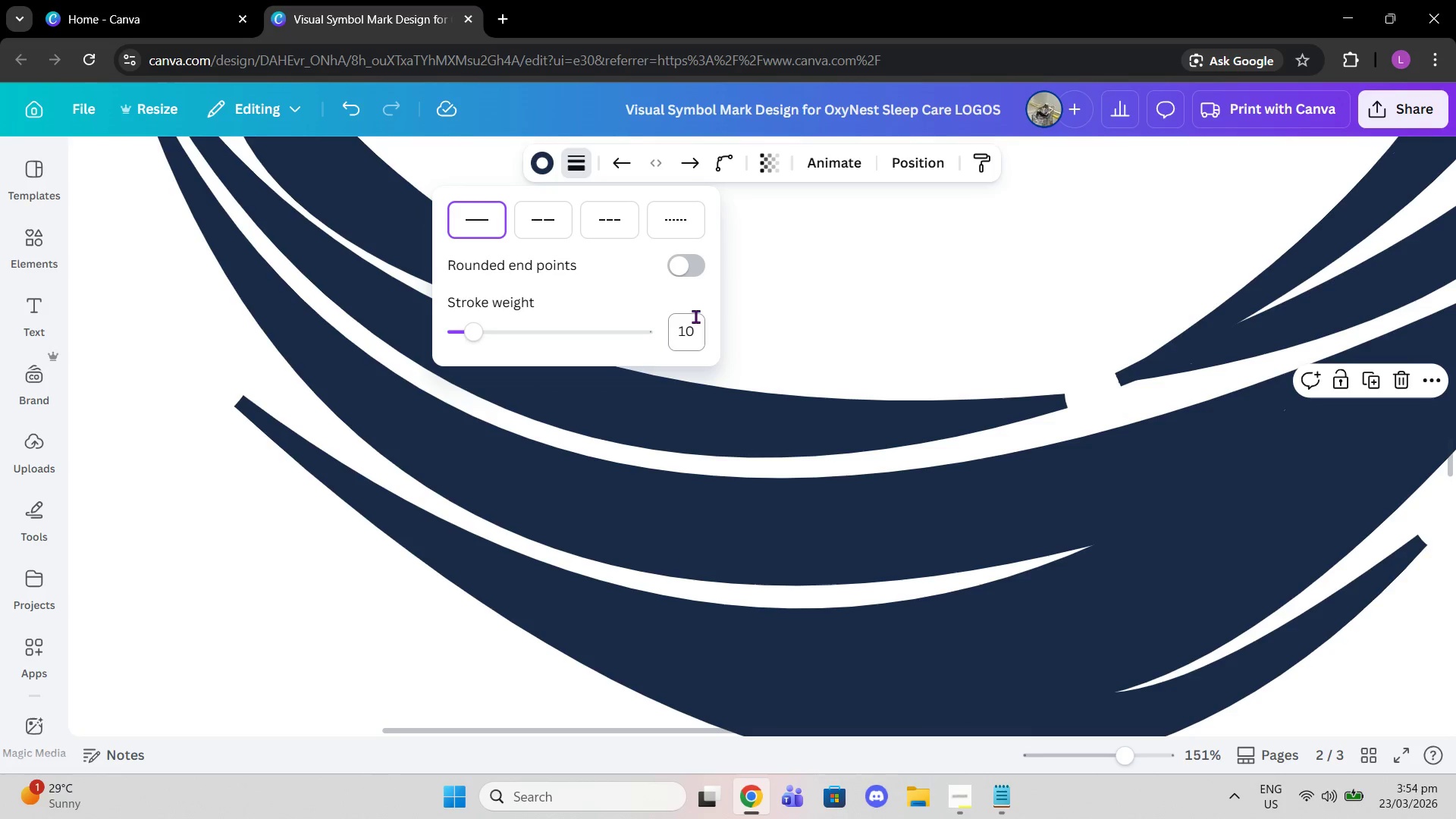 
key(Enter)
 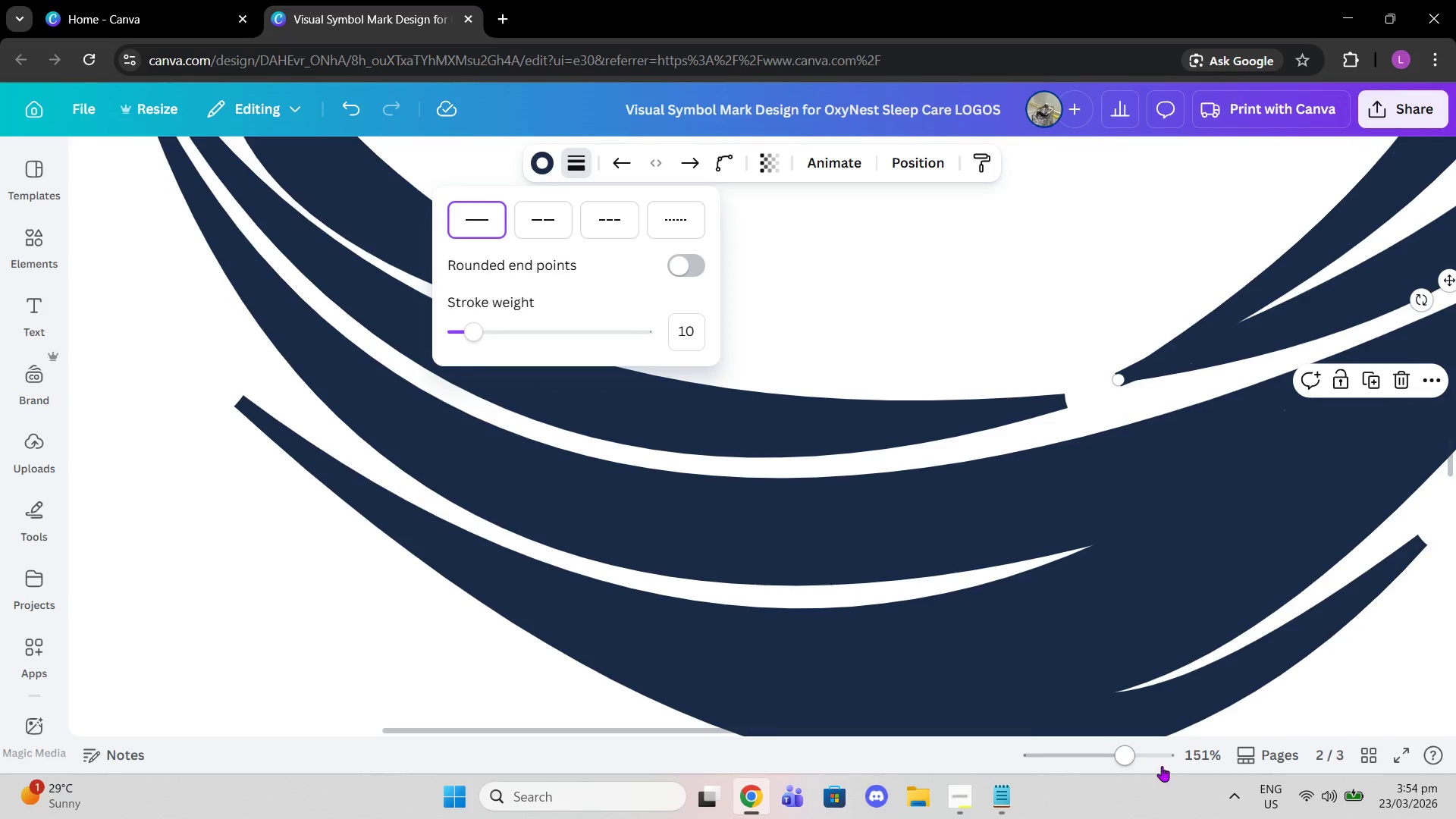 
left_click_drag(start_coordinate=[1119, 752], to_coordinate=[1126, 749])
 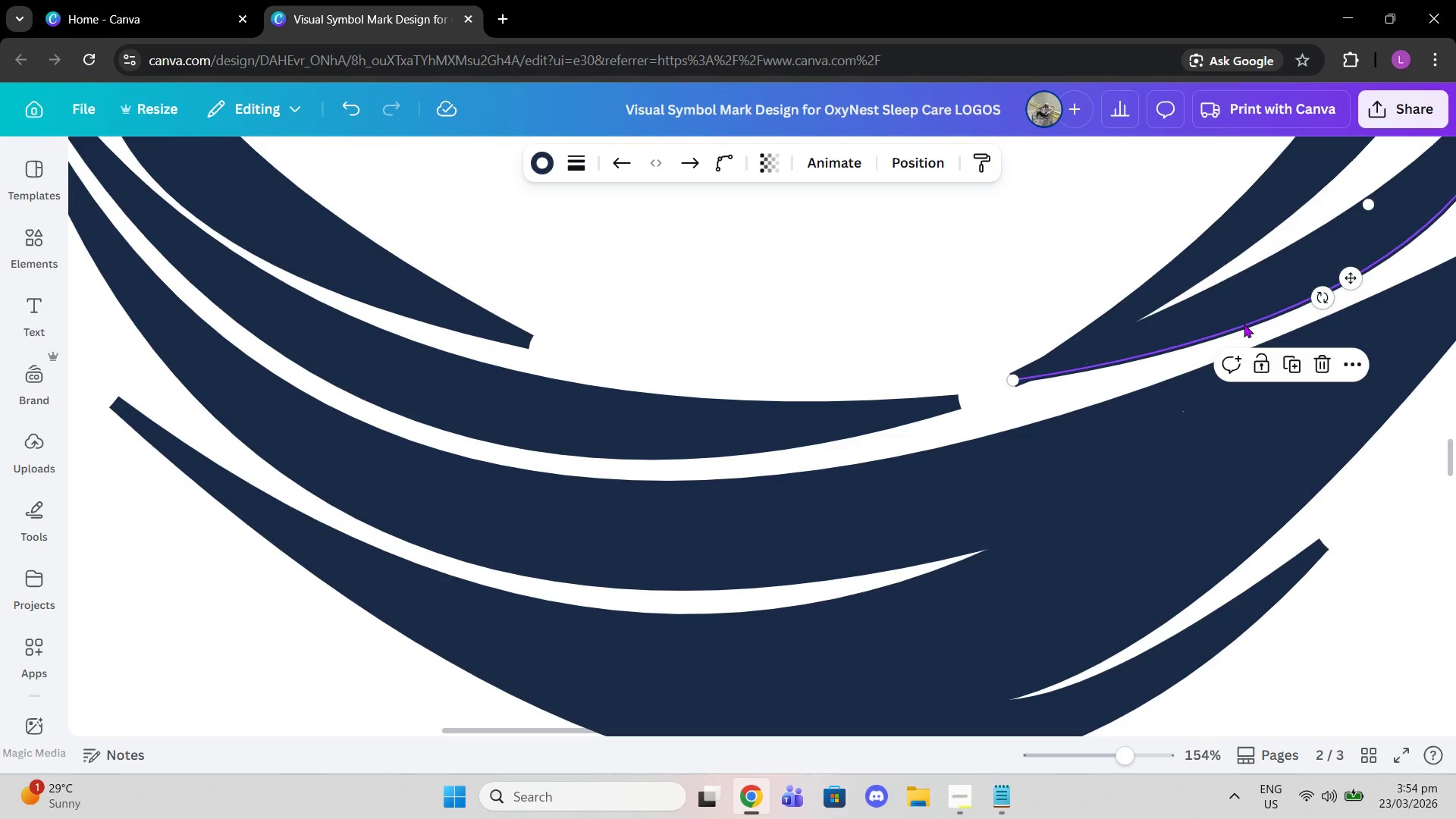 
left_click([1244, 324])
 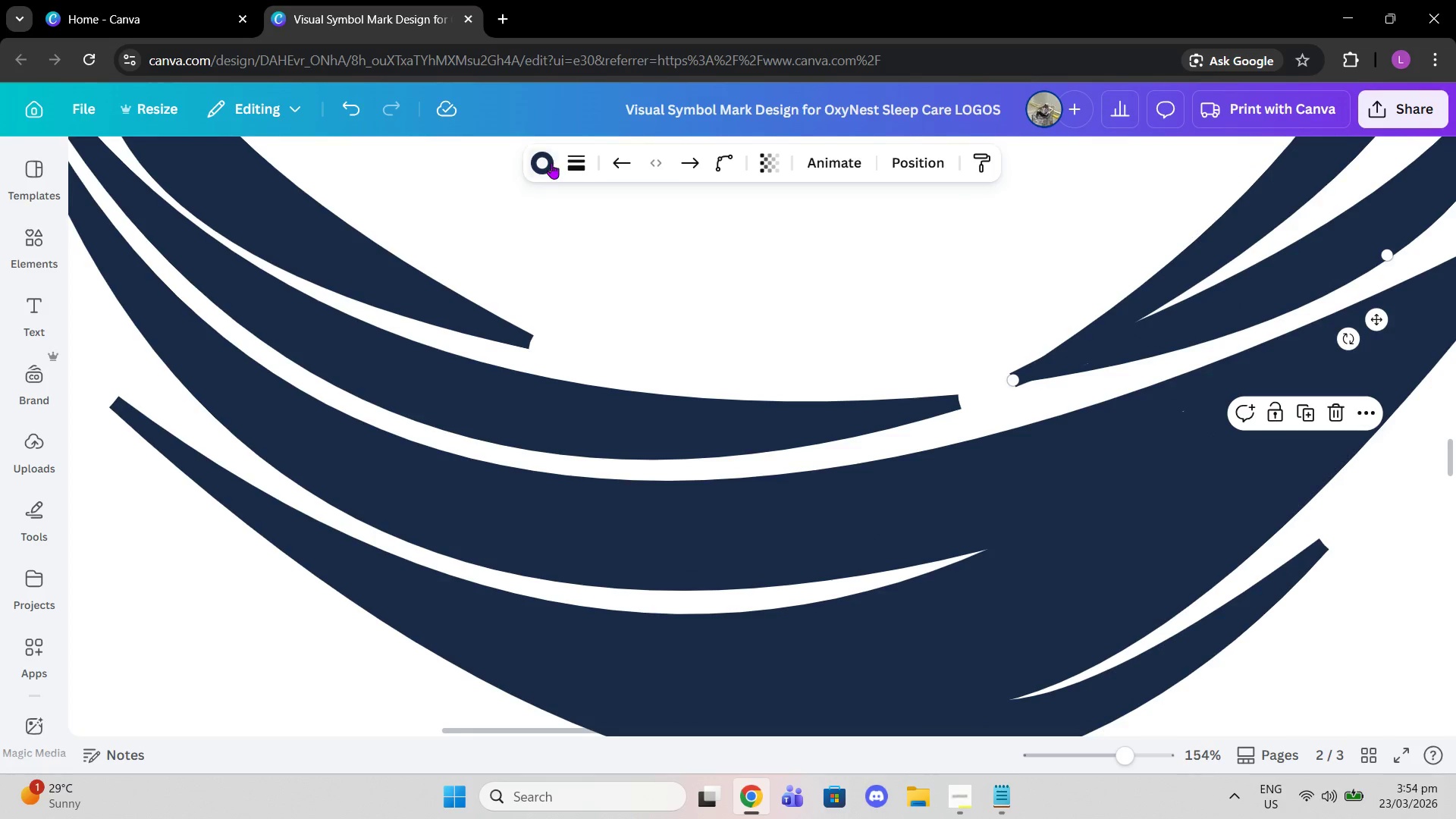 
left_click([567, 163])
 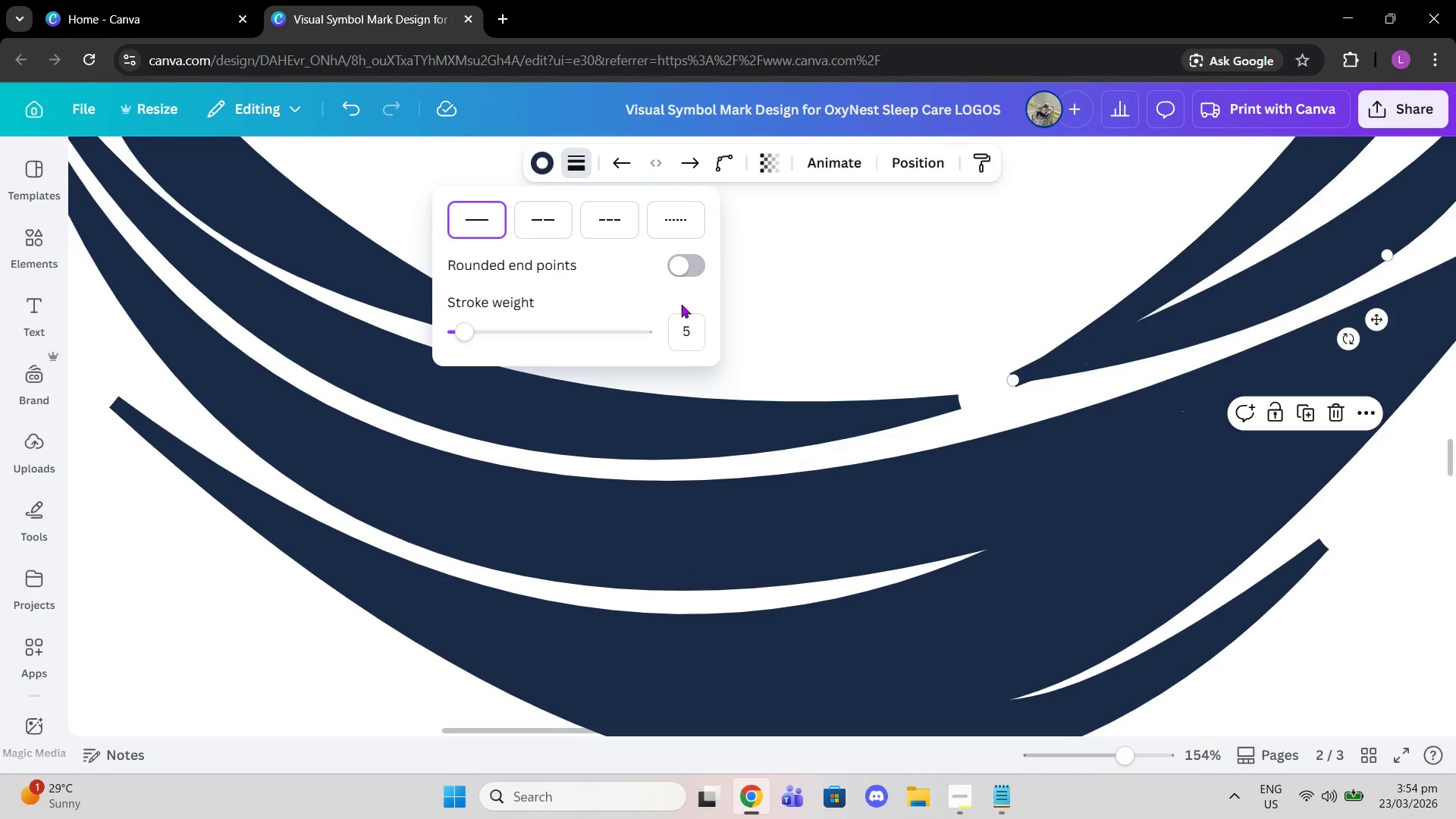 
left_click([683, 315])
 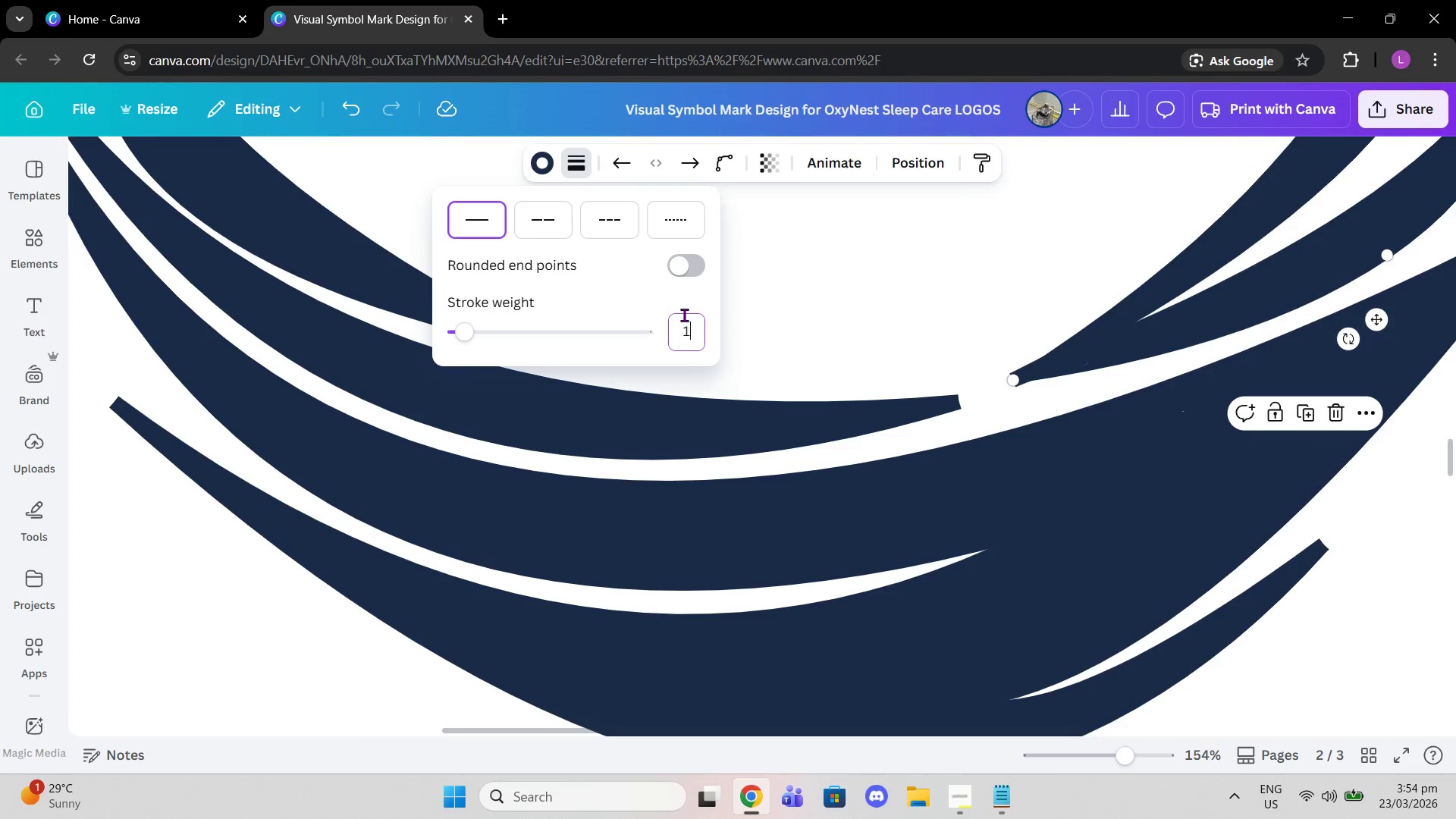 
type(10)
 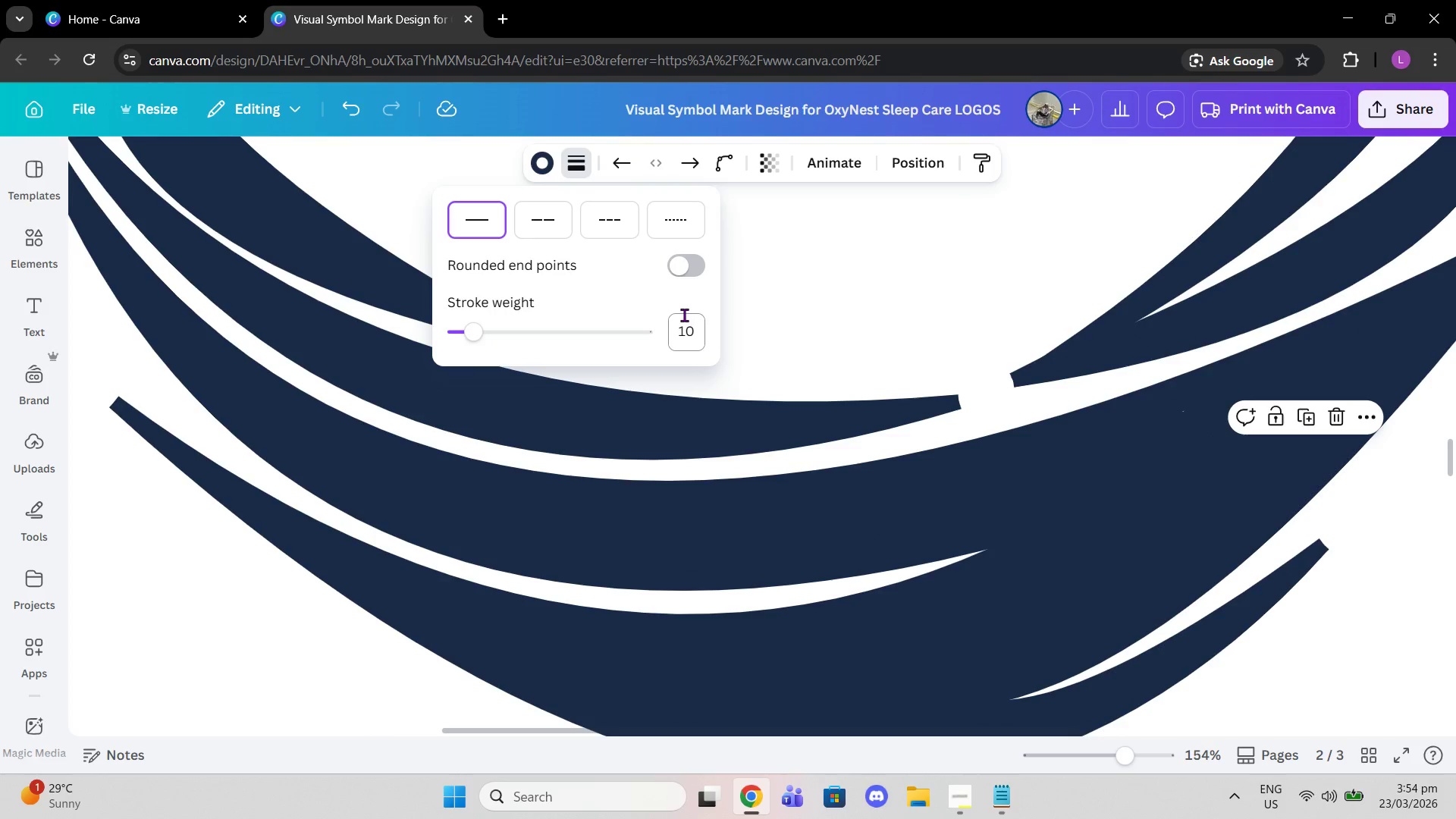 
key(Enter)
 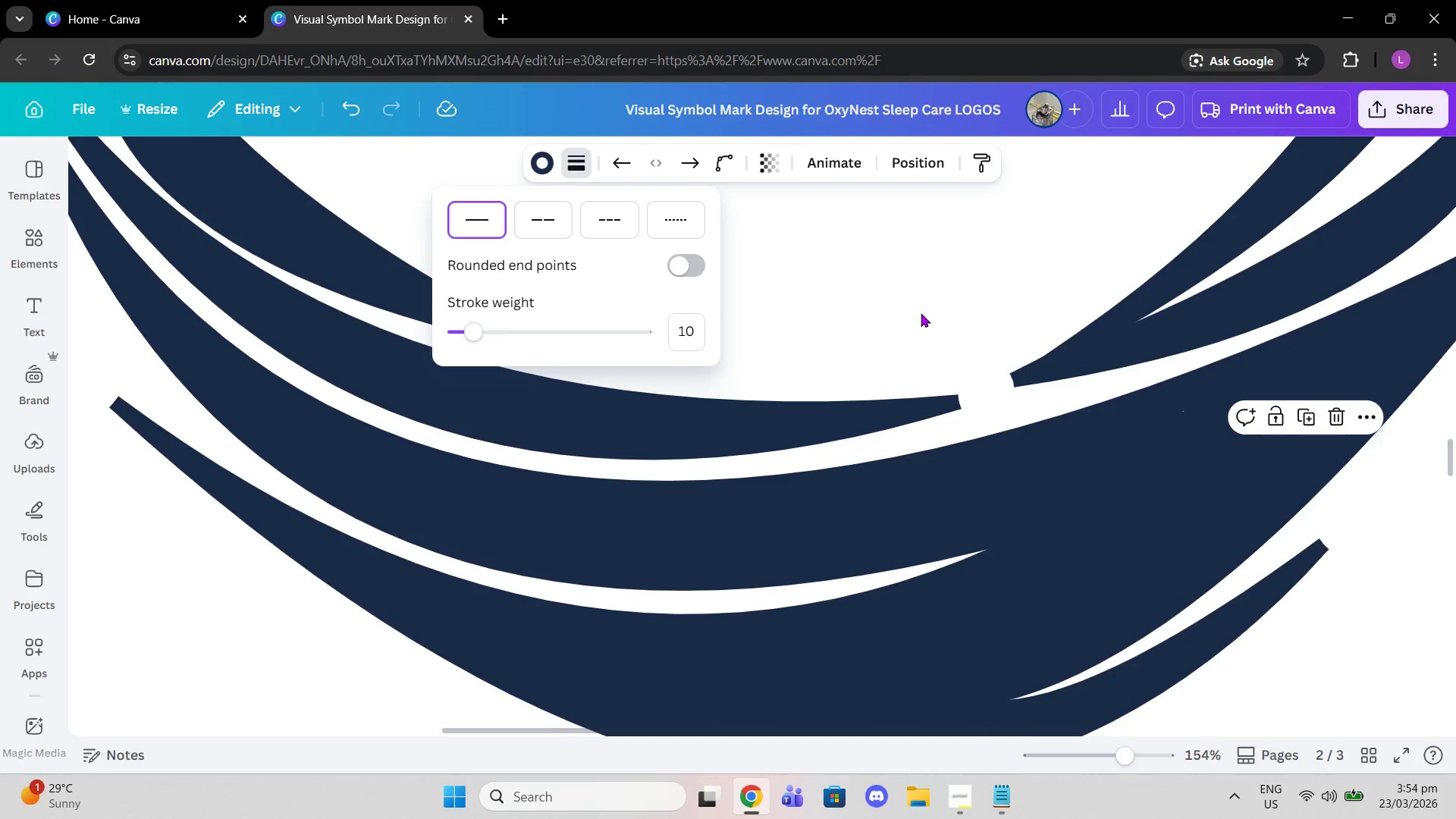 
scroll: coordinate [921, 313], scroll_direction: up, amount: 2.0
 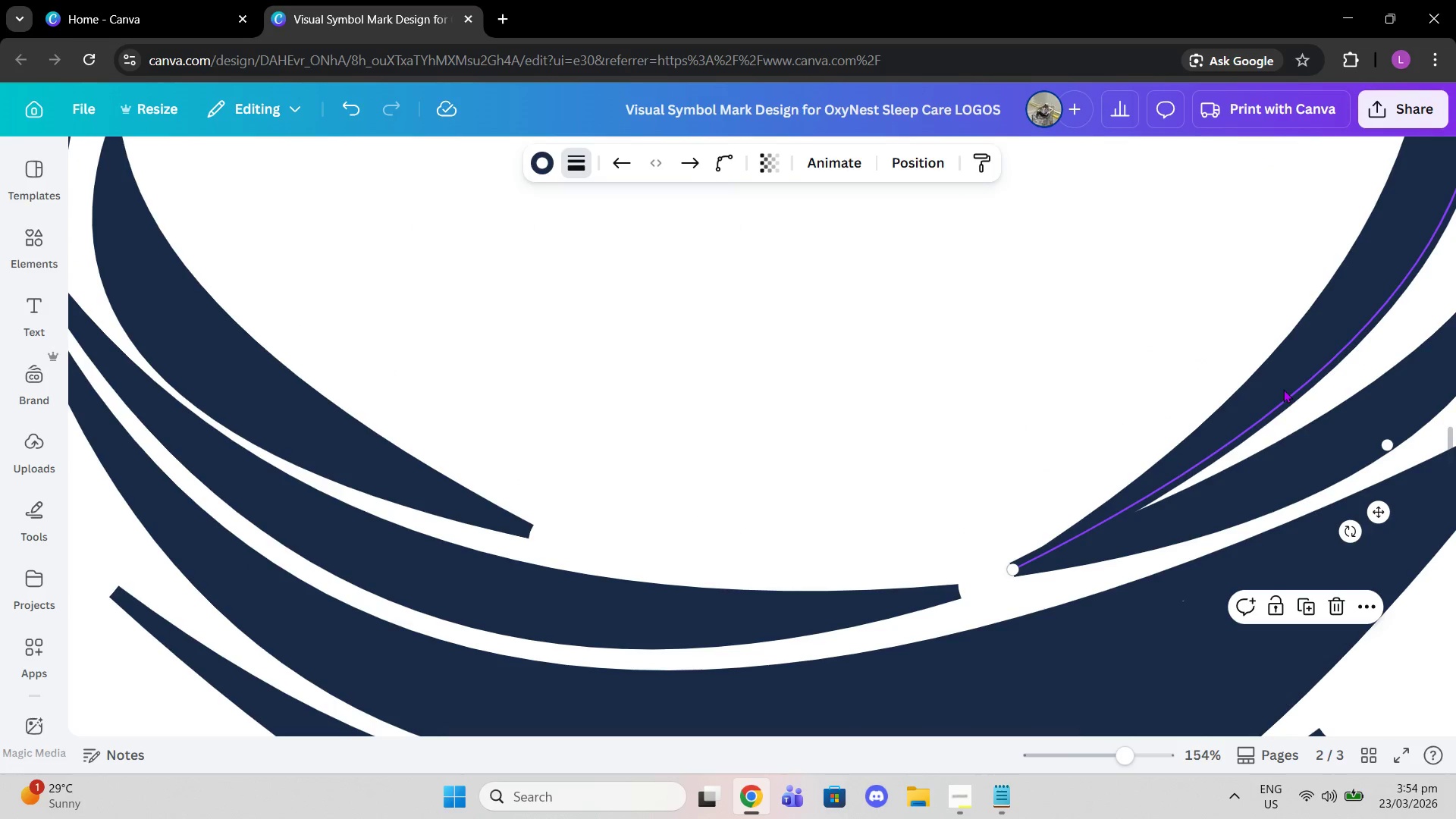 
left_click([1283, 389])
 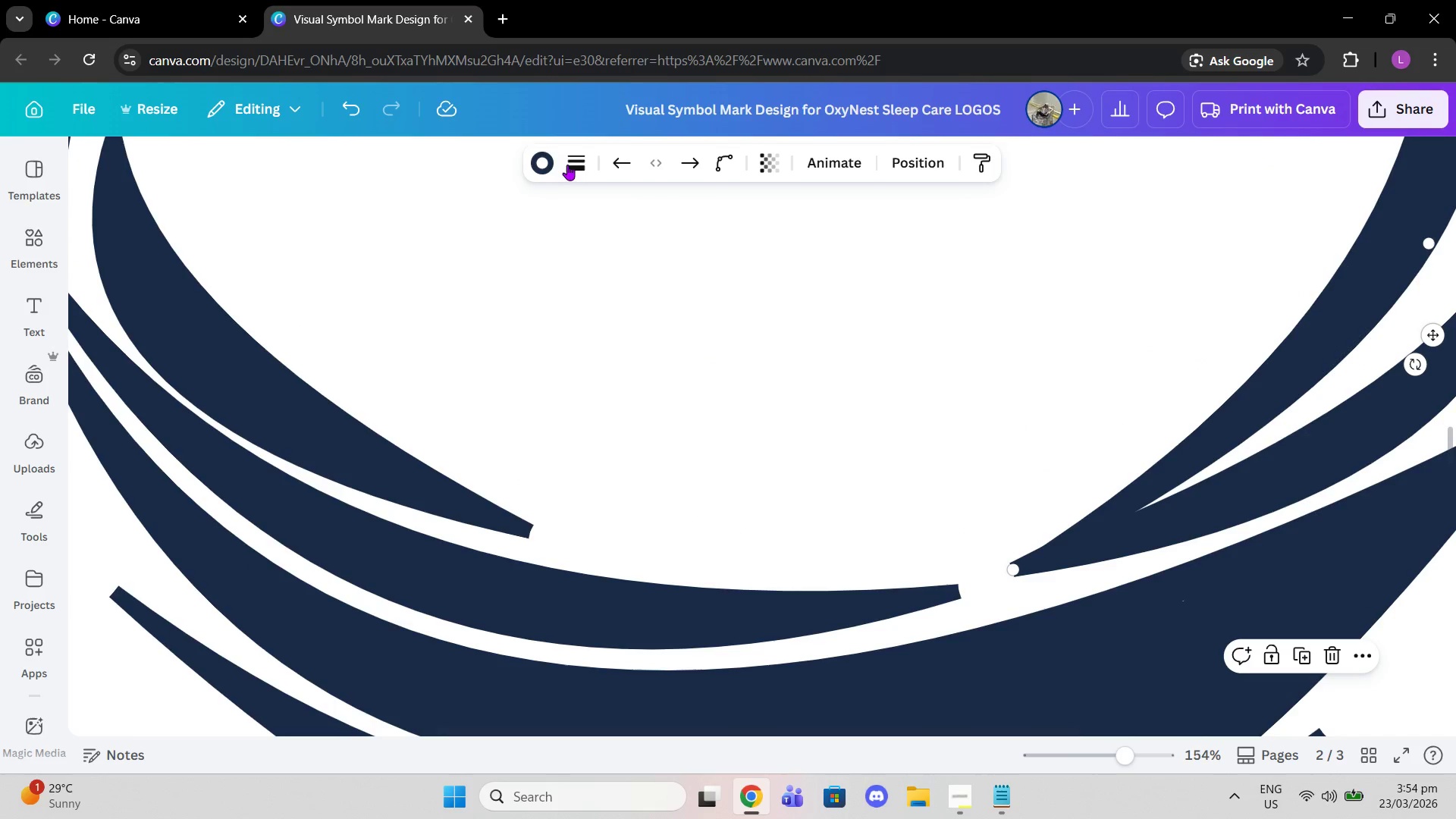 
left_click([586, 150])
 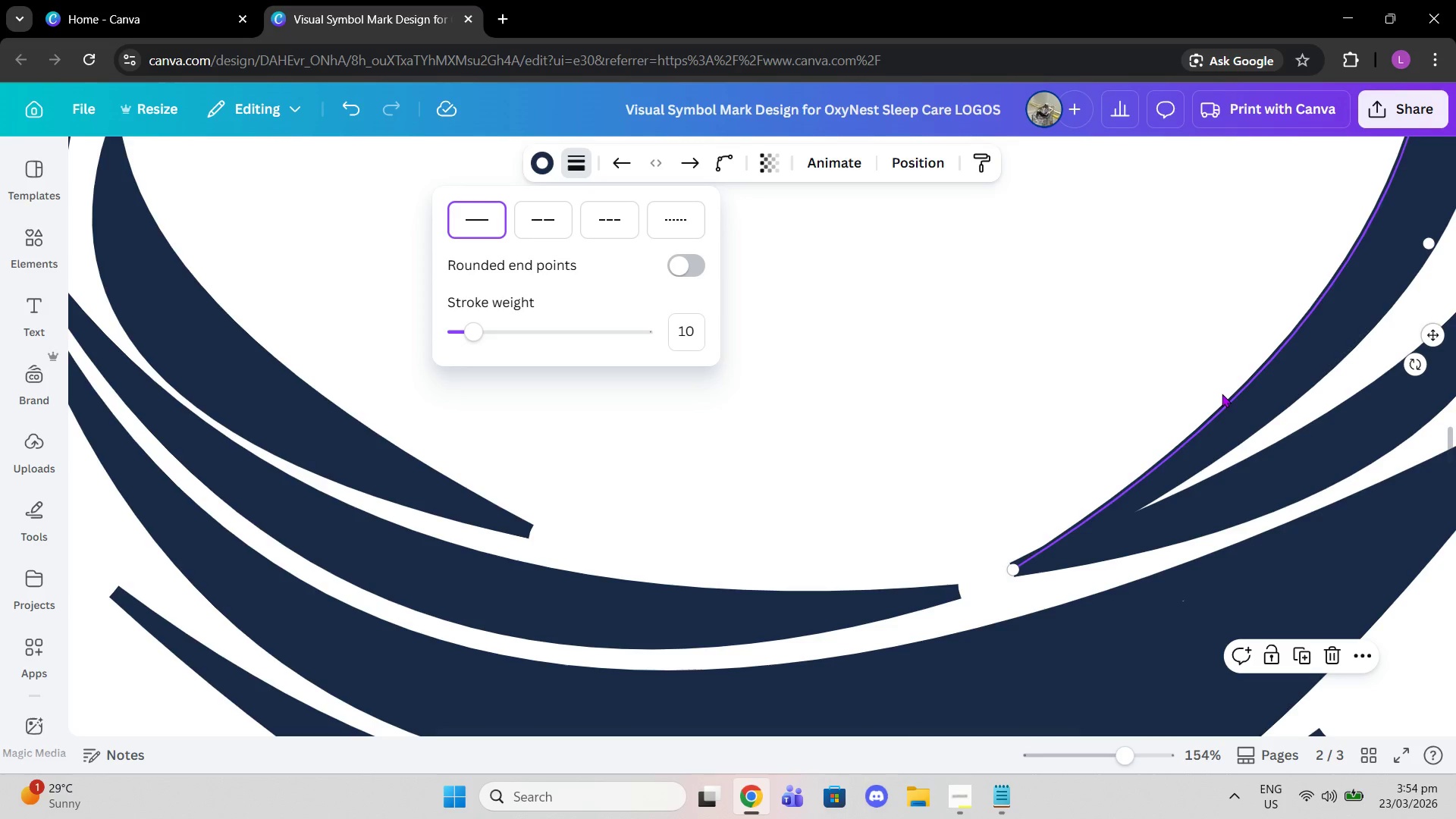 
left_click([1229, 395])
 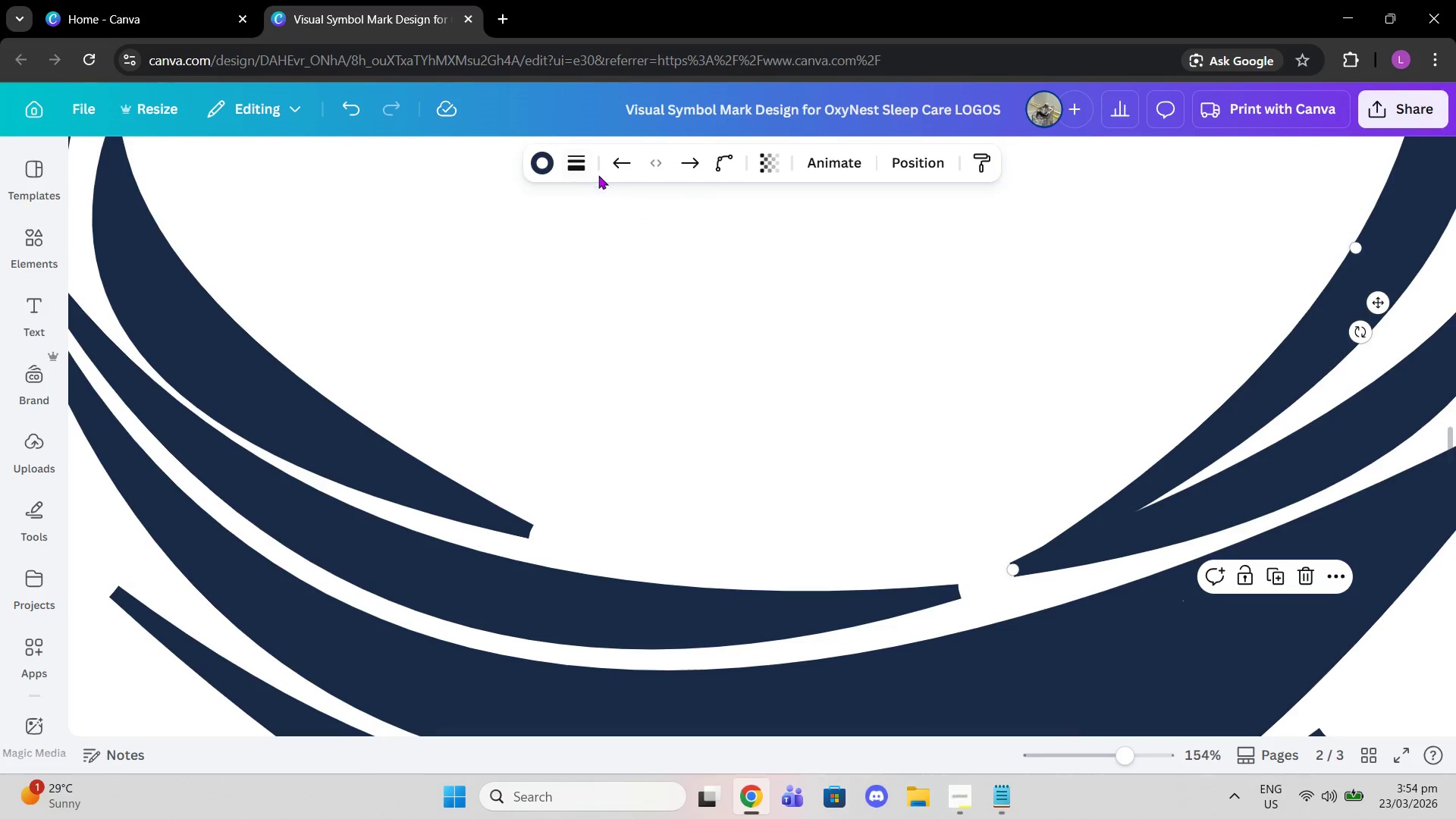 
left_click([582, 167])
 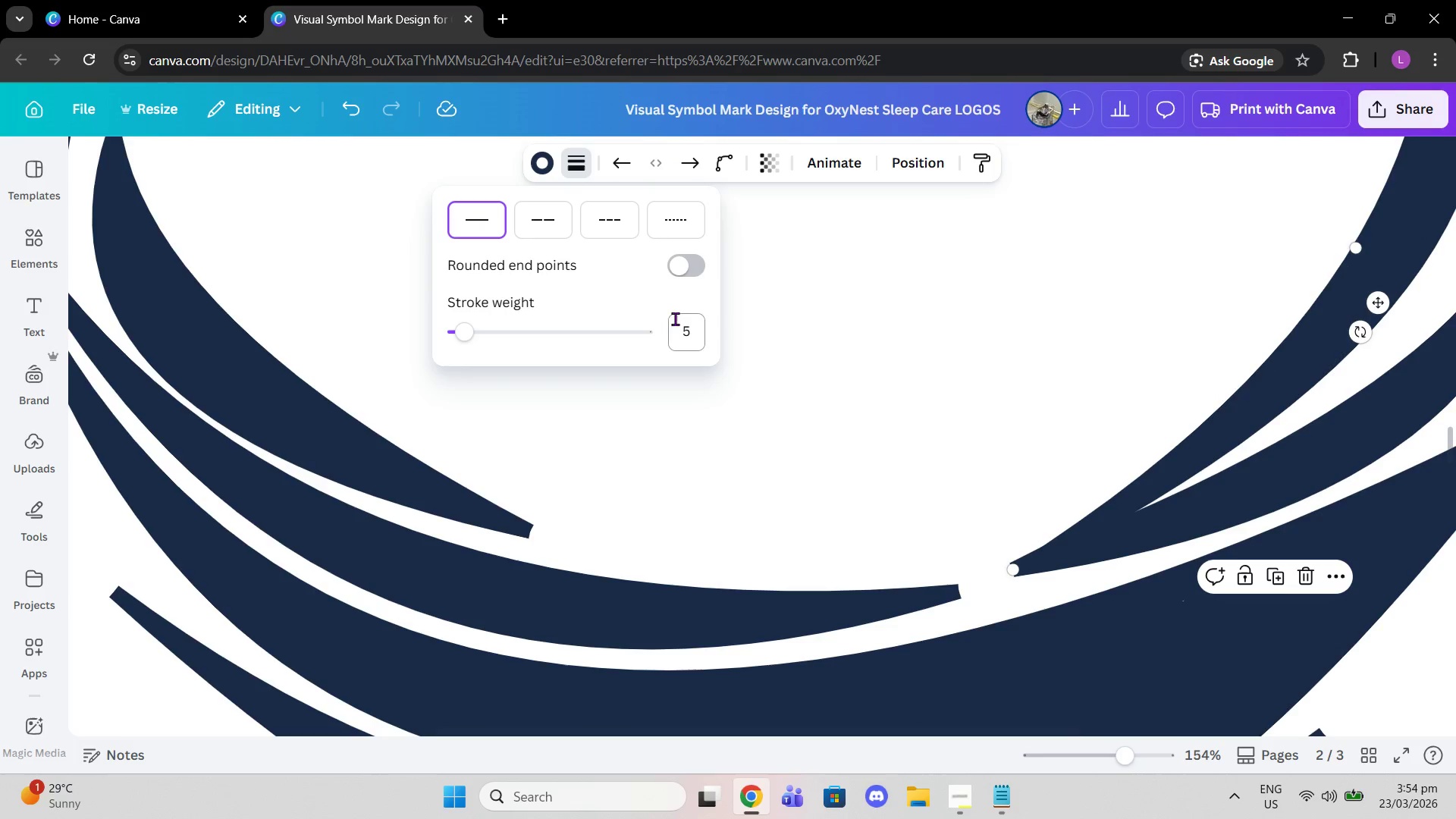 
left_click([691, 325])
 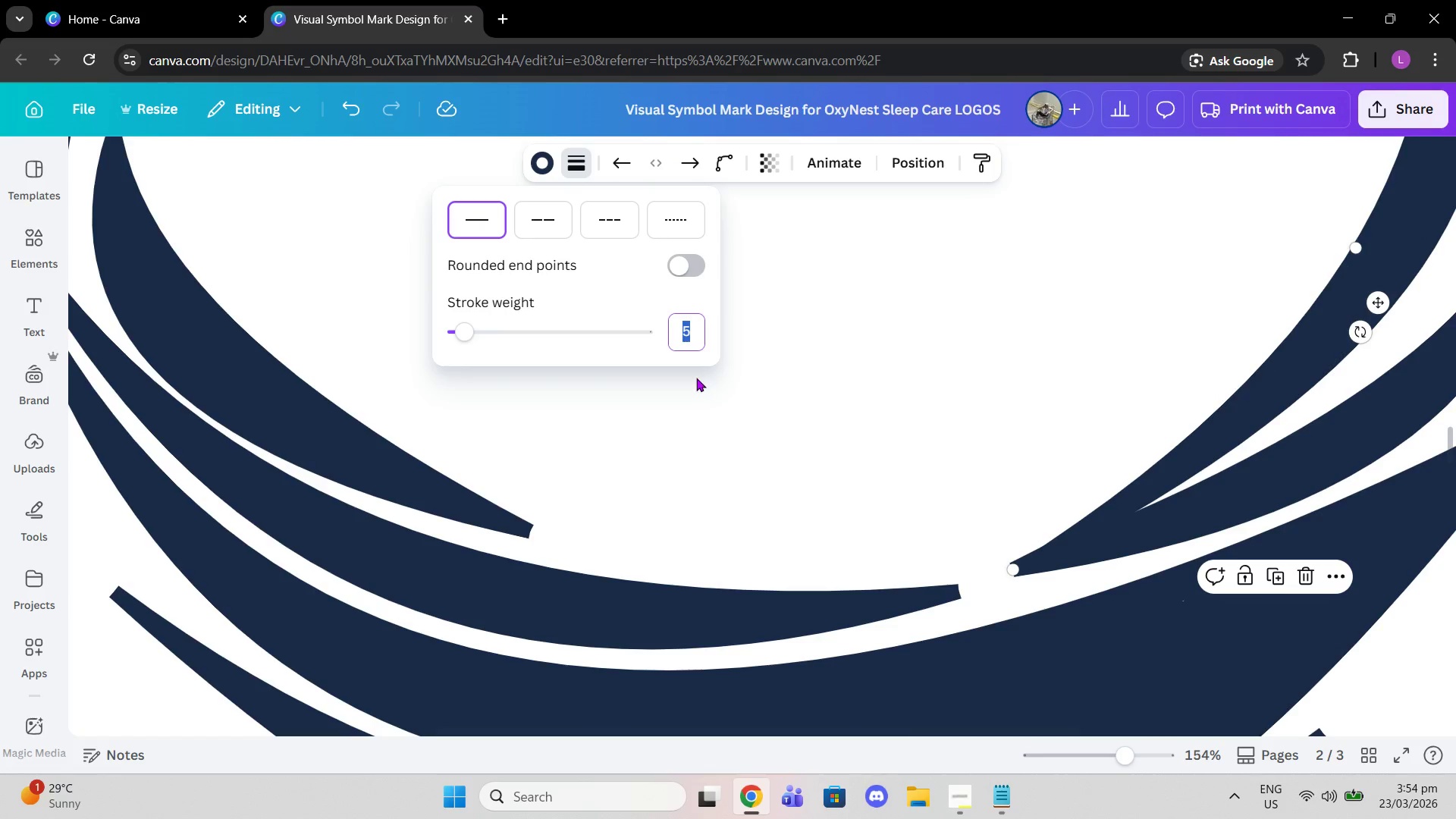 
type(10)
 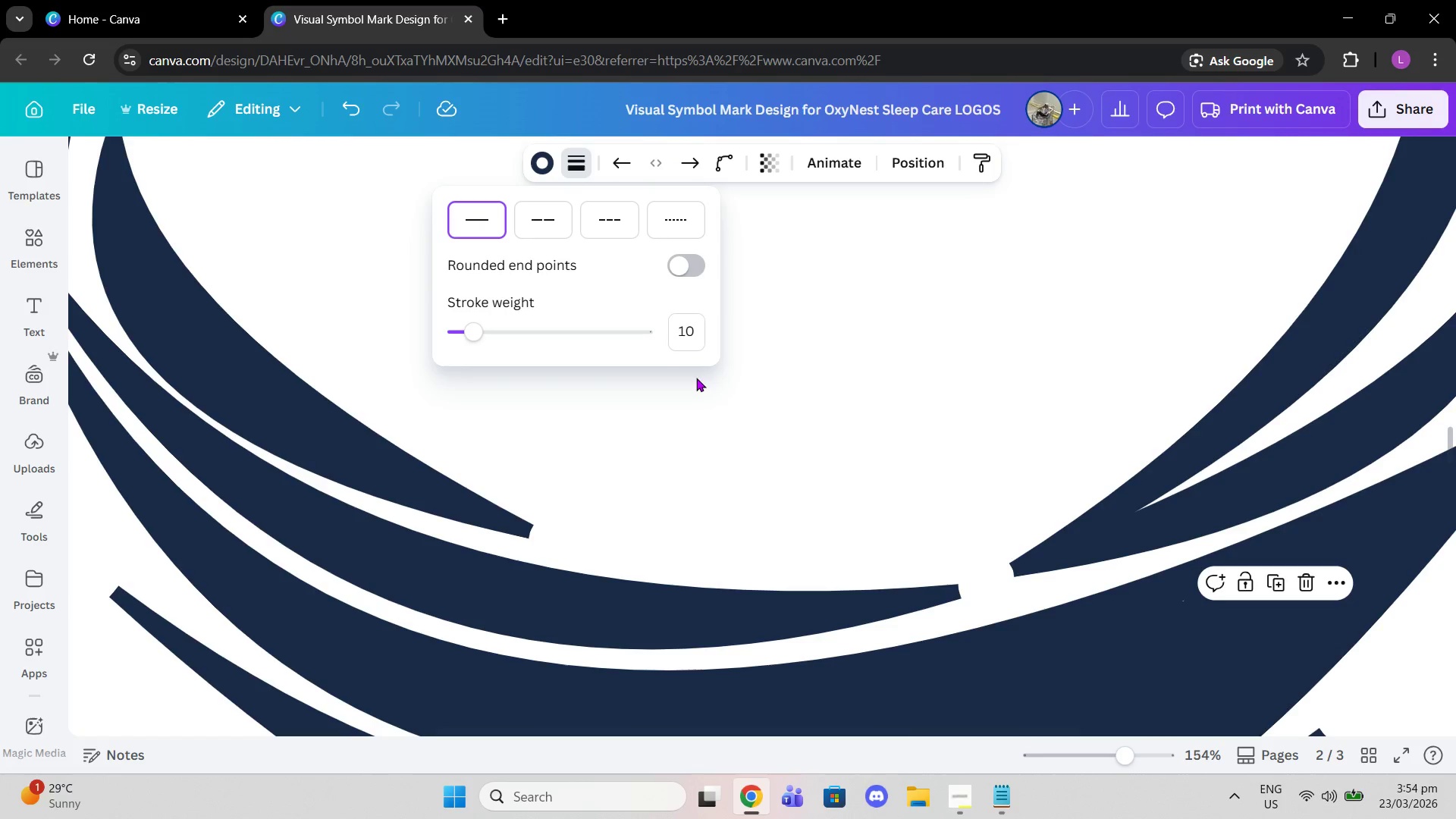 
key(Enter)
 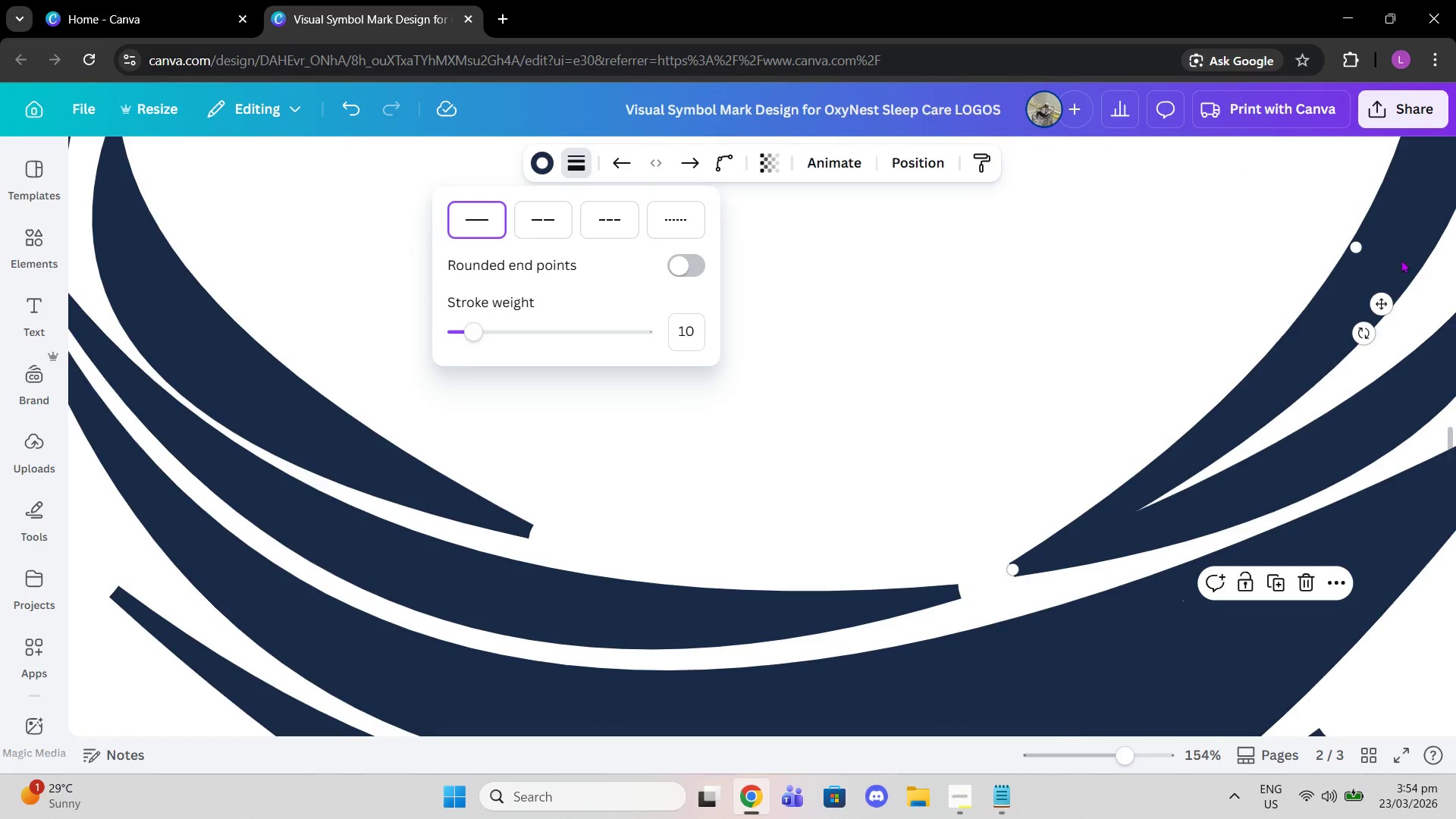 
scroll: coordinate [1346, 328], scroll_direction: up, amount: 4.0
 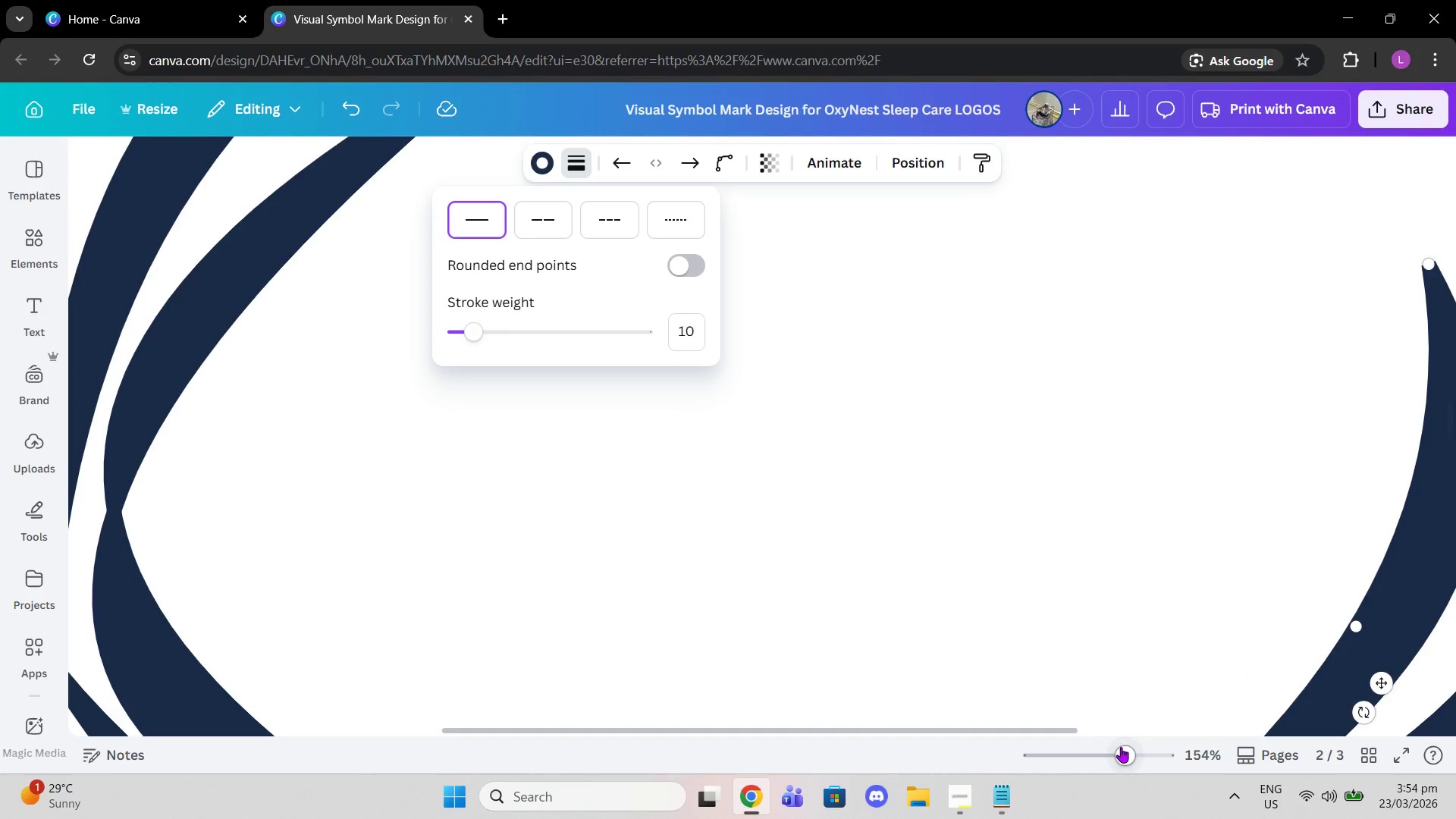 
left_click_drag(start_coordinate=[1121, 753], to_coordinate=[1109, 752])
 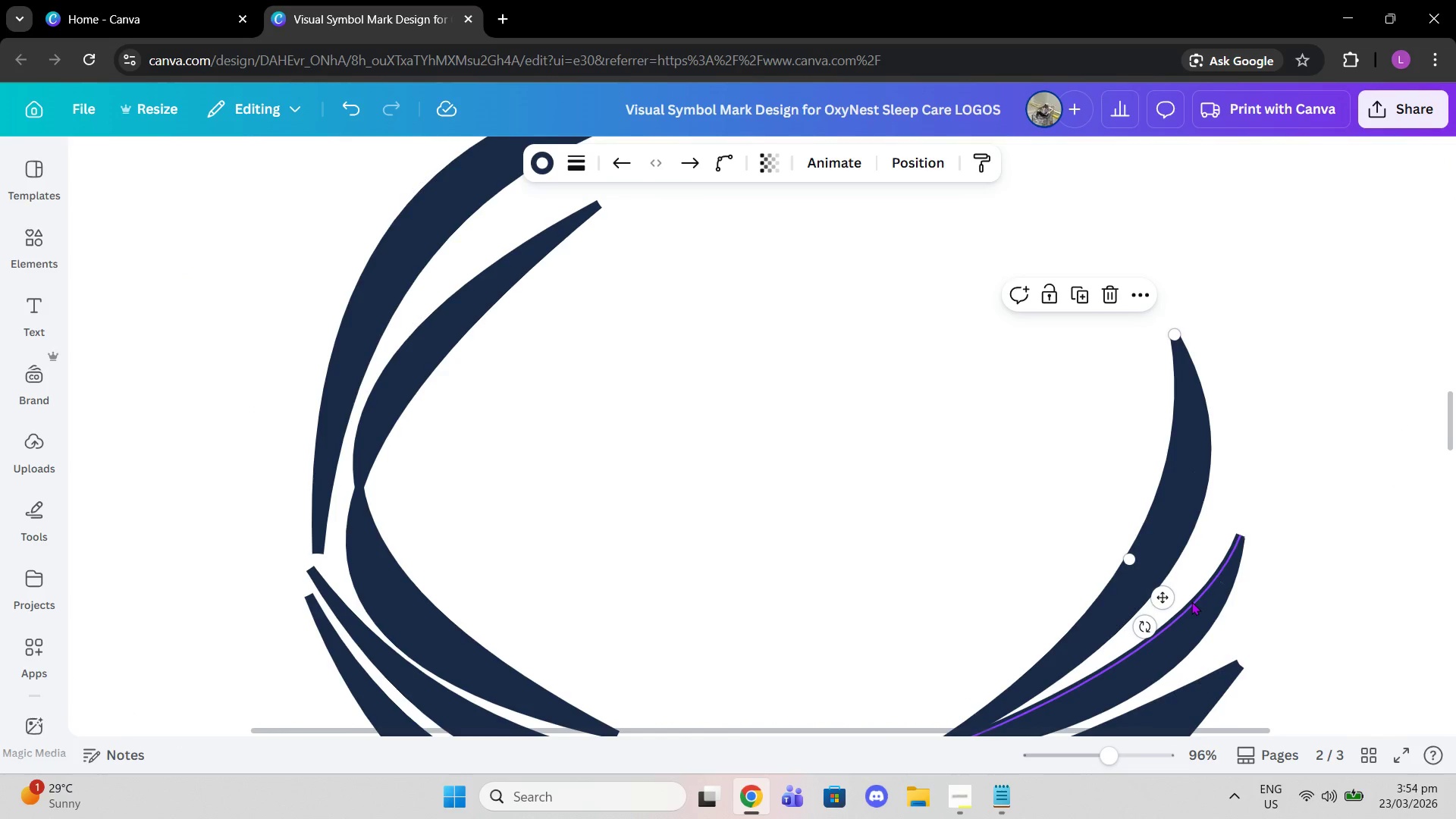 
left_click([1191, 601])
 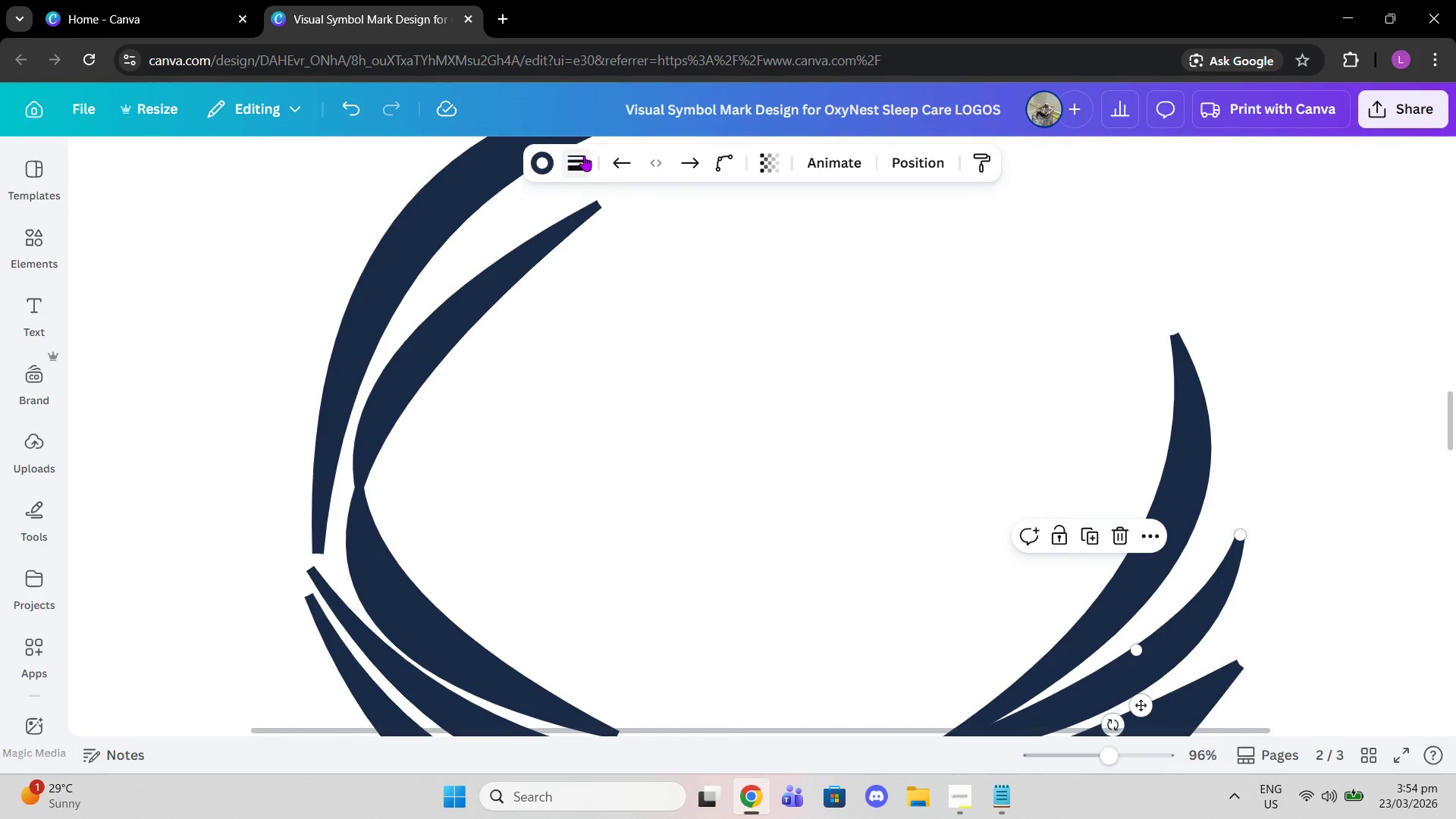 
left_click([584, 155])
 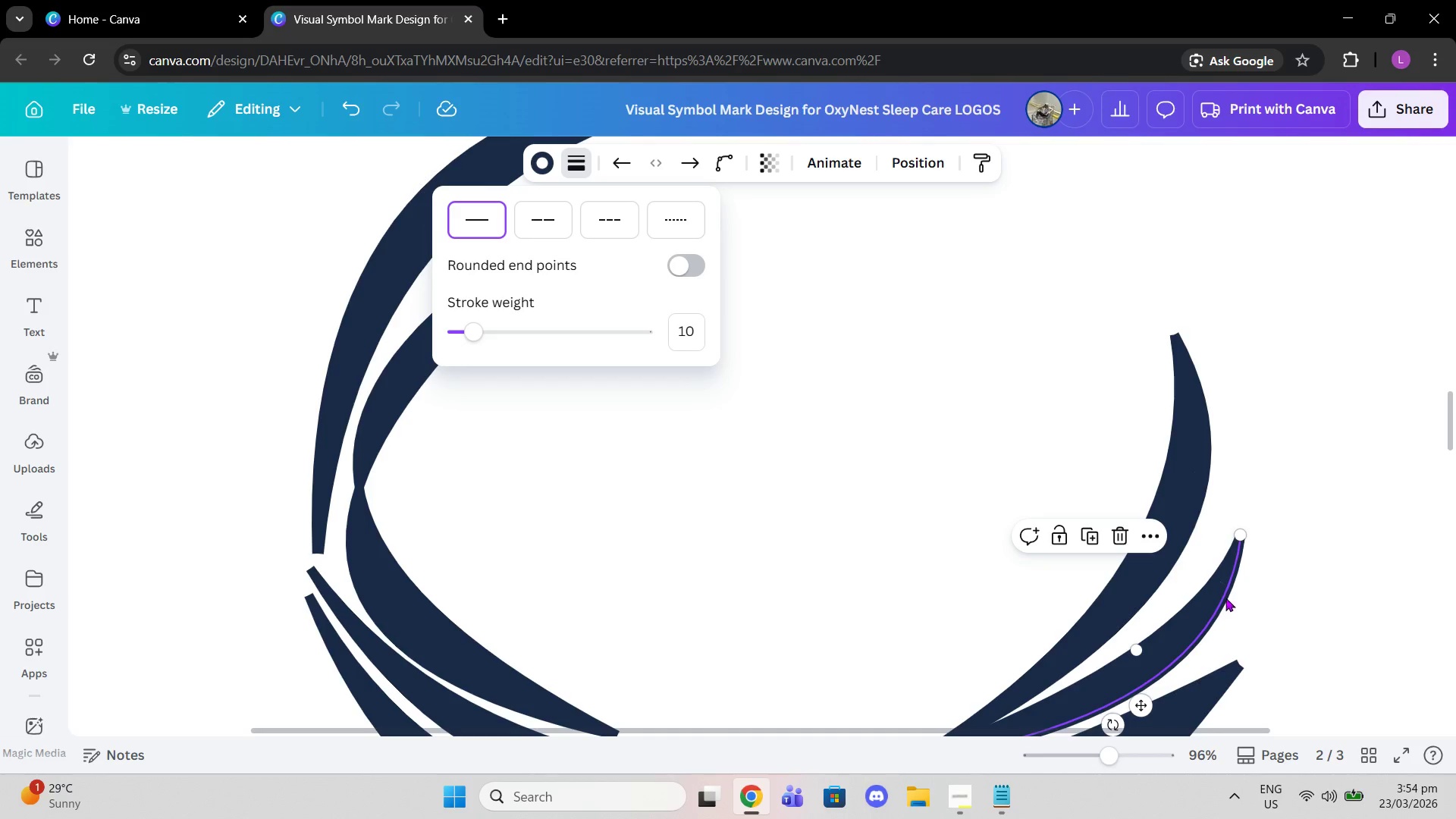 
left_click([1225, 598])
 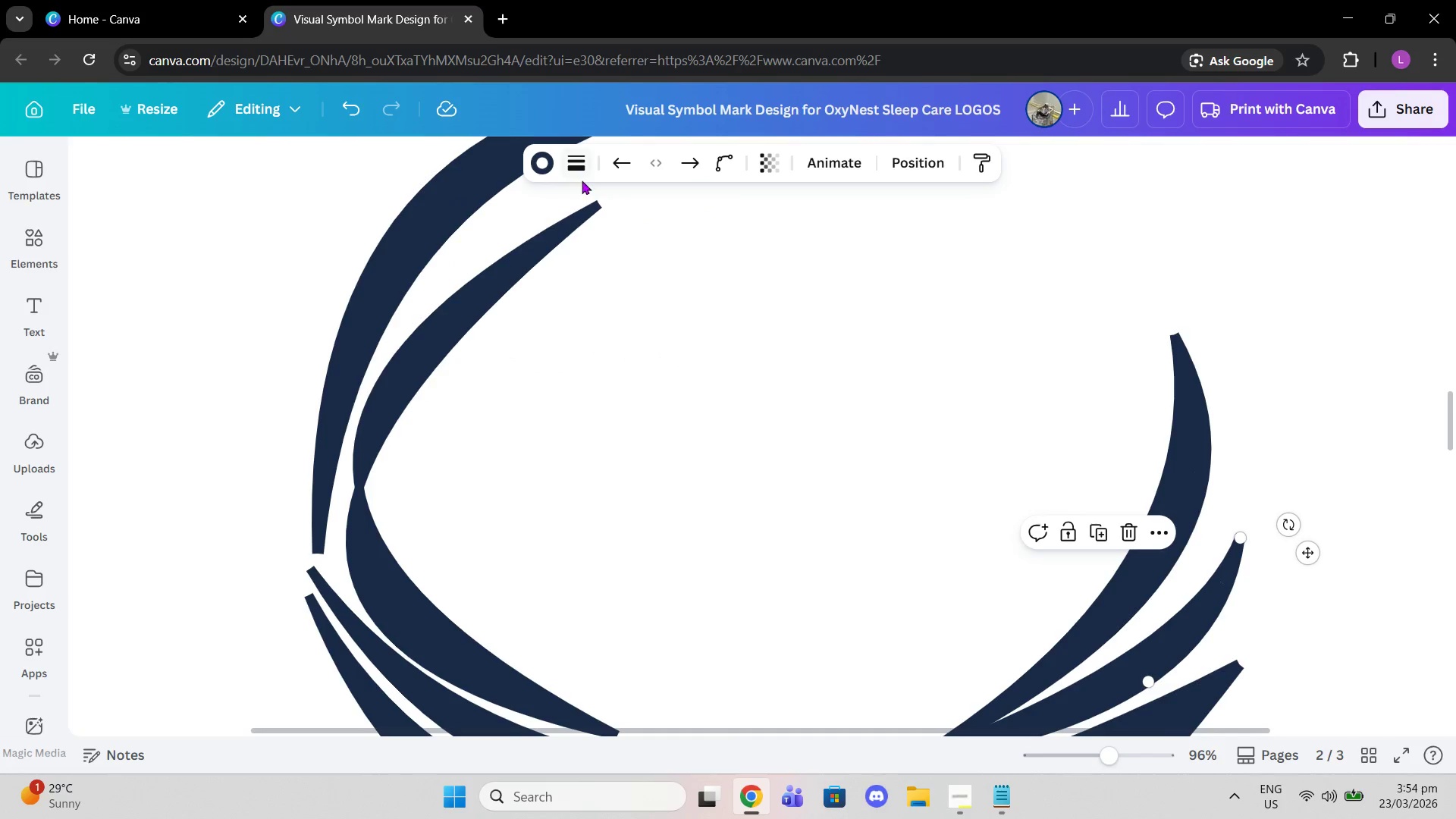 
left_click([582, 155])
 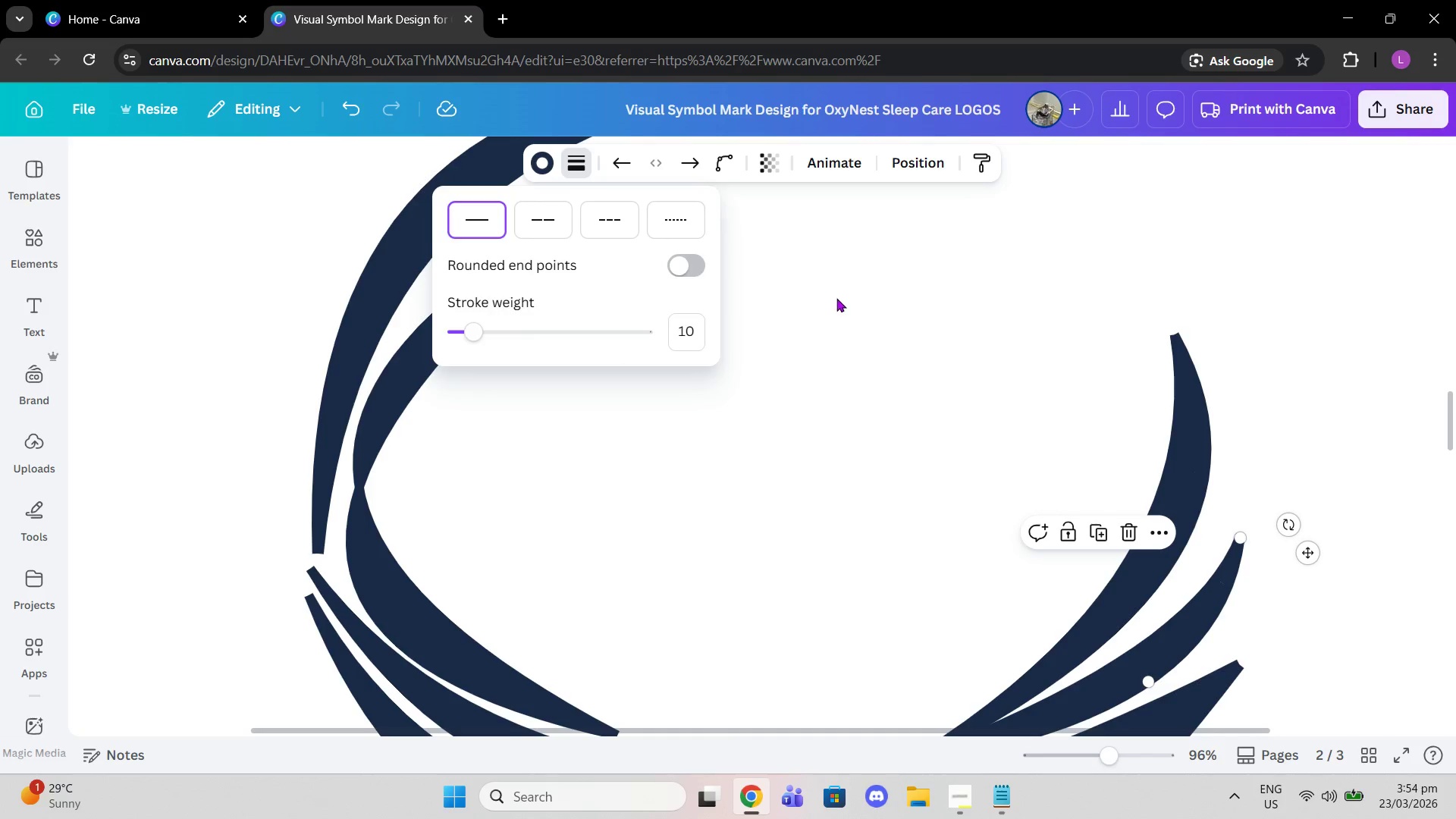 
left_click([836, 298])
 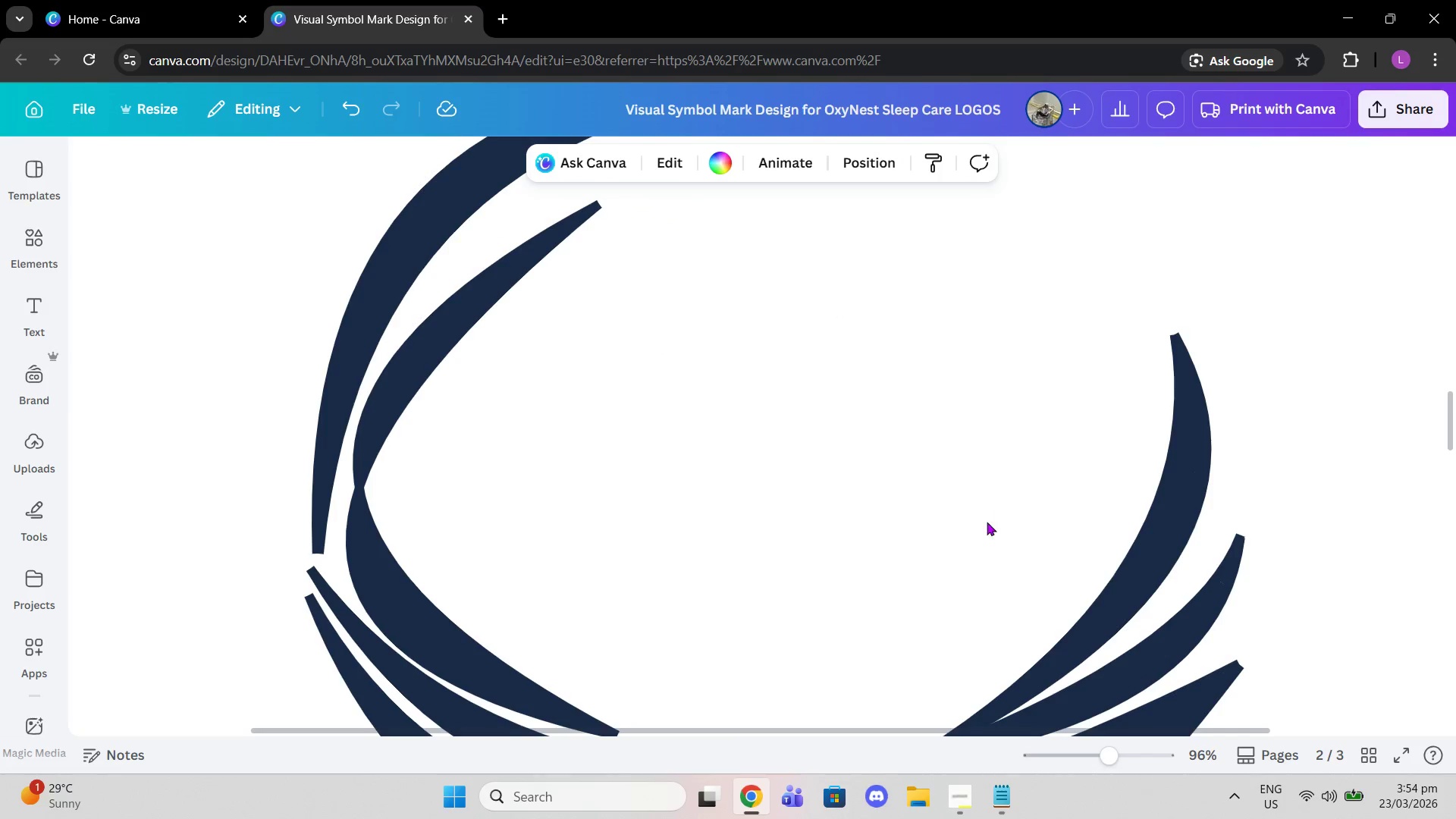 
scroll: coordinate [987, 522], scroll_direction: down, amount: 3.0
 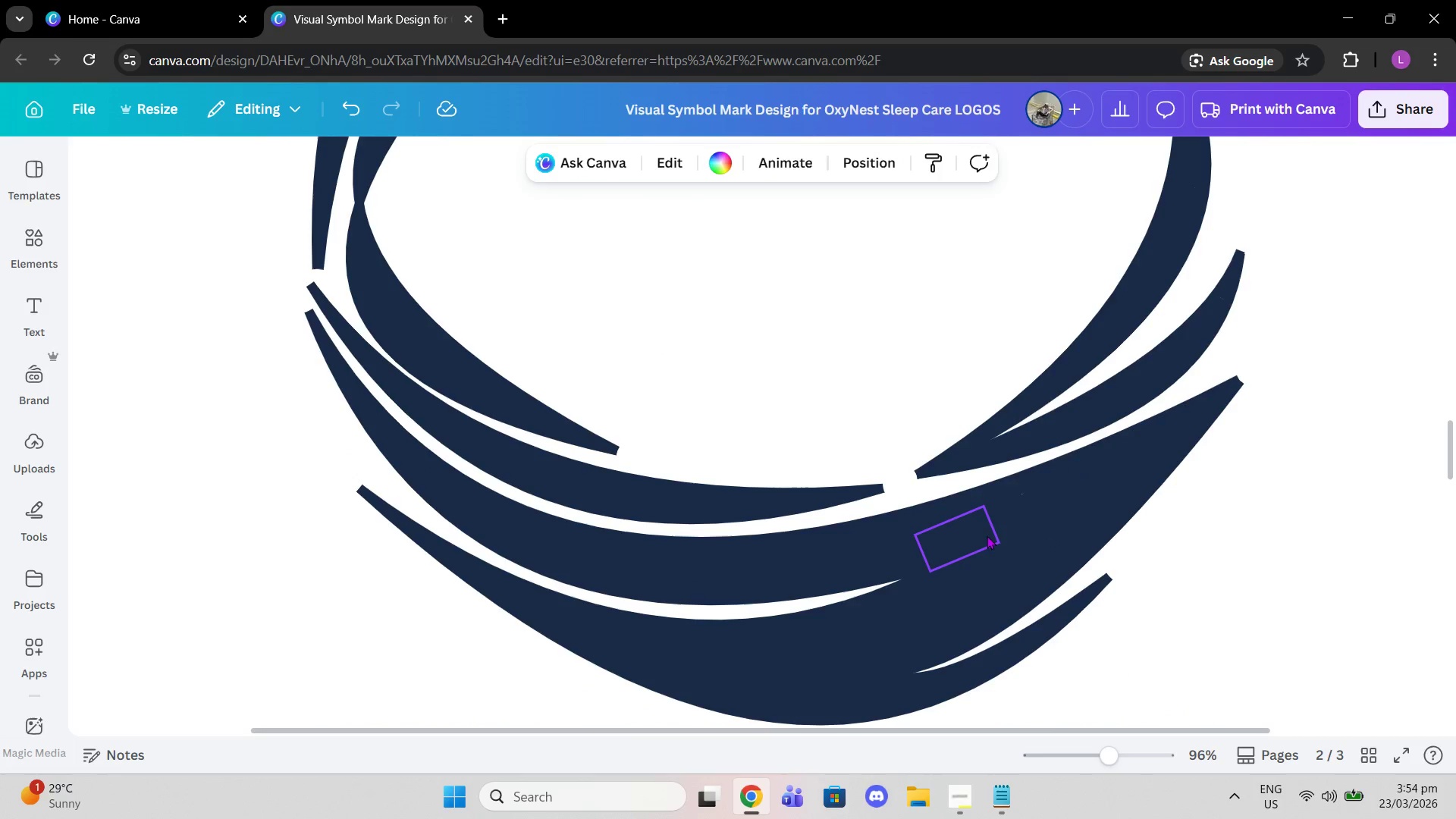 
left_click([999, 516])
 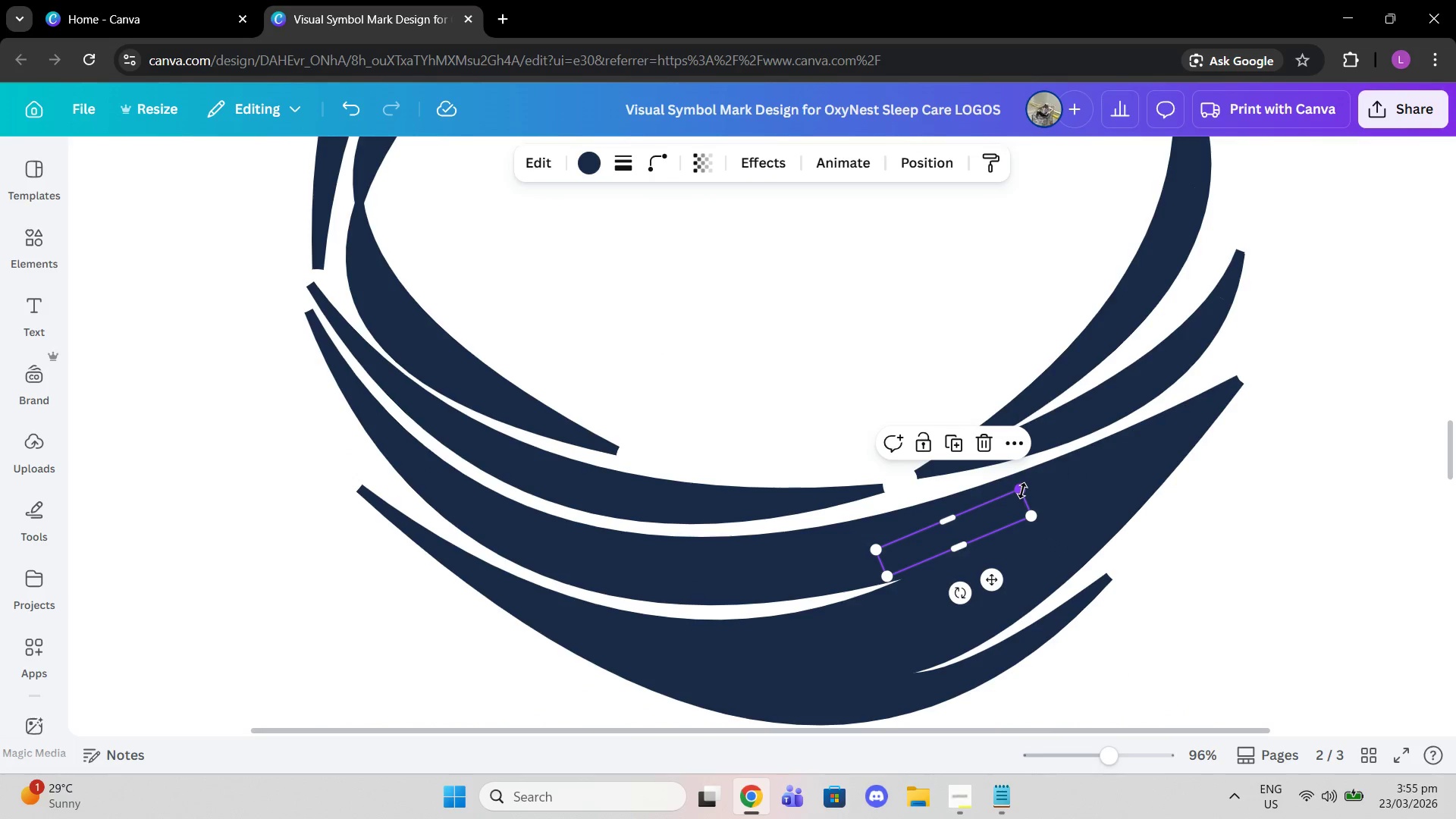 
left_click_drag(start_coordinate=[1022, 491], to_coordinate=[1035, 485])
 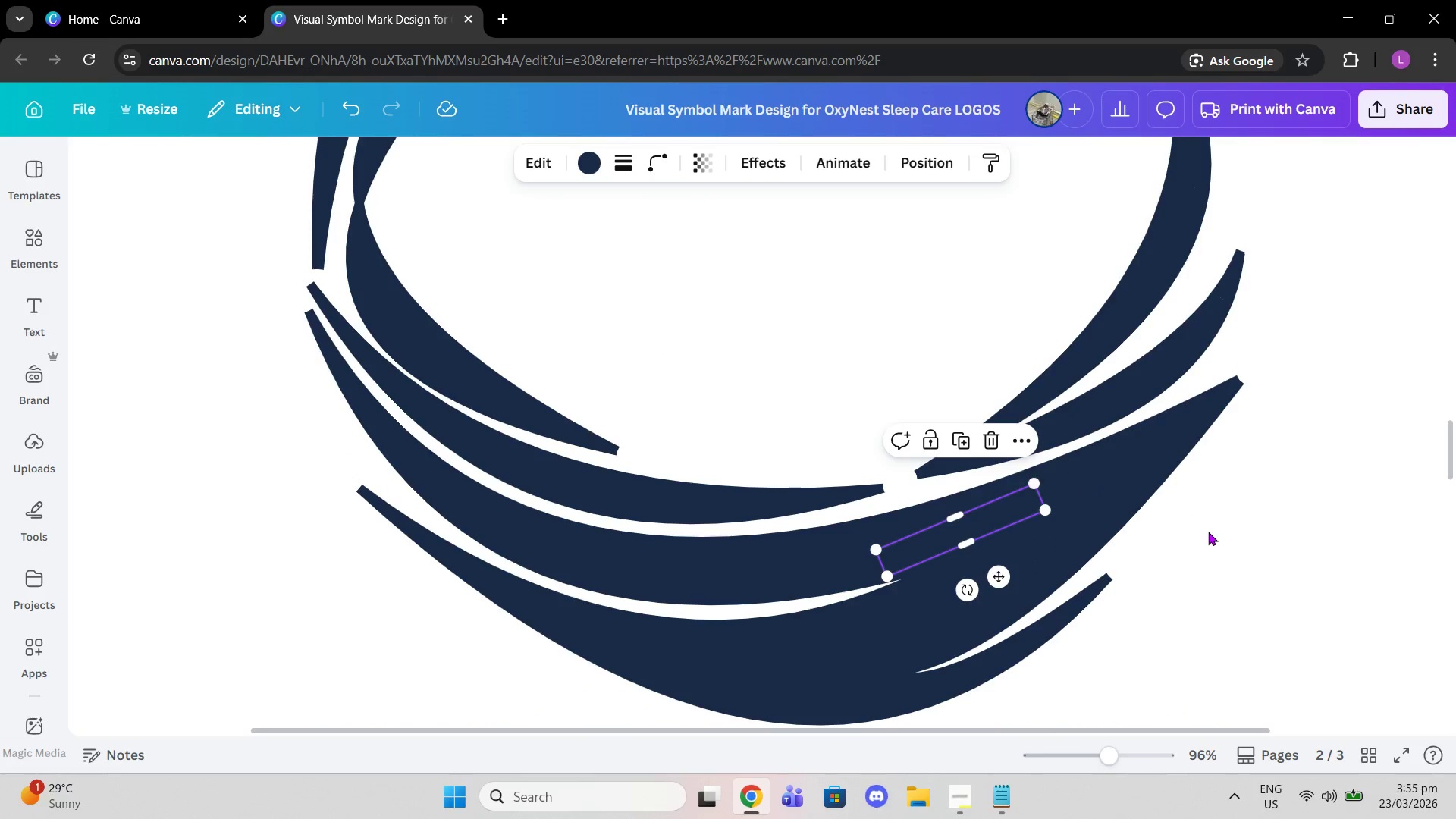 
left_click([1208, 532])
 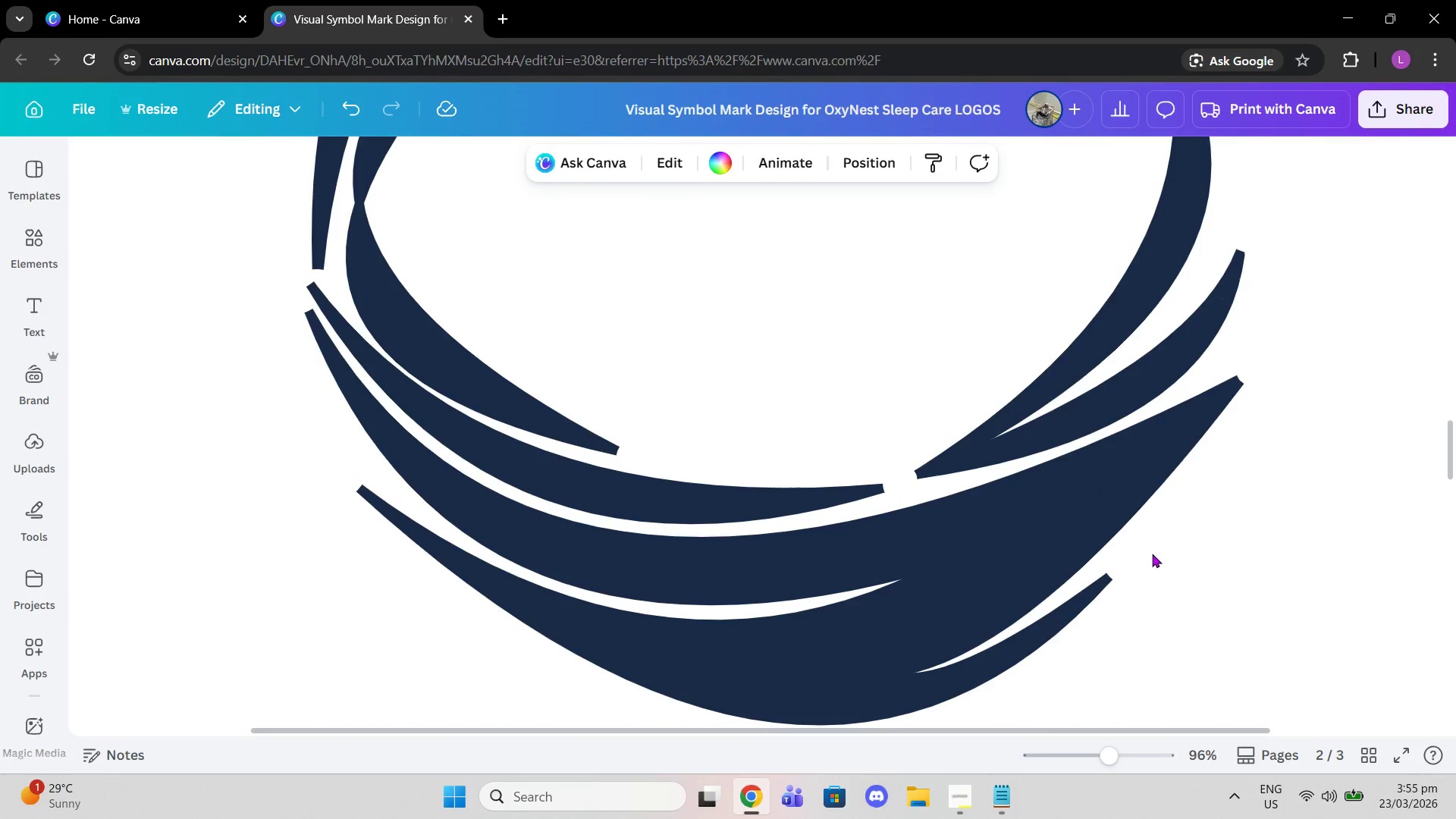 
scroll: coordinate [1154, 497], scroll_direction: up, amount: 6.0
 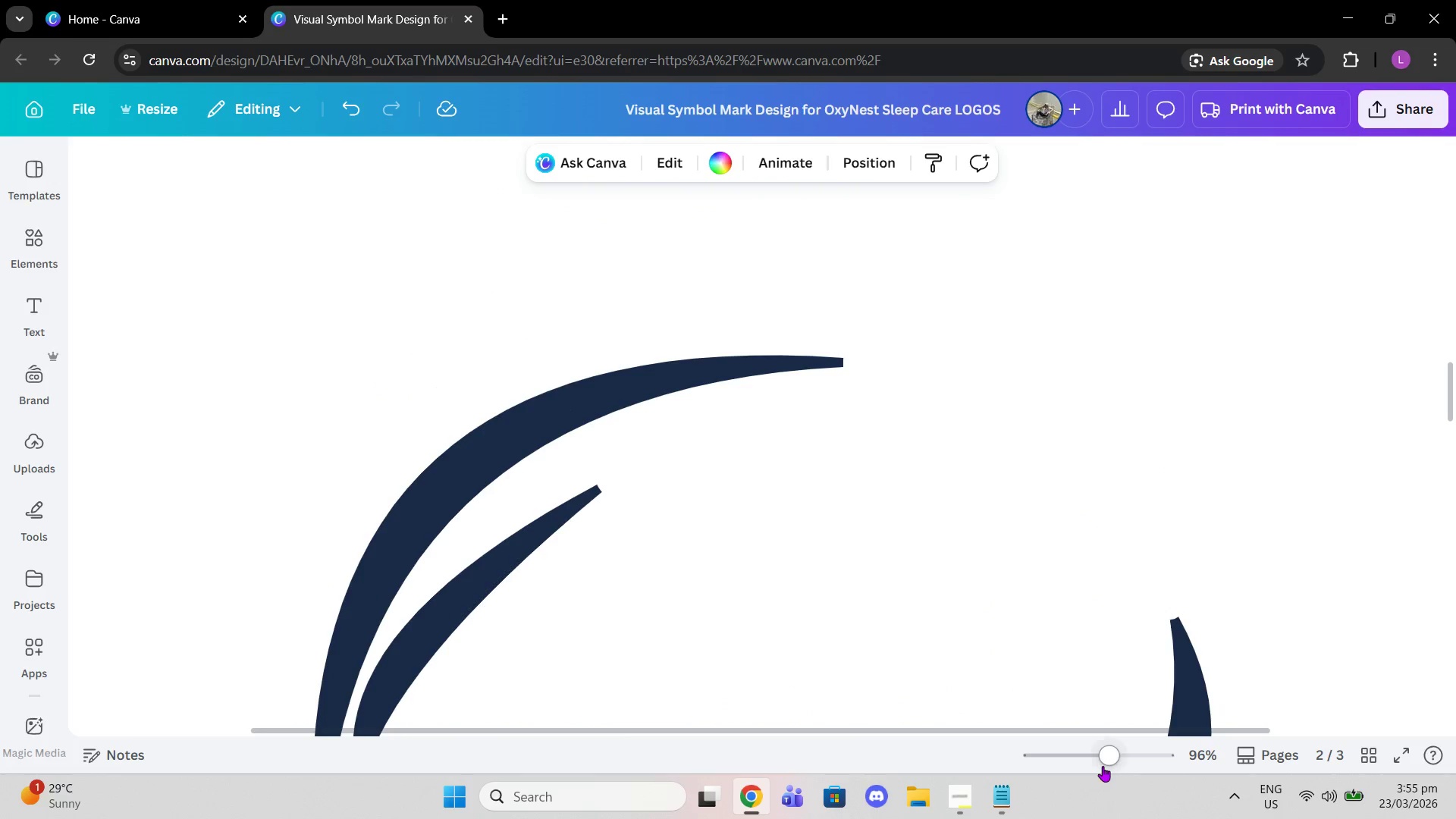 
left_click_drag(start_coordinate=[1103, 766], to_coordinate=[1065, 764])
 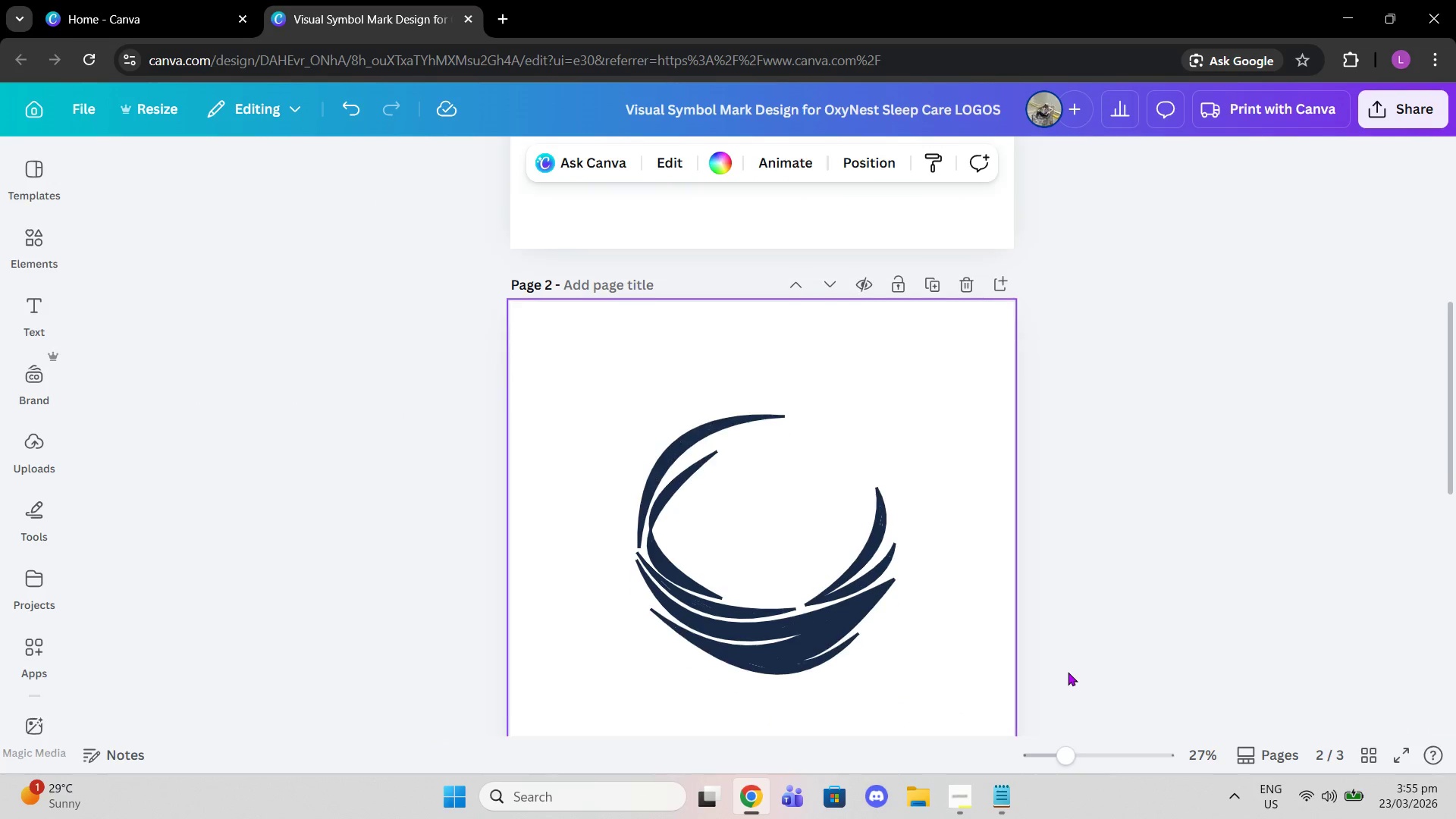 
scroll: coordinate [1070, 688], scroll_direction: down, amount: 2.0
 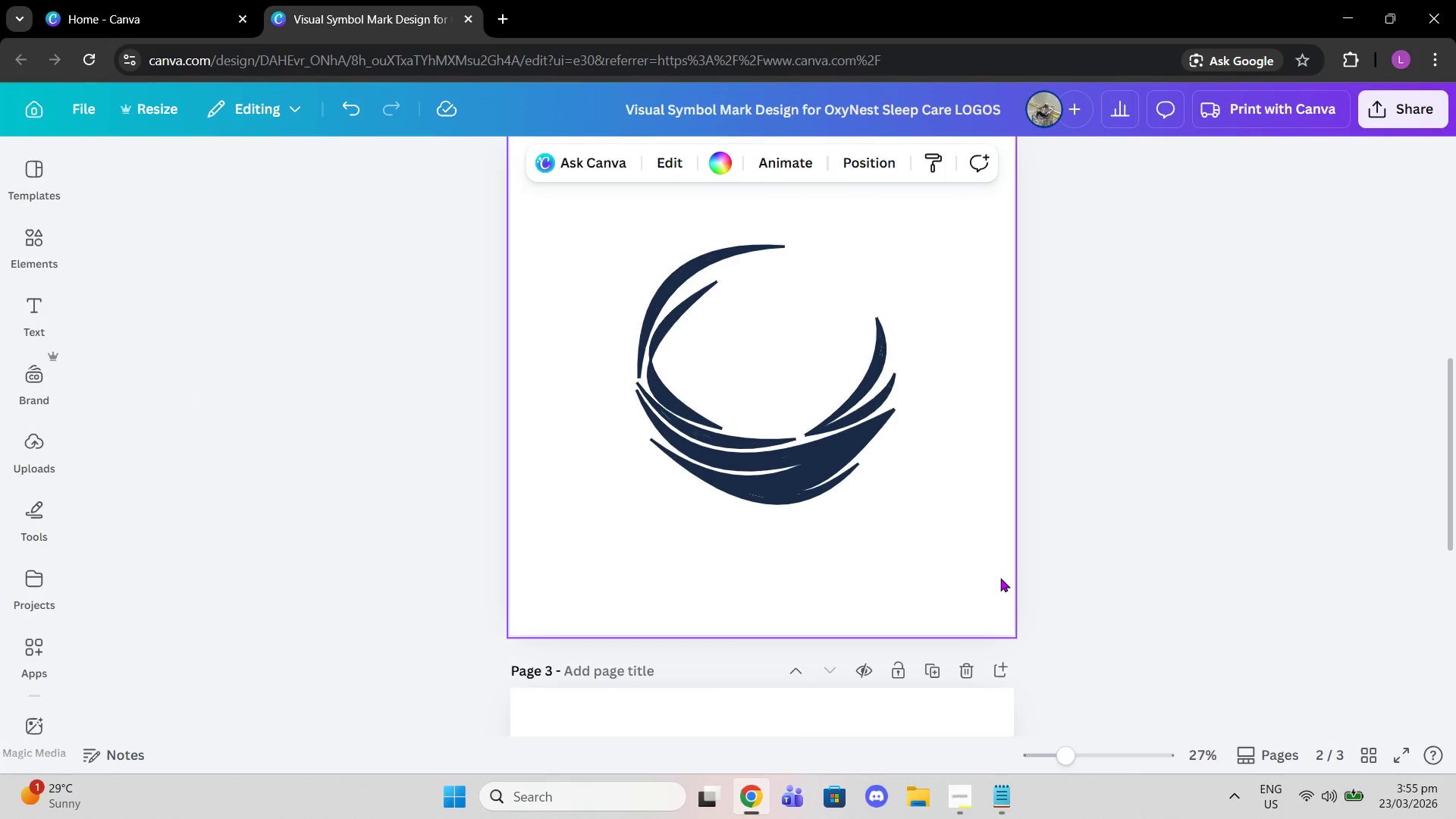 
scroll: coordinate [997, 577], scroll_direction: up, amount: 1.0
 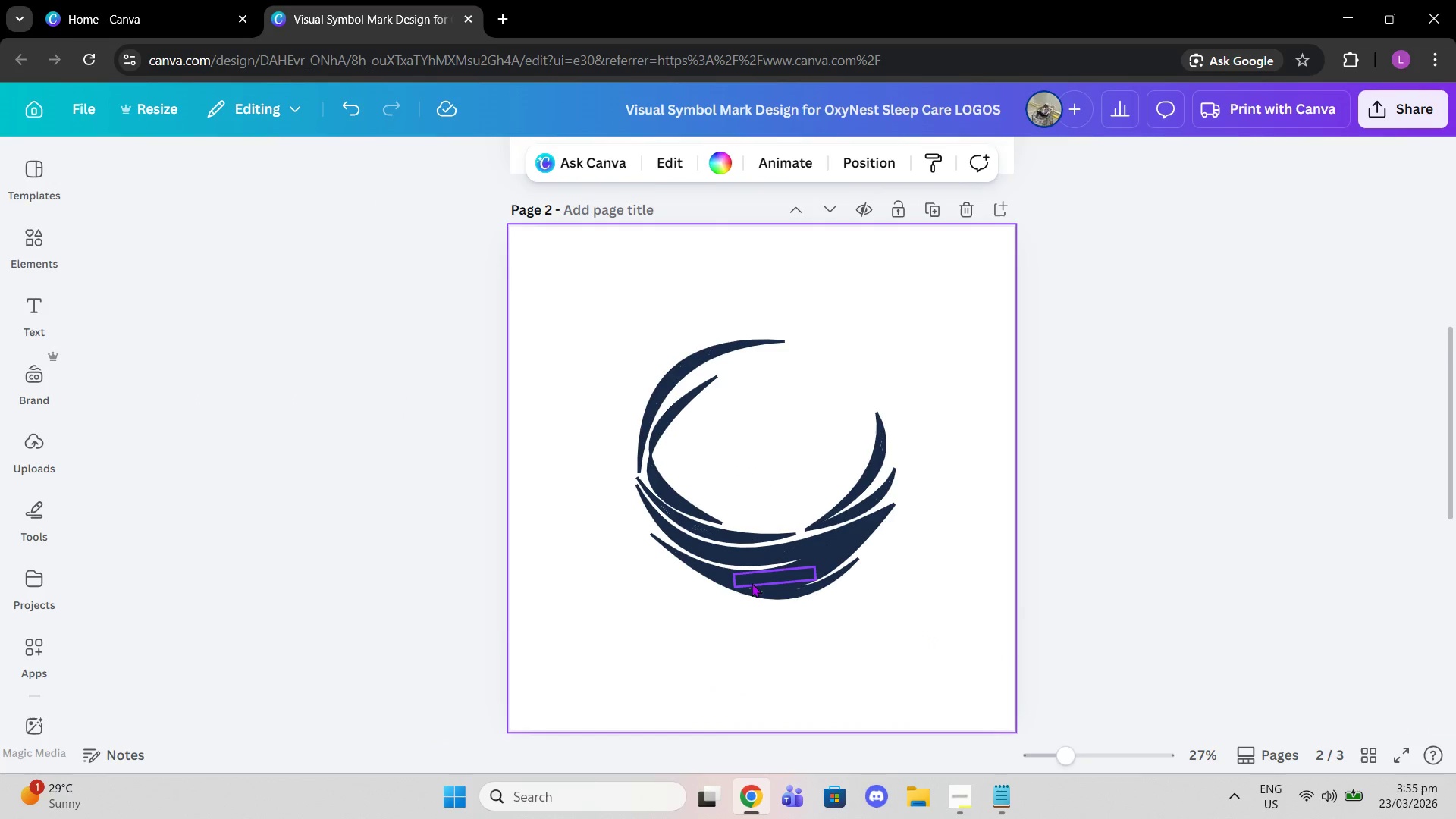 
left_click([761, 585])
 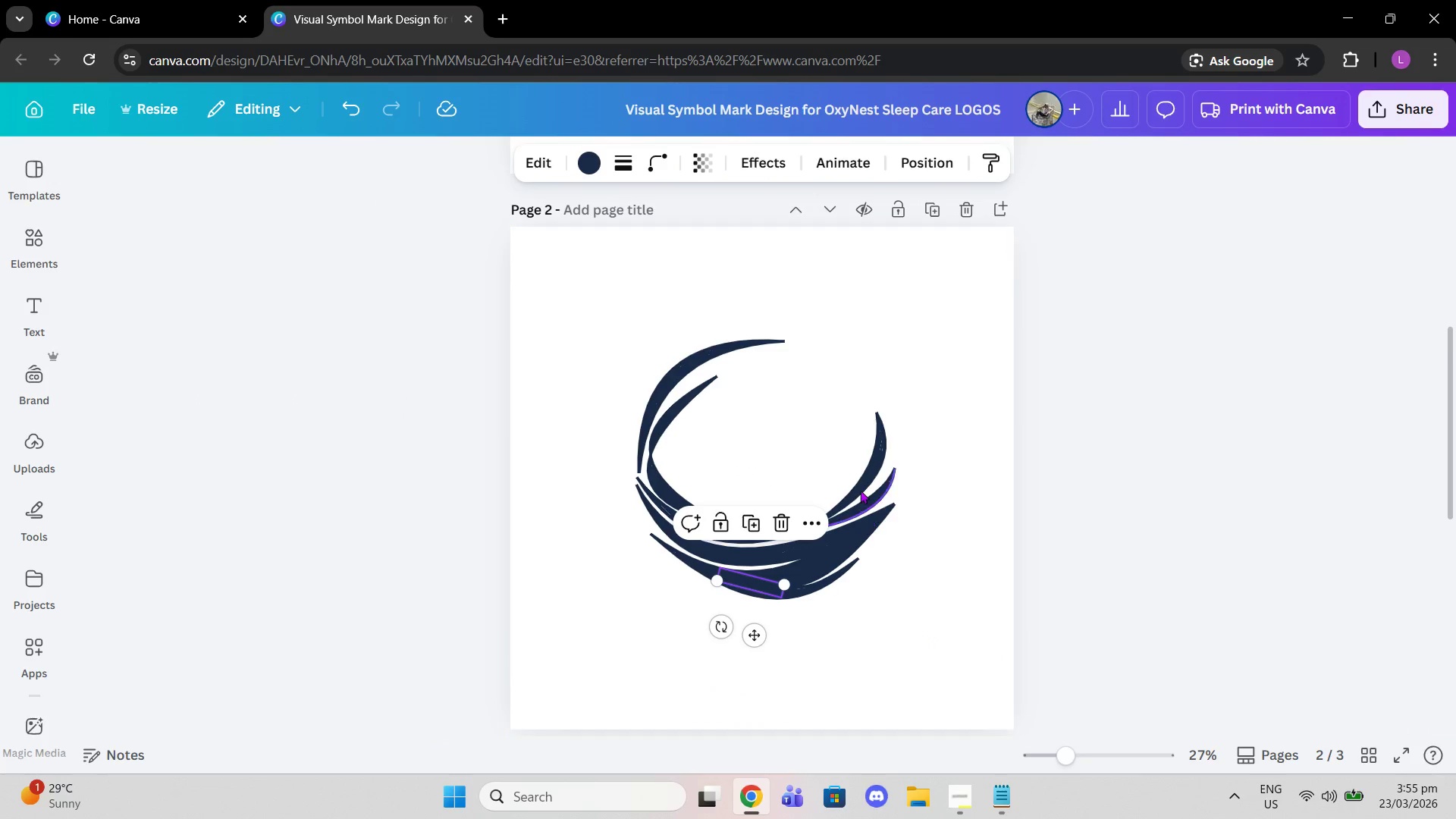 
left_click([879, 452])
 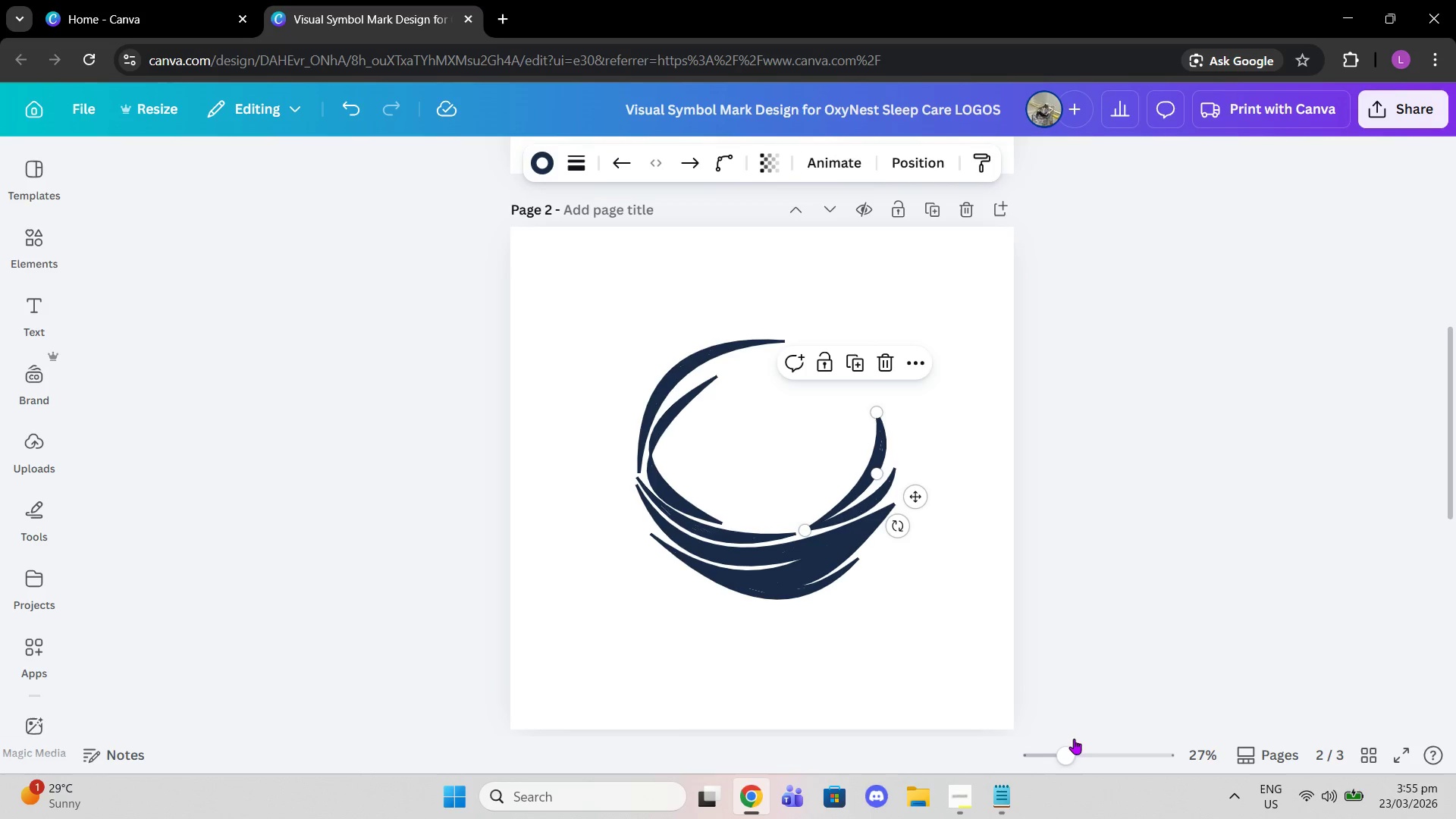 
left_click_drag(start_coordinate=[1066, 758], to_coordinate=[1098, 765])
 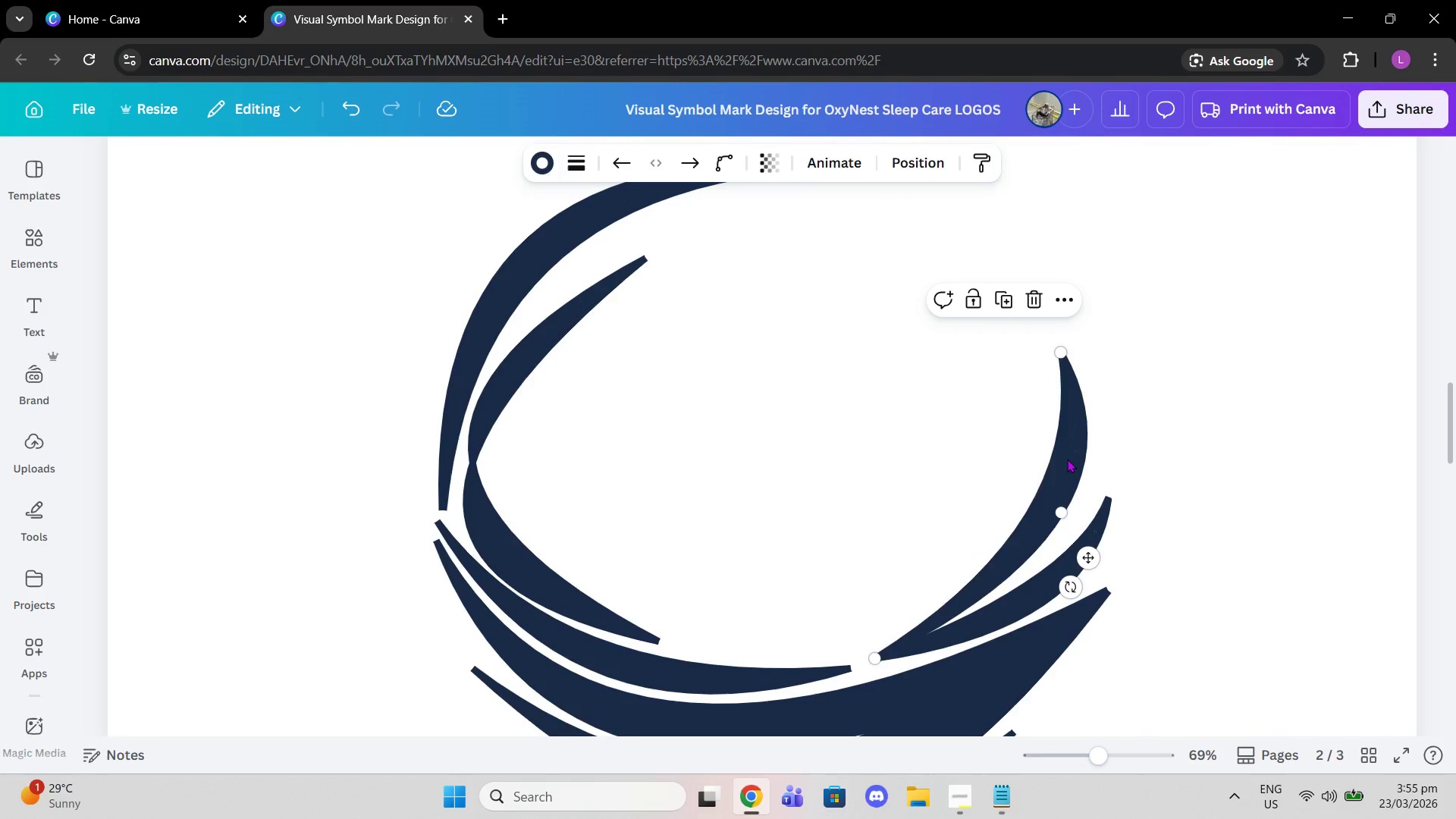 
left_click([1068, 456])
 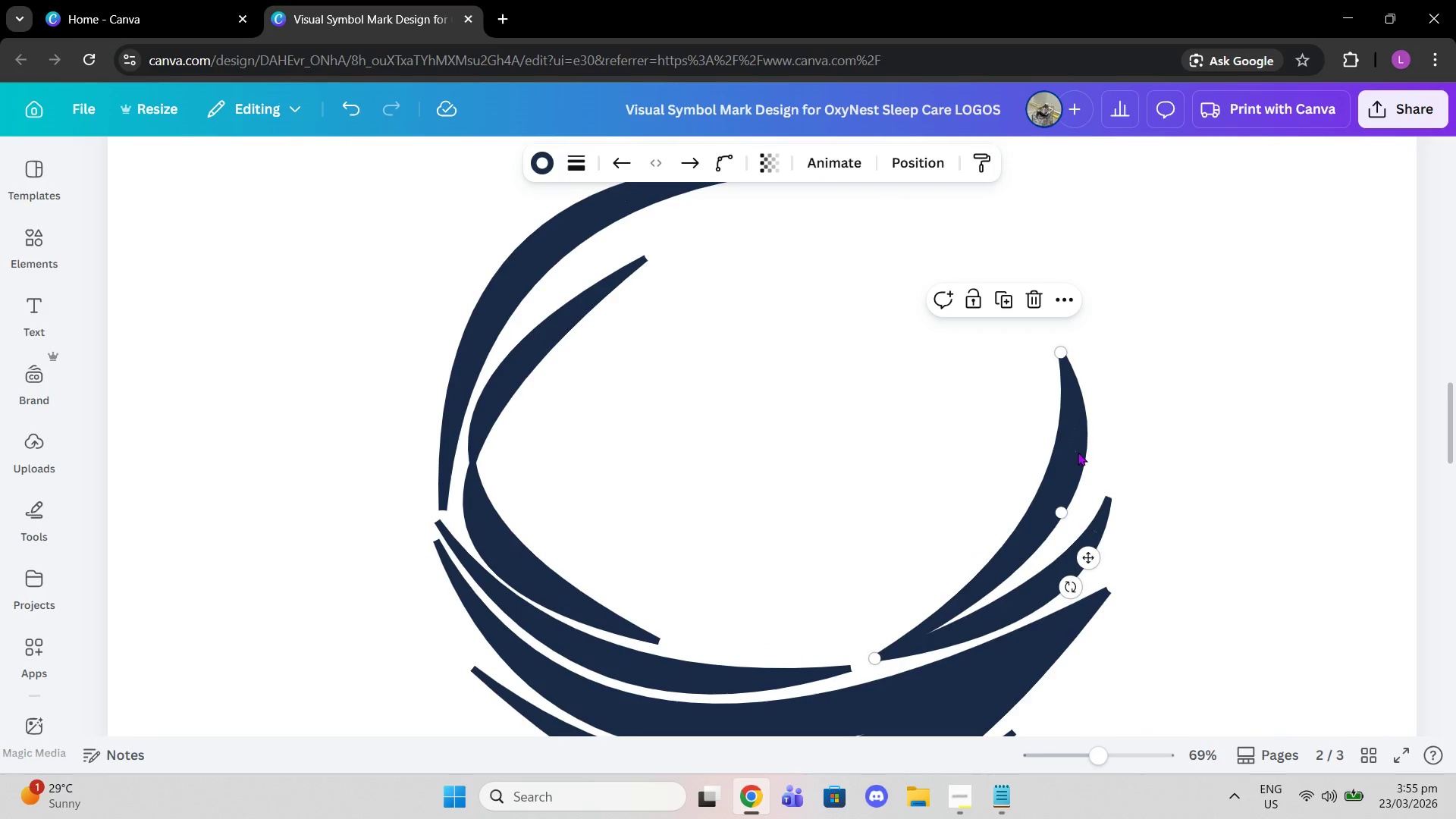 
left_click([1078, 452])
 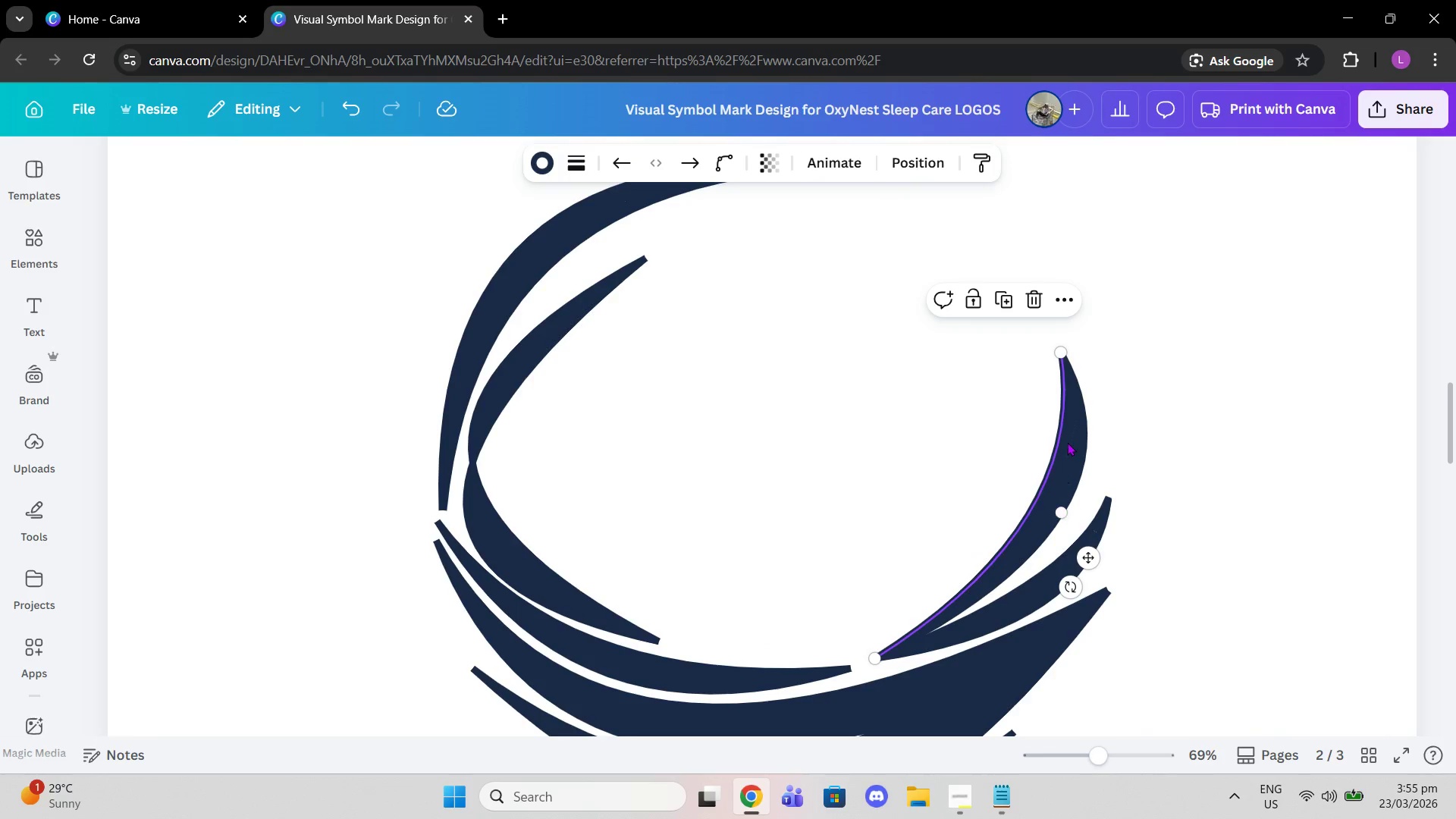 
left_click([1068, 435])
 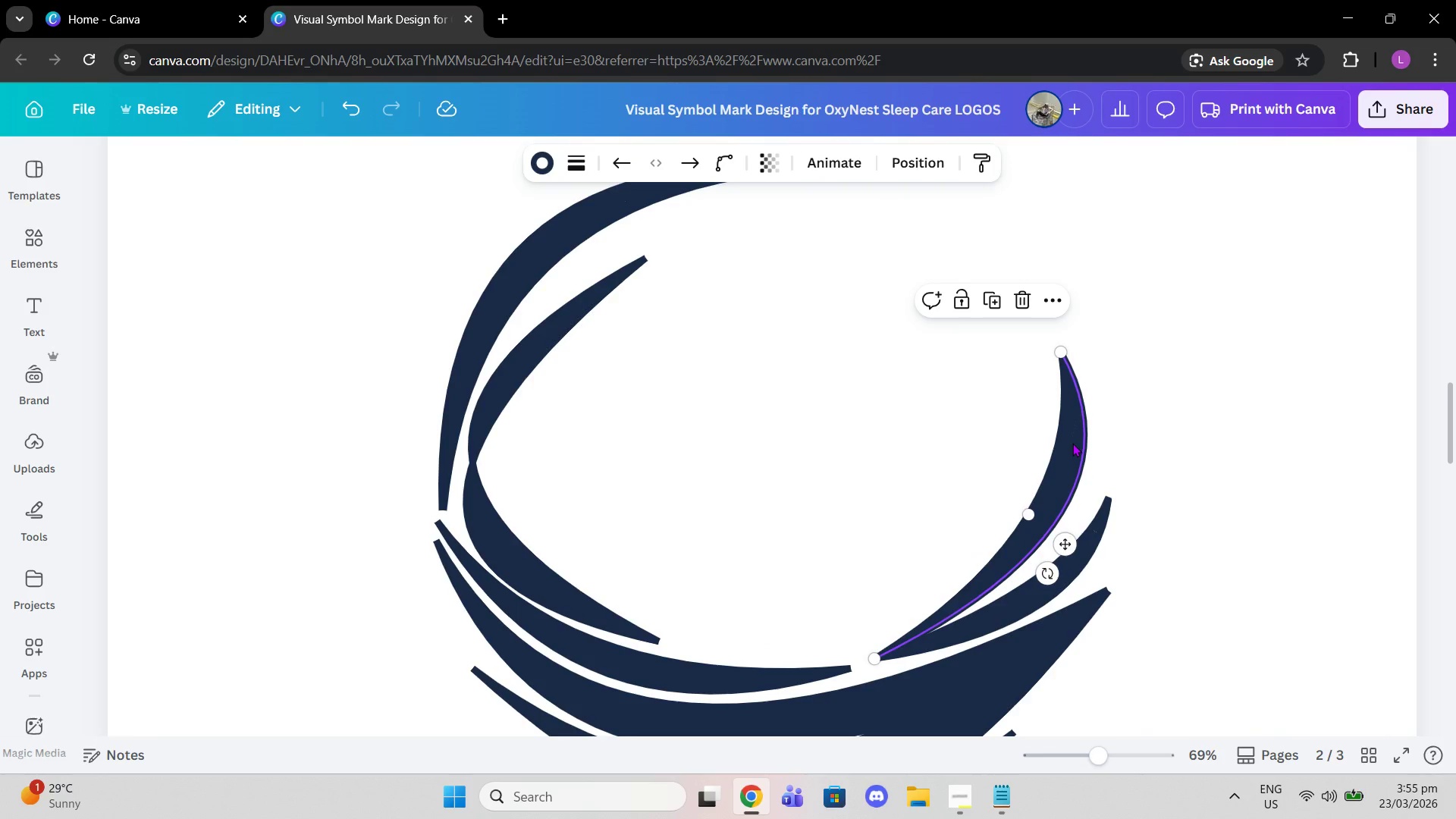 
left_click([1072, 443])
 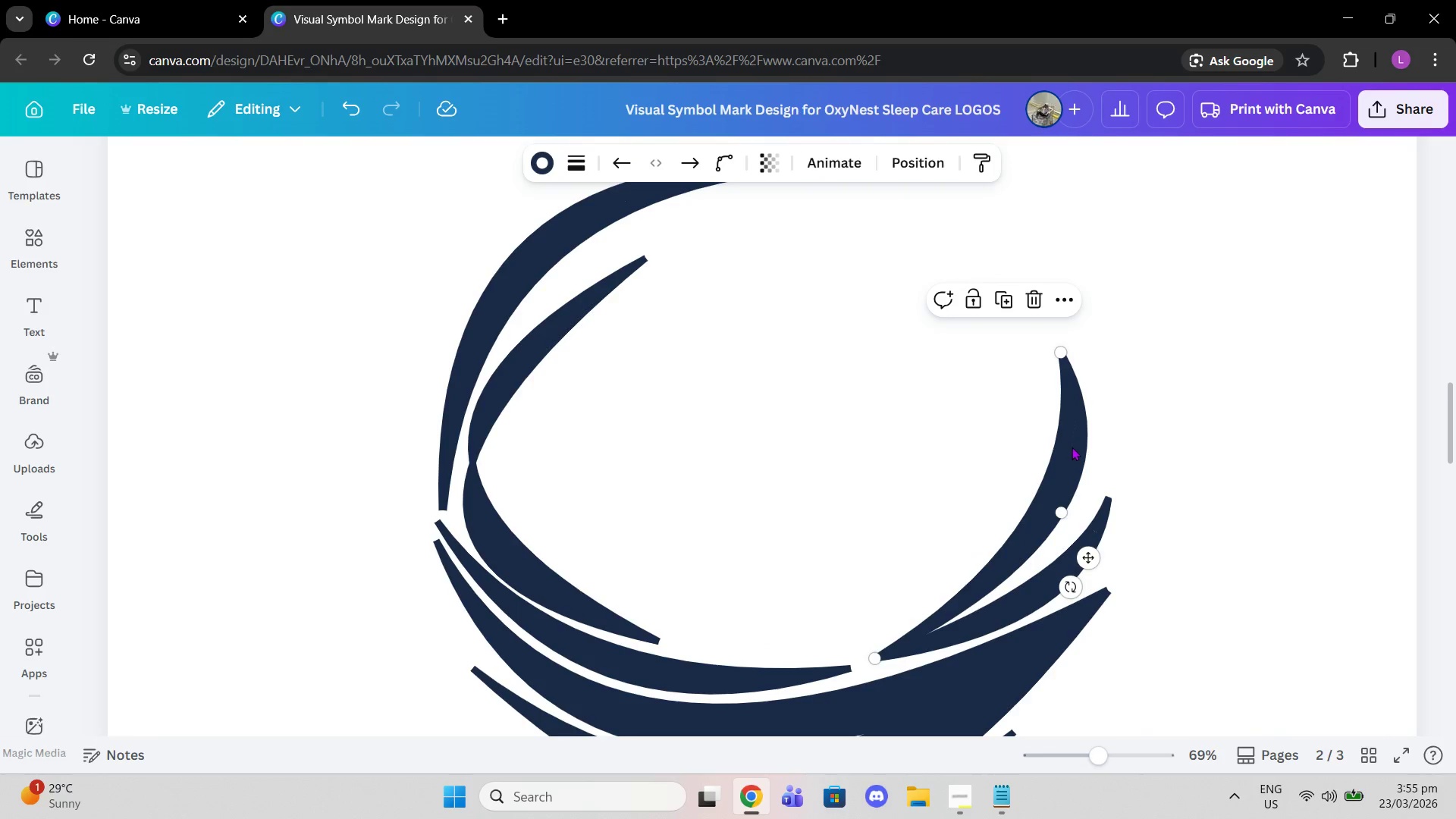 
left_click([1144, 432])
 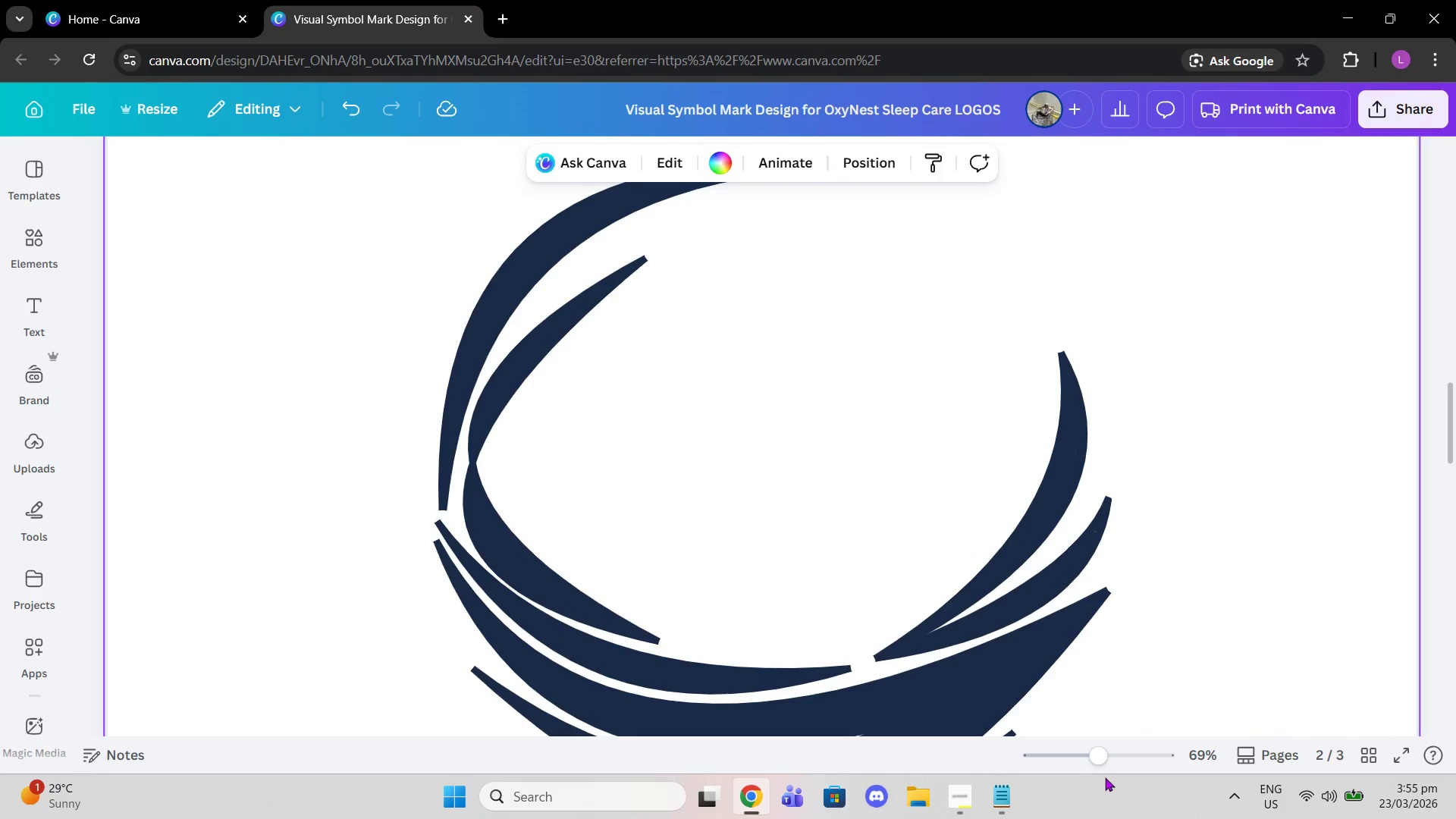 
left_click_drag(start_coordinate=[1092, 764], to_coordinate=[1058, 755])
 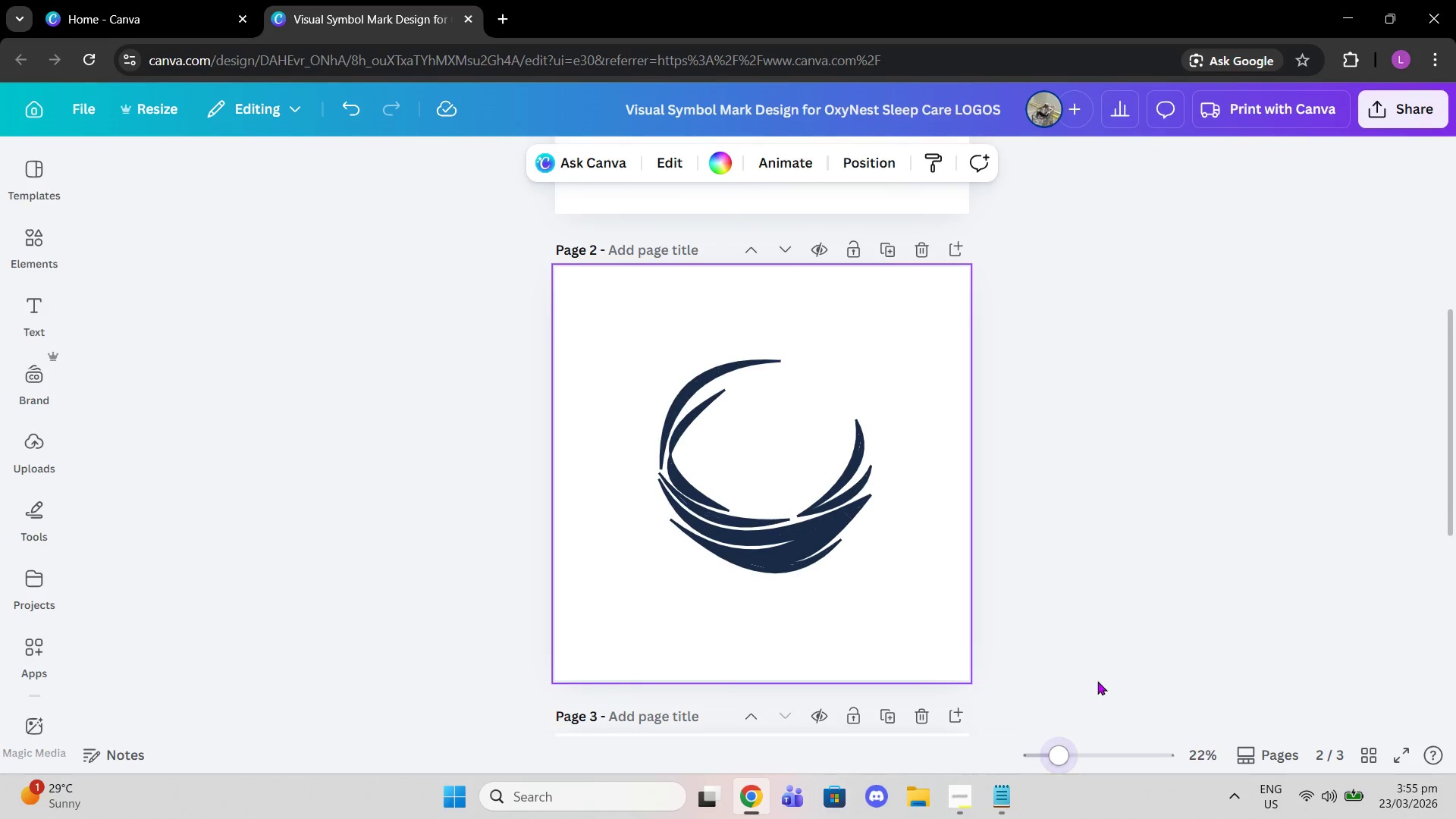 
left_click([1097, 681])
 